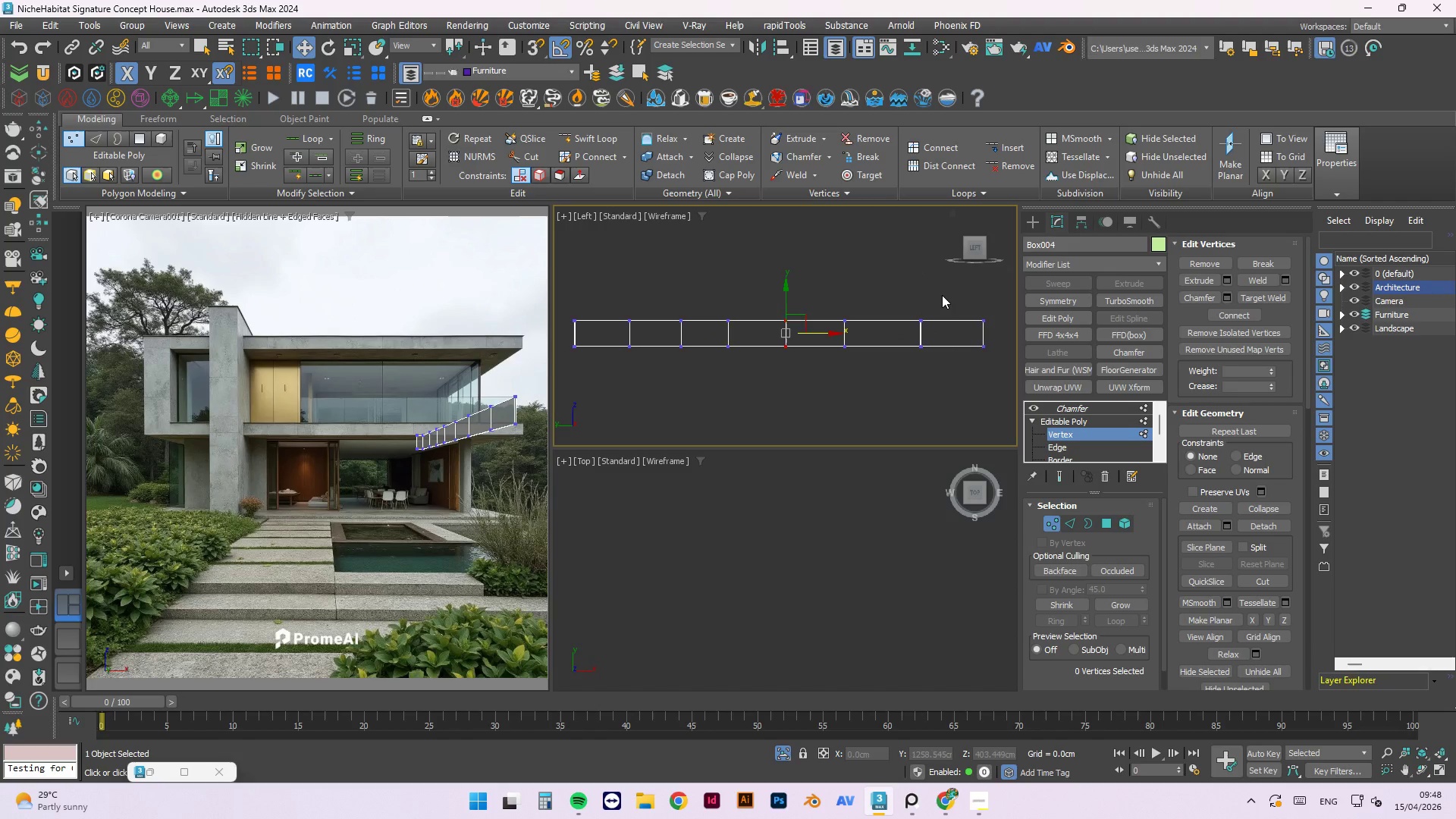 
key(Control+Z)
 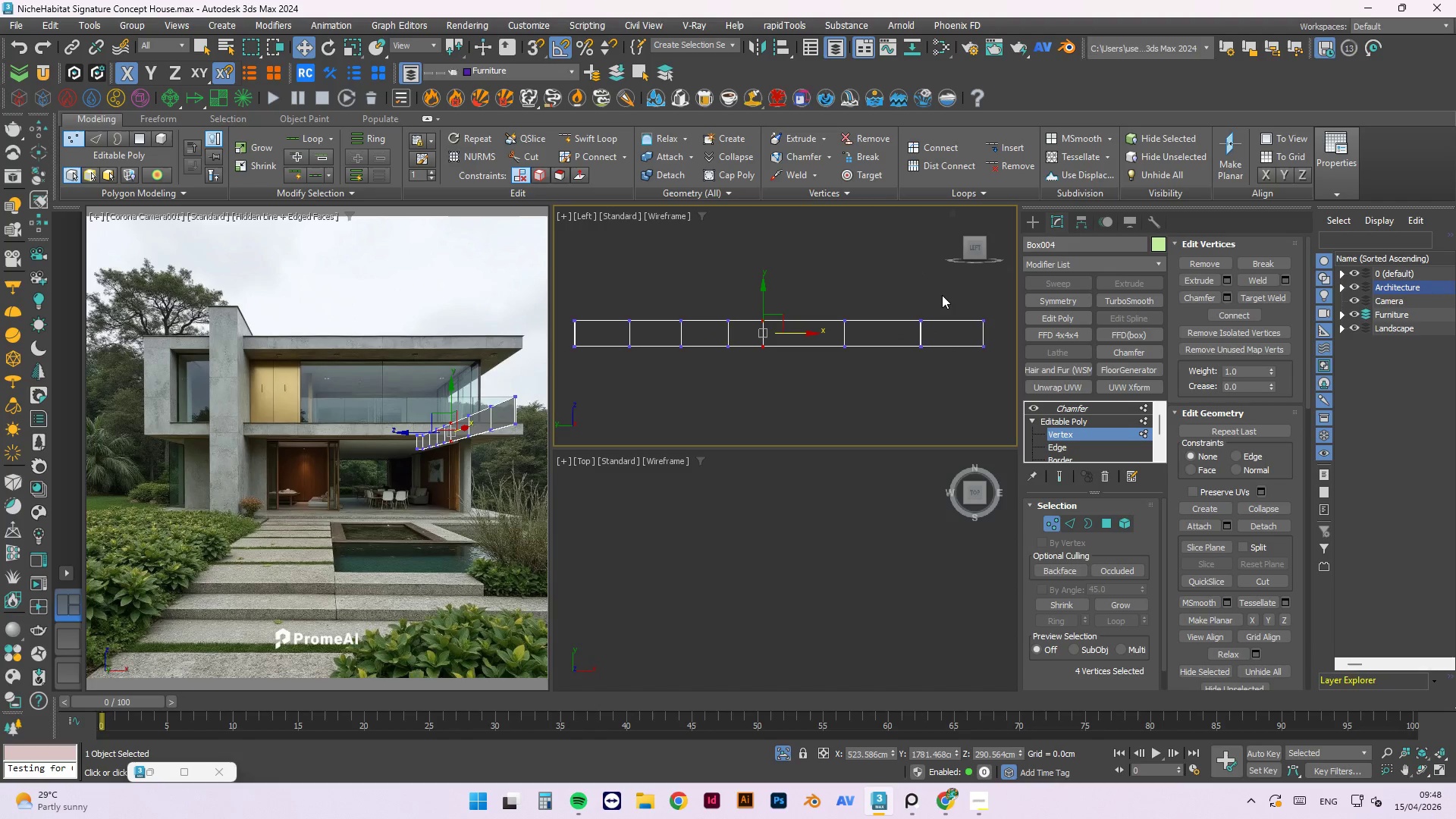 
key(Control+Z)
 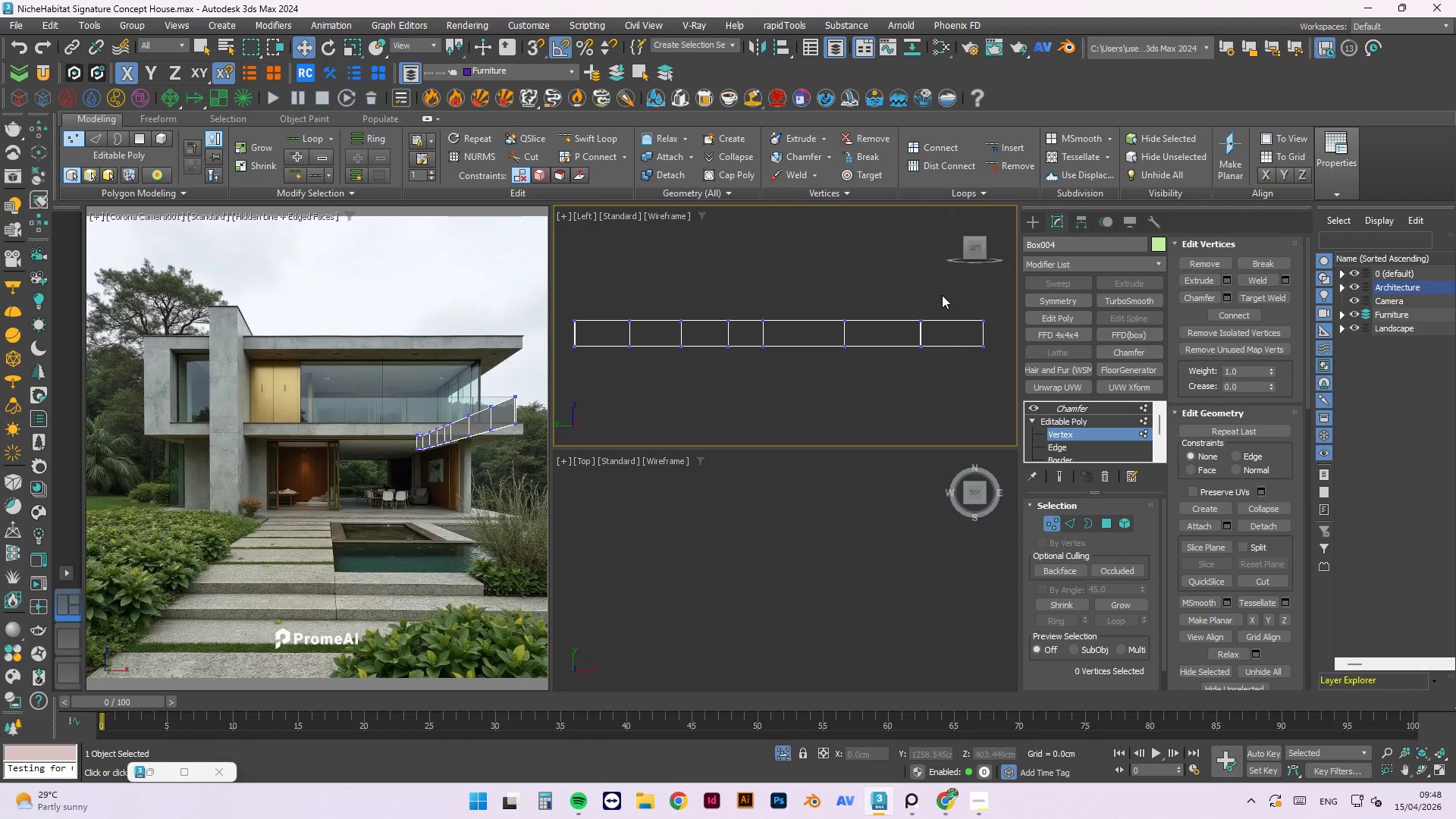 
key(Control+Z)
 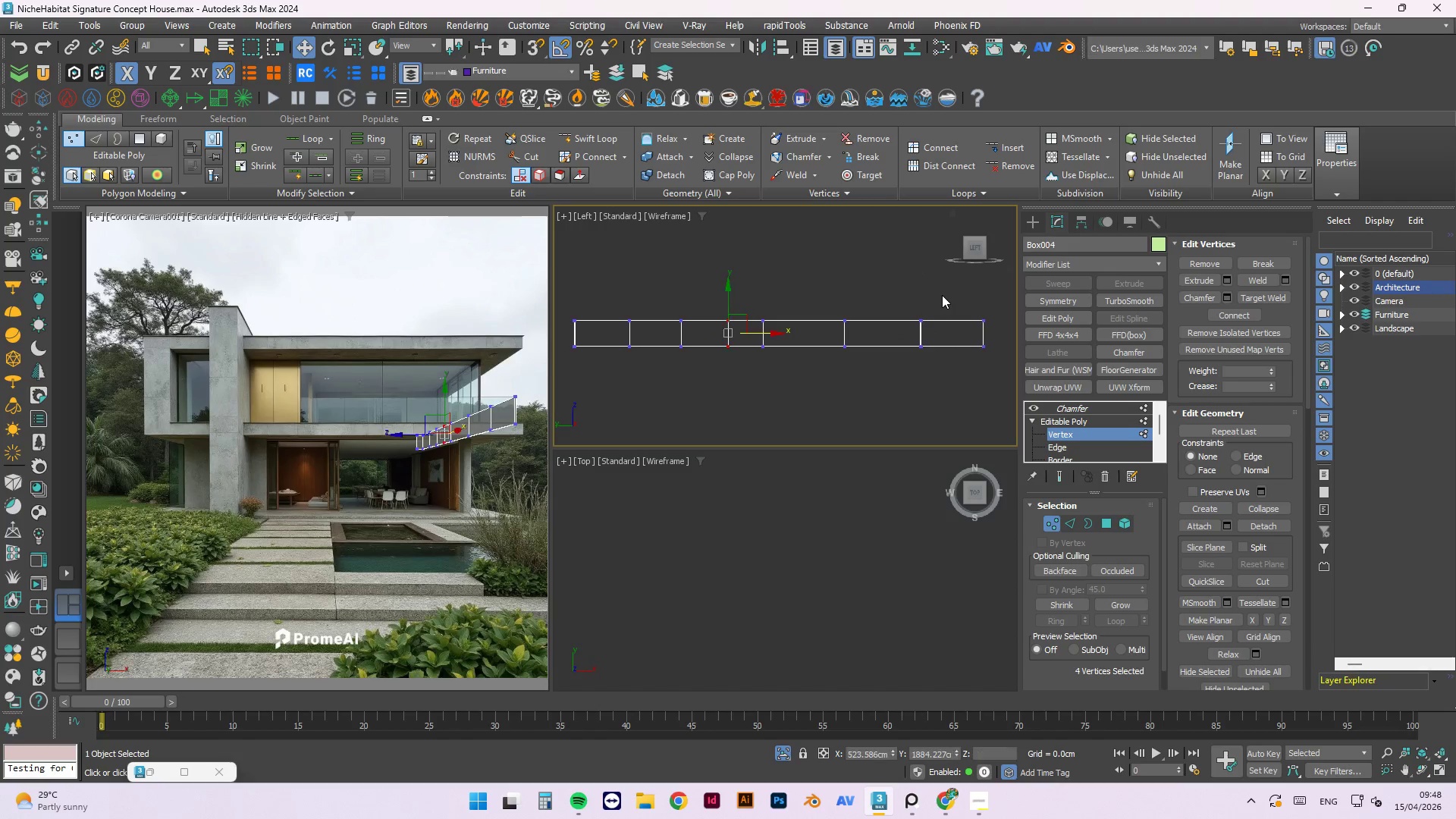 
key(Control+Z)
 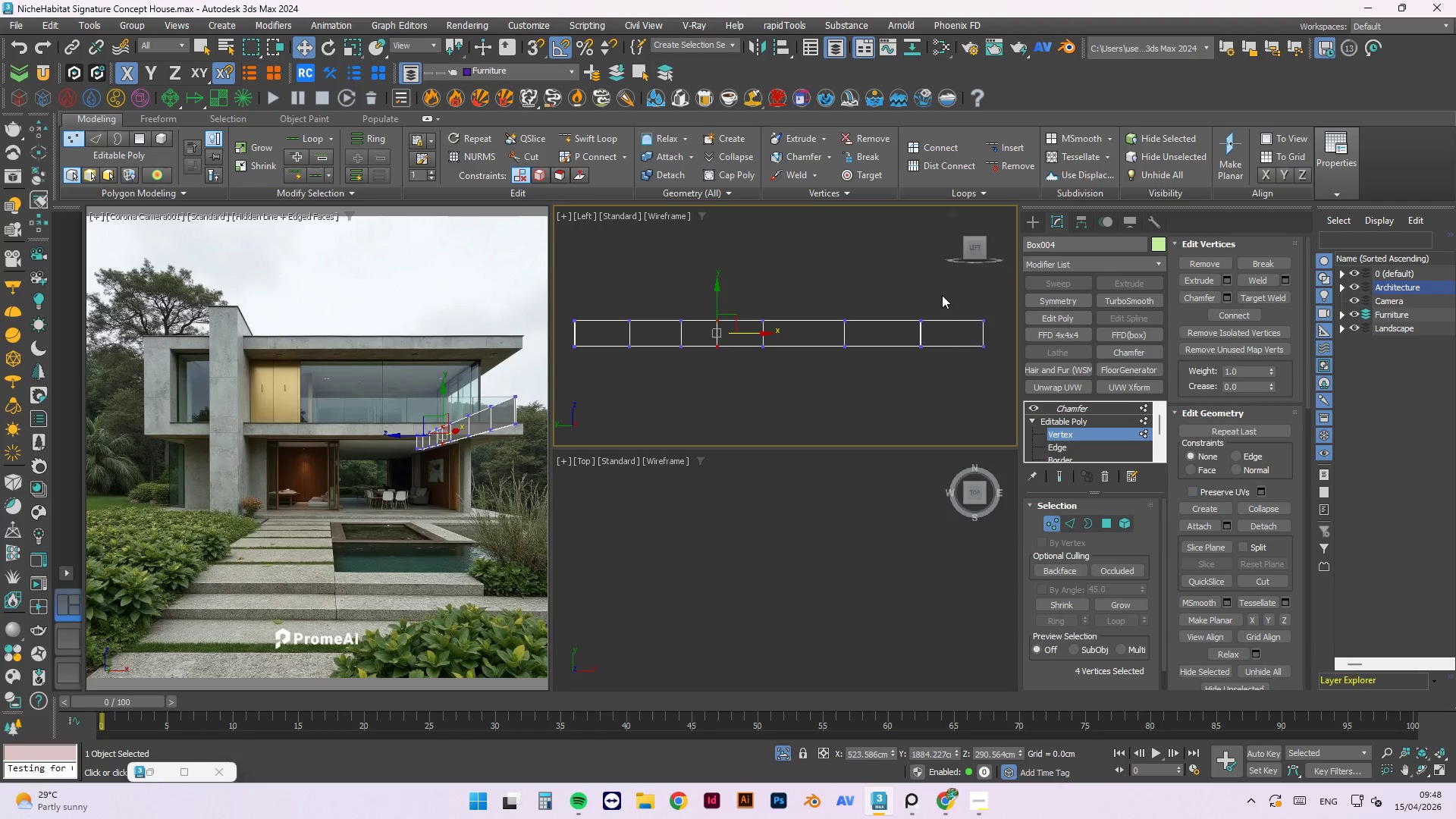 
key(Control+Z)
 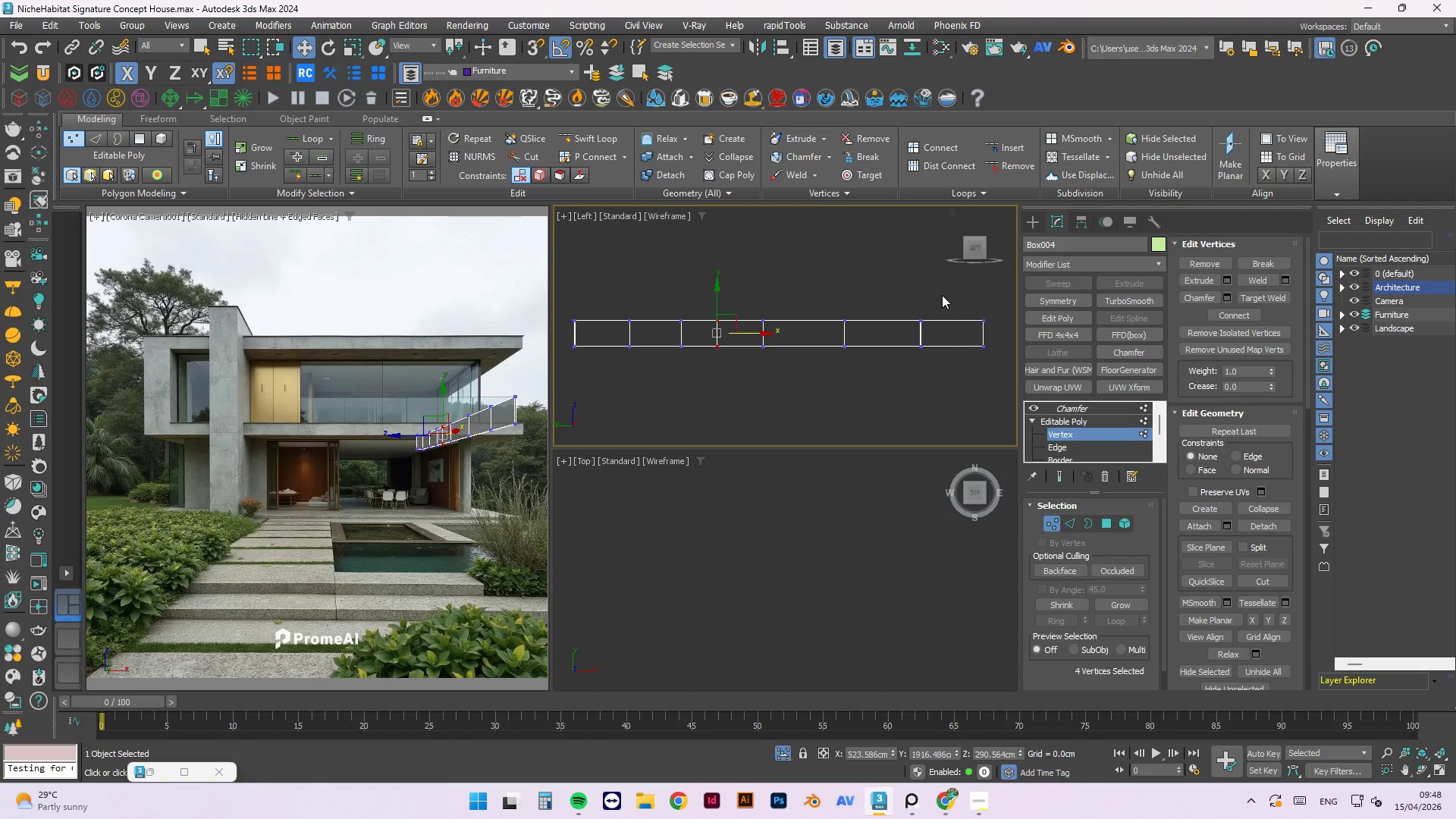 
key(Control+Z)
 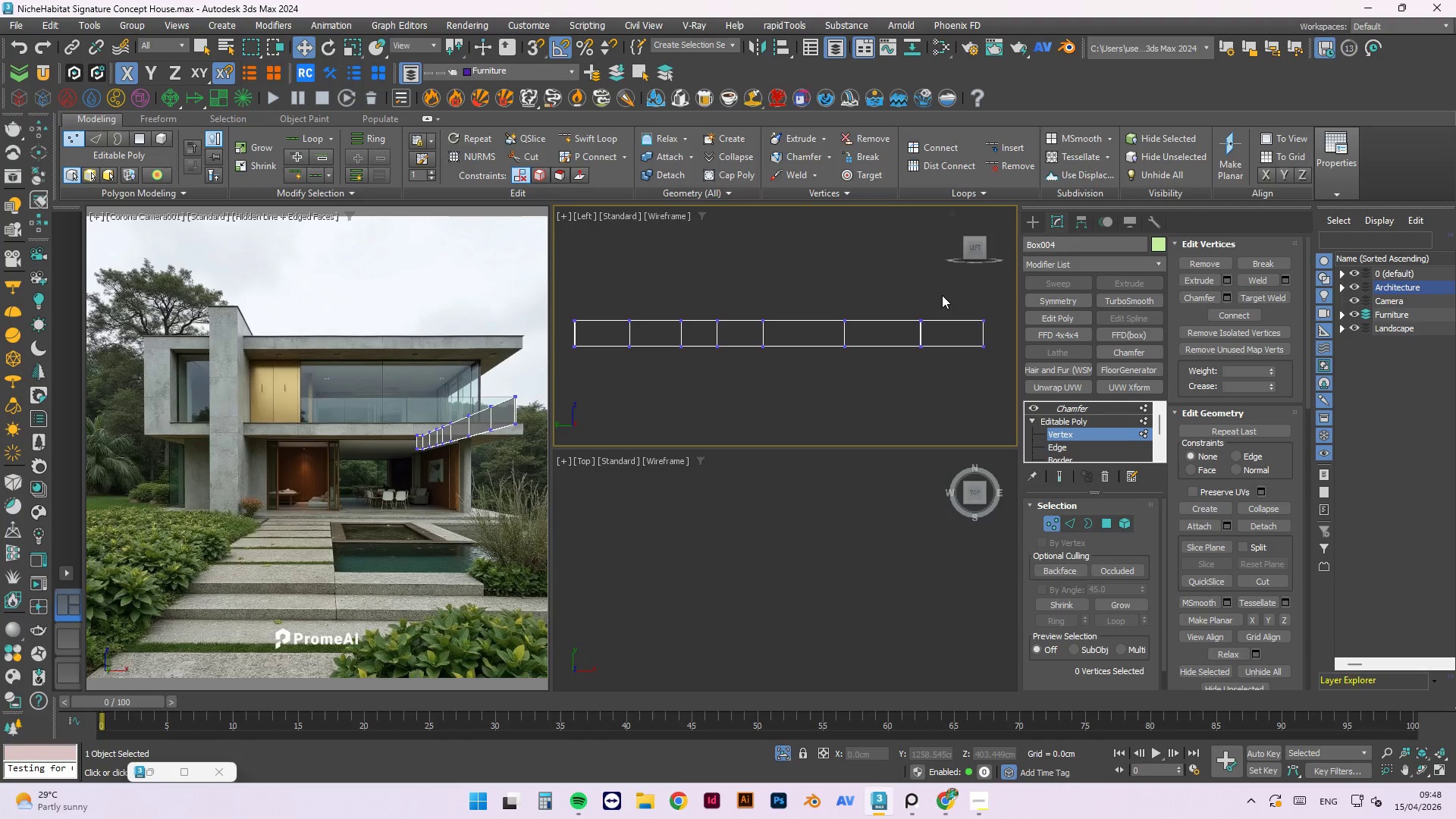 
key(Control+Z)
 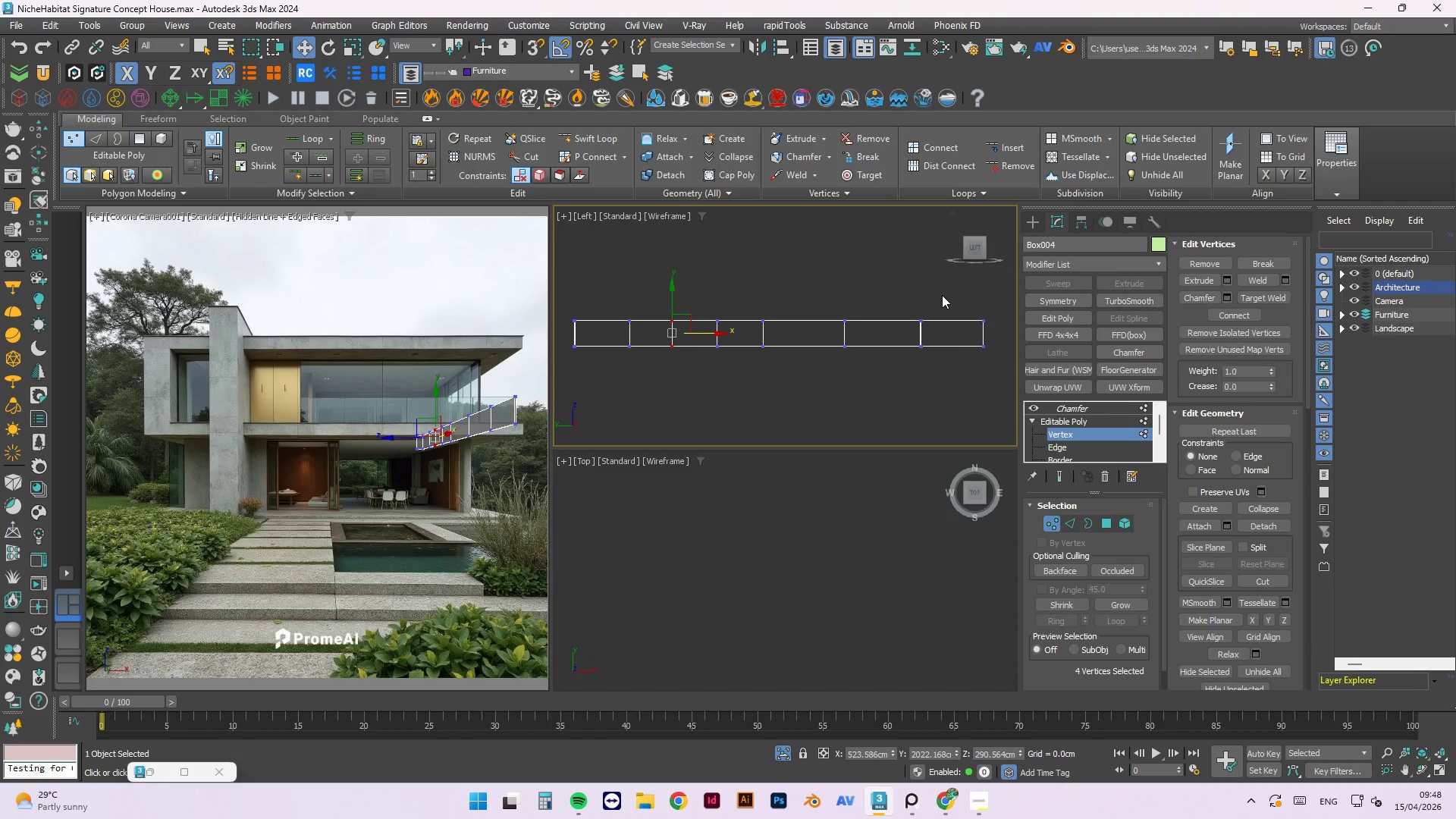 
key(Control+Z)
 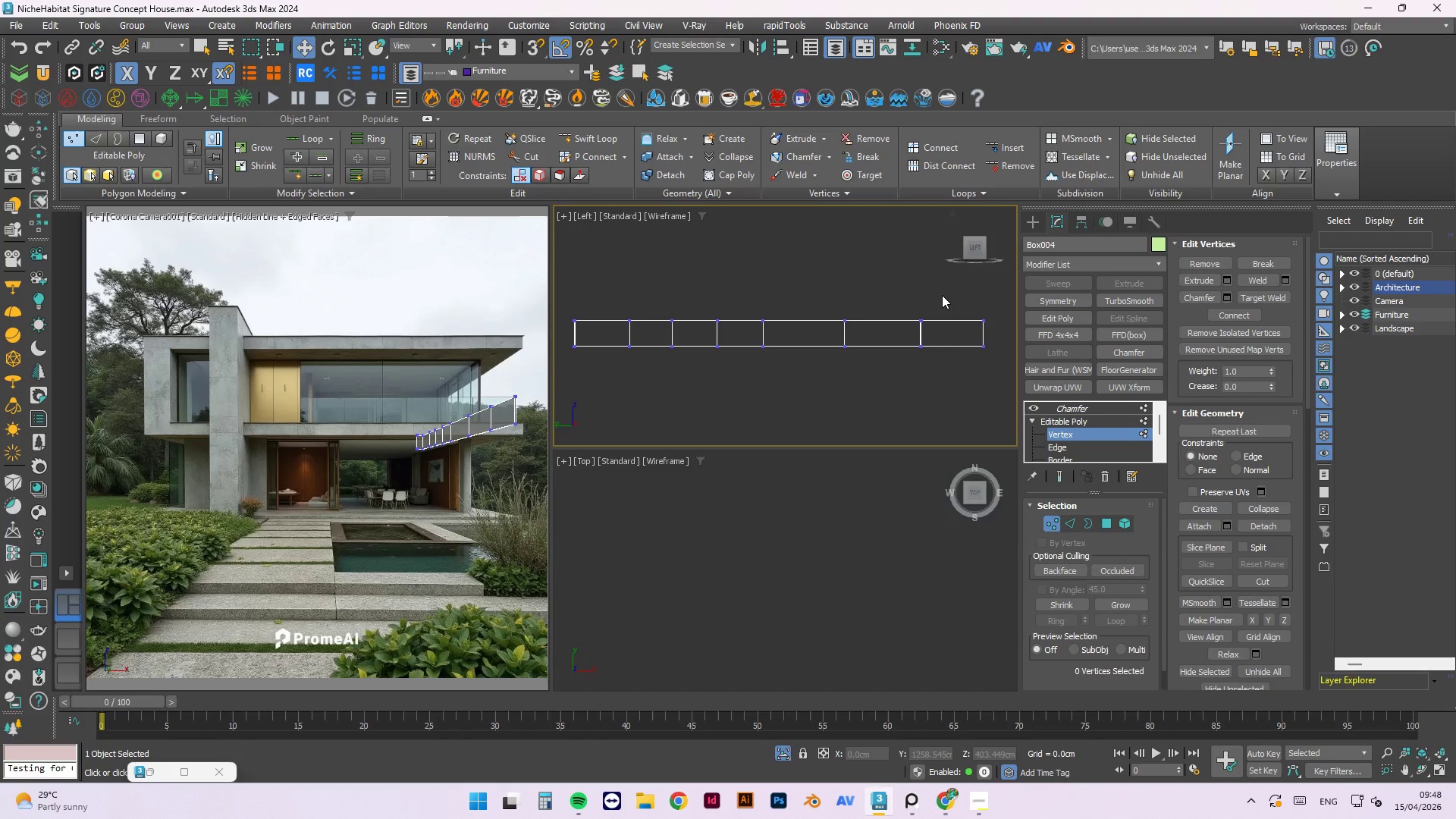 
key(Control+Z)
 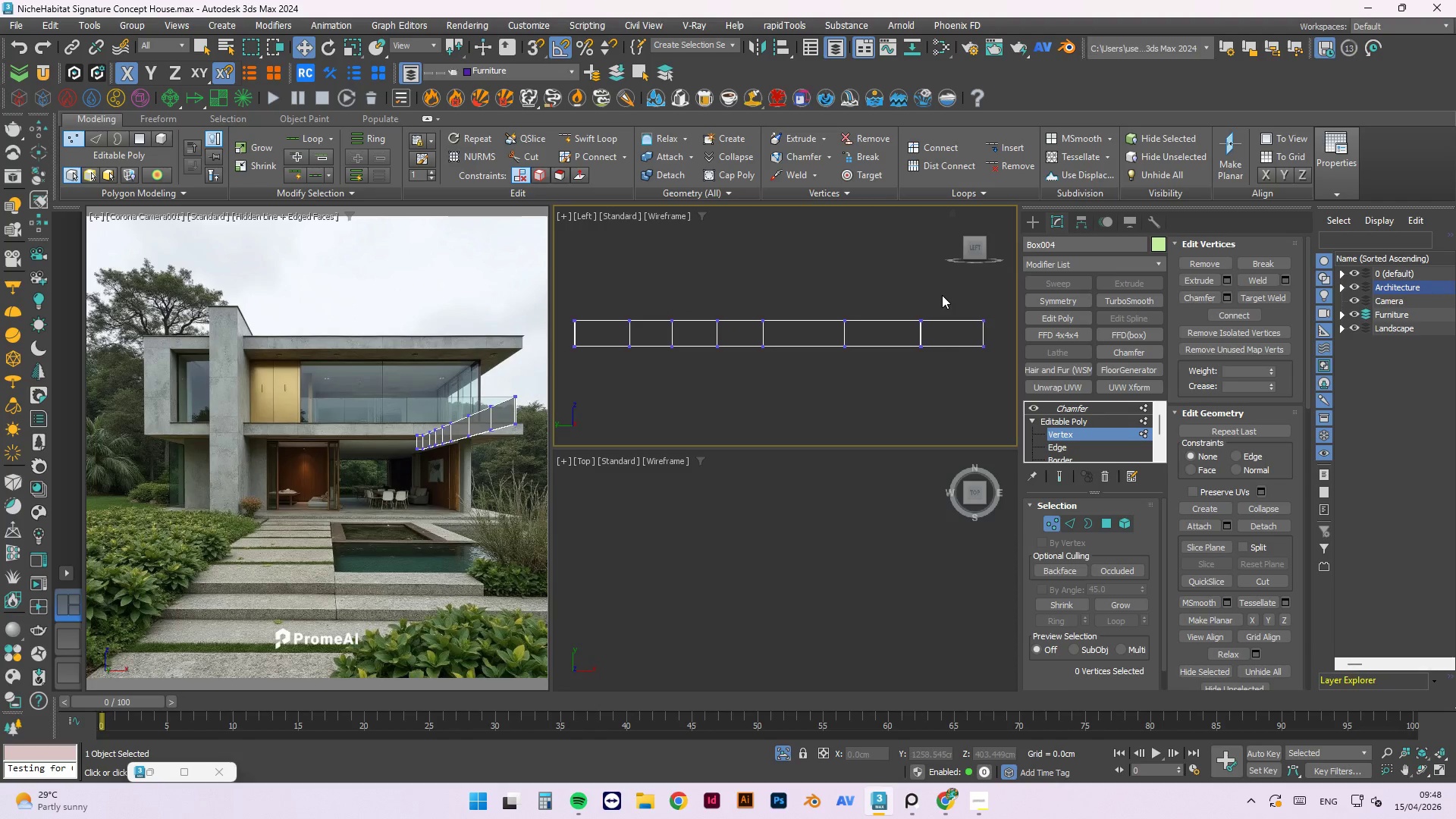 
key(Control+Z)
 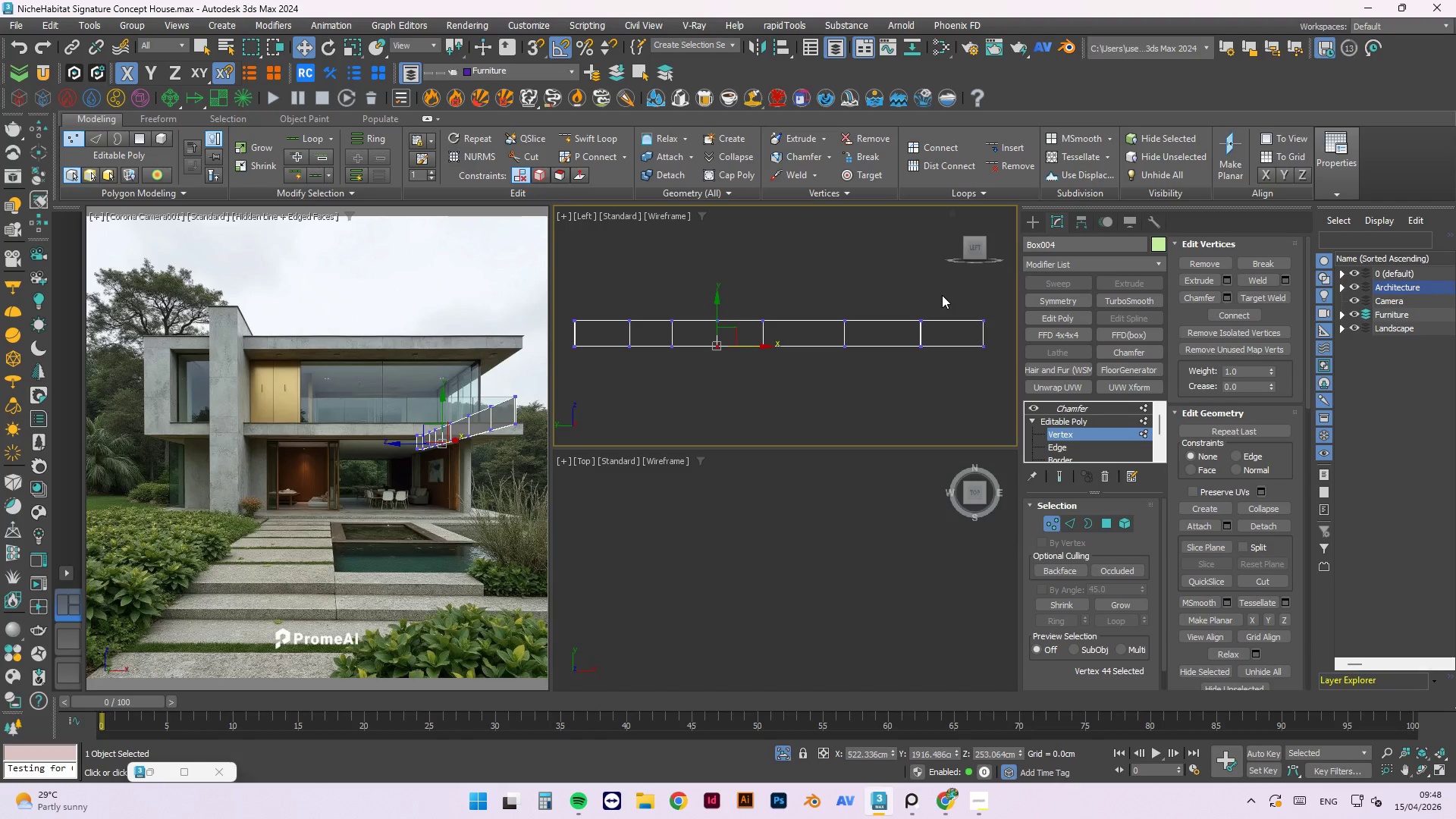 
key(Control+Z)
 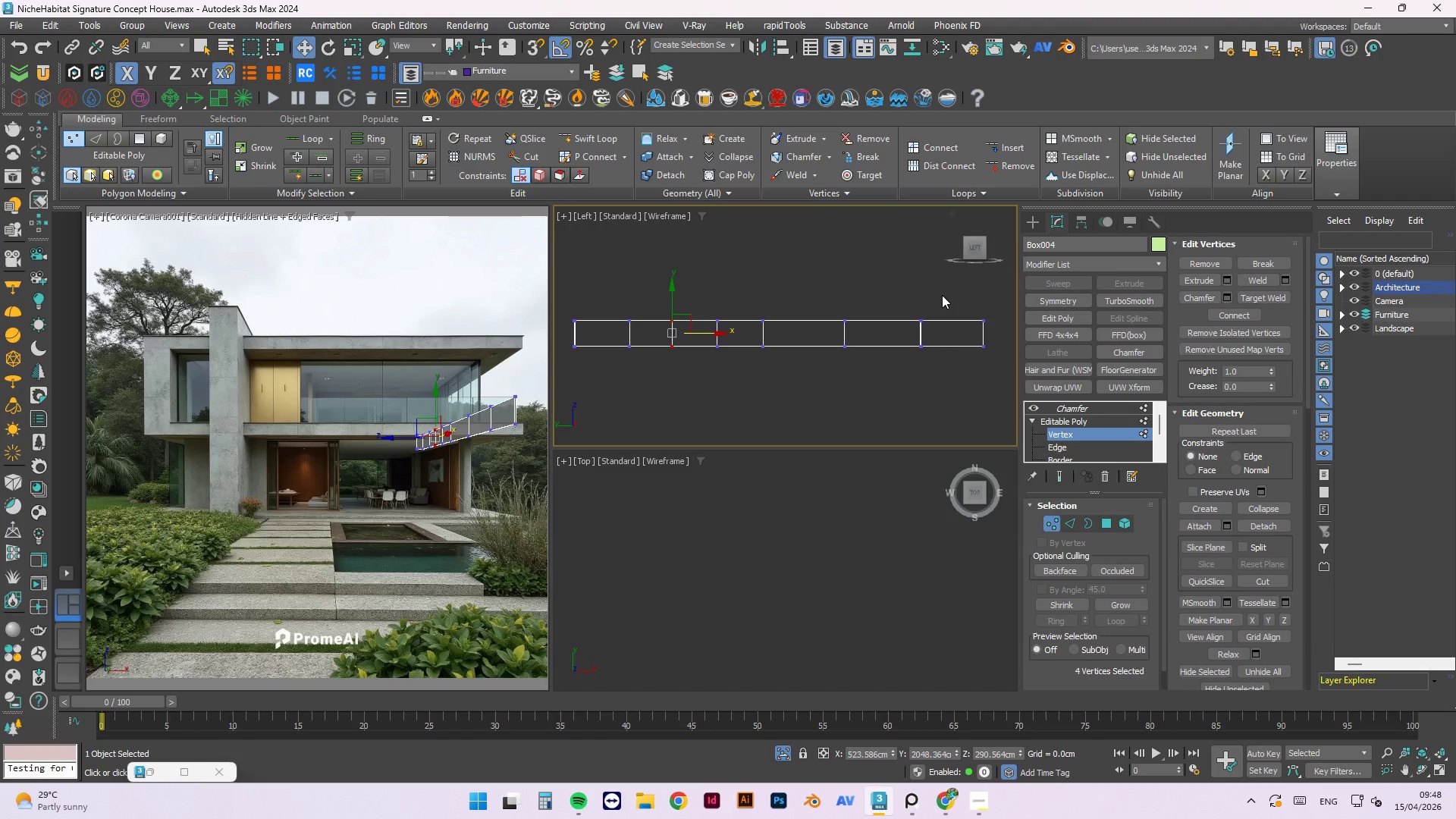 
key(Control+Z)
 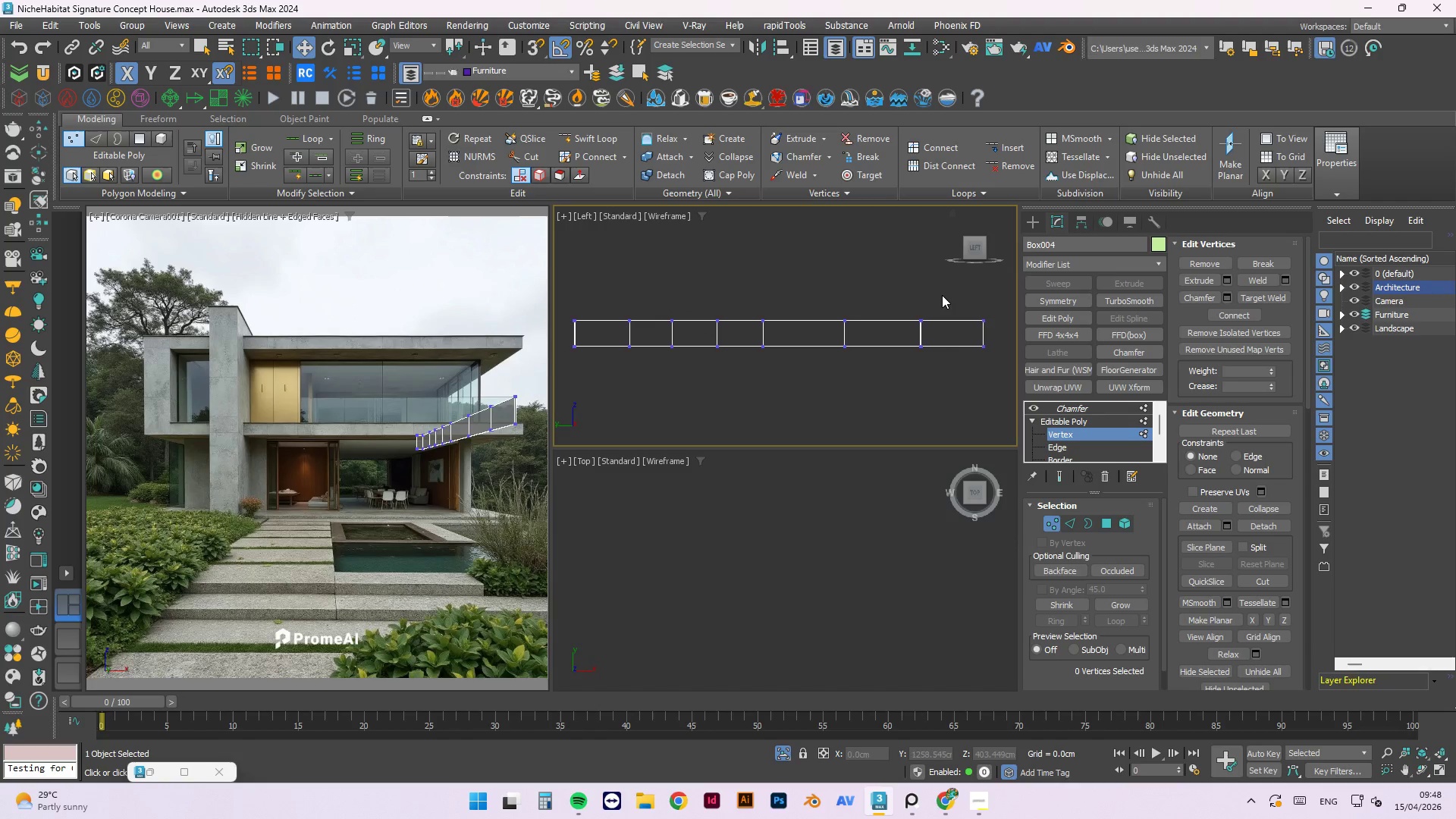 
key(Control+Z)
 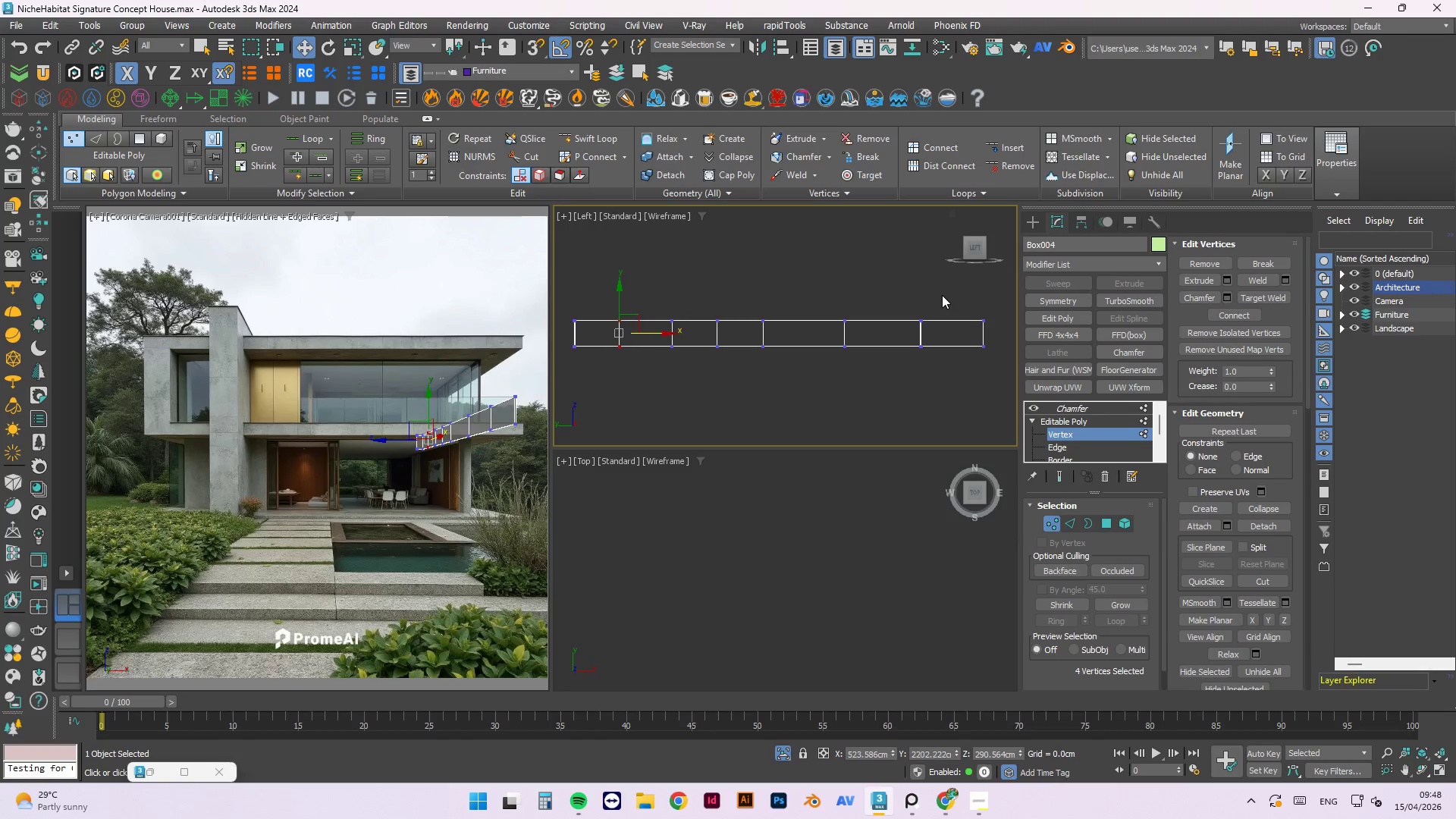 
key(Control+Z)
 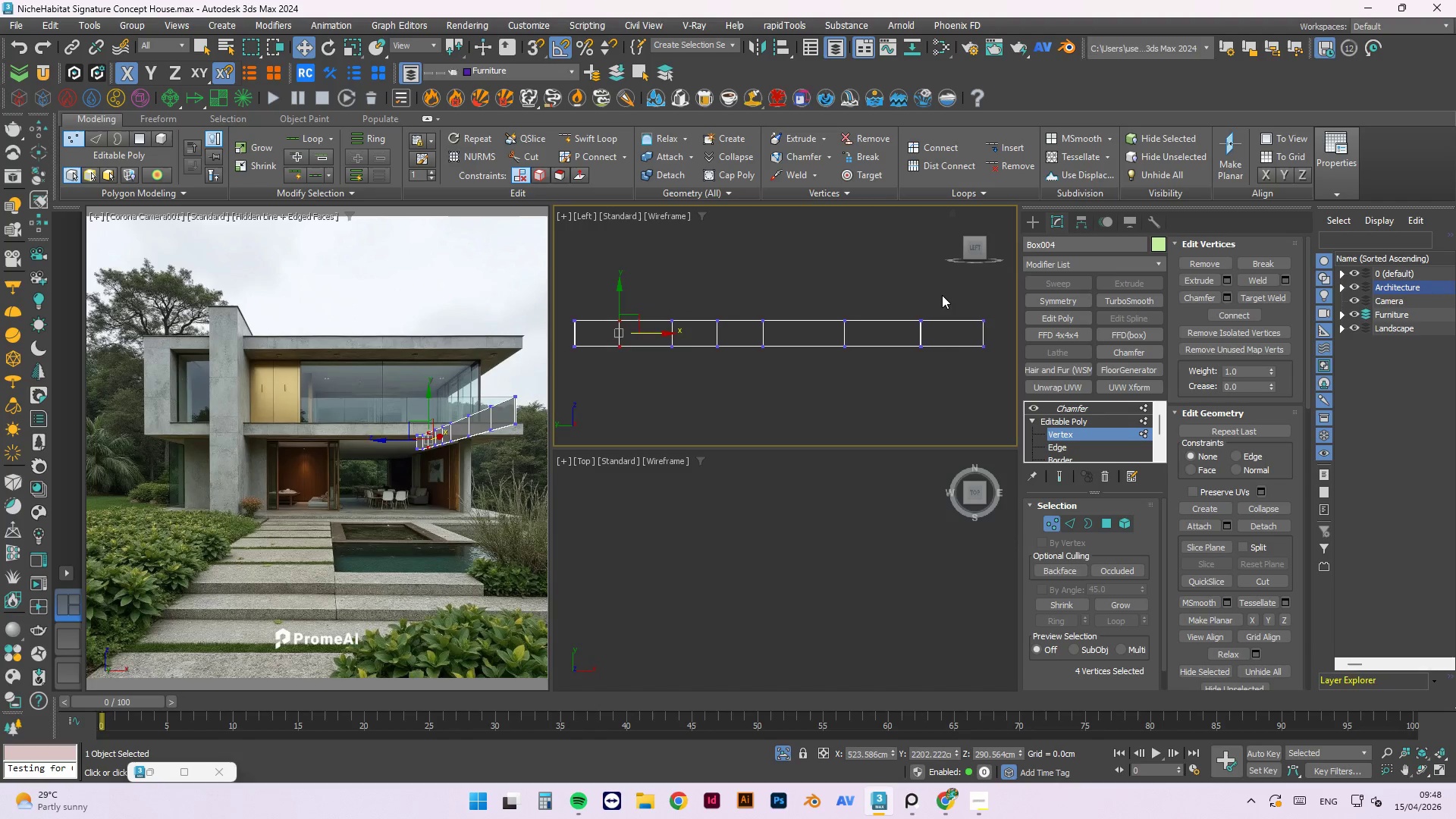 
key(Control+Z)
 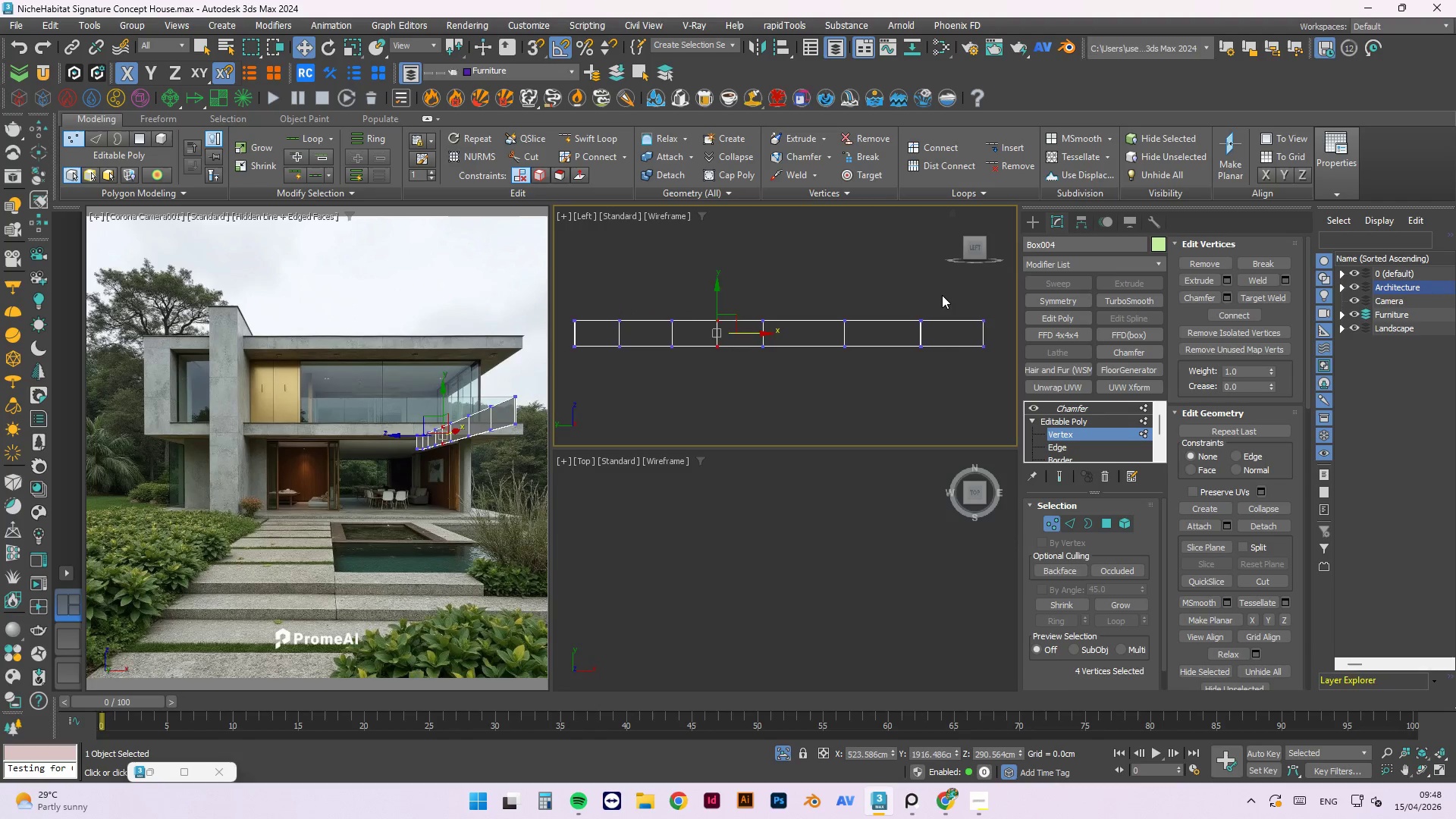 
key(Control+Z)
 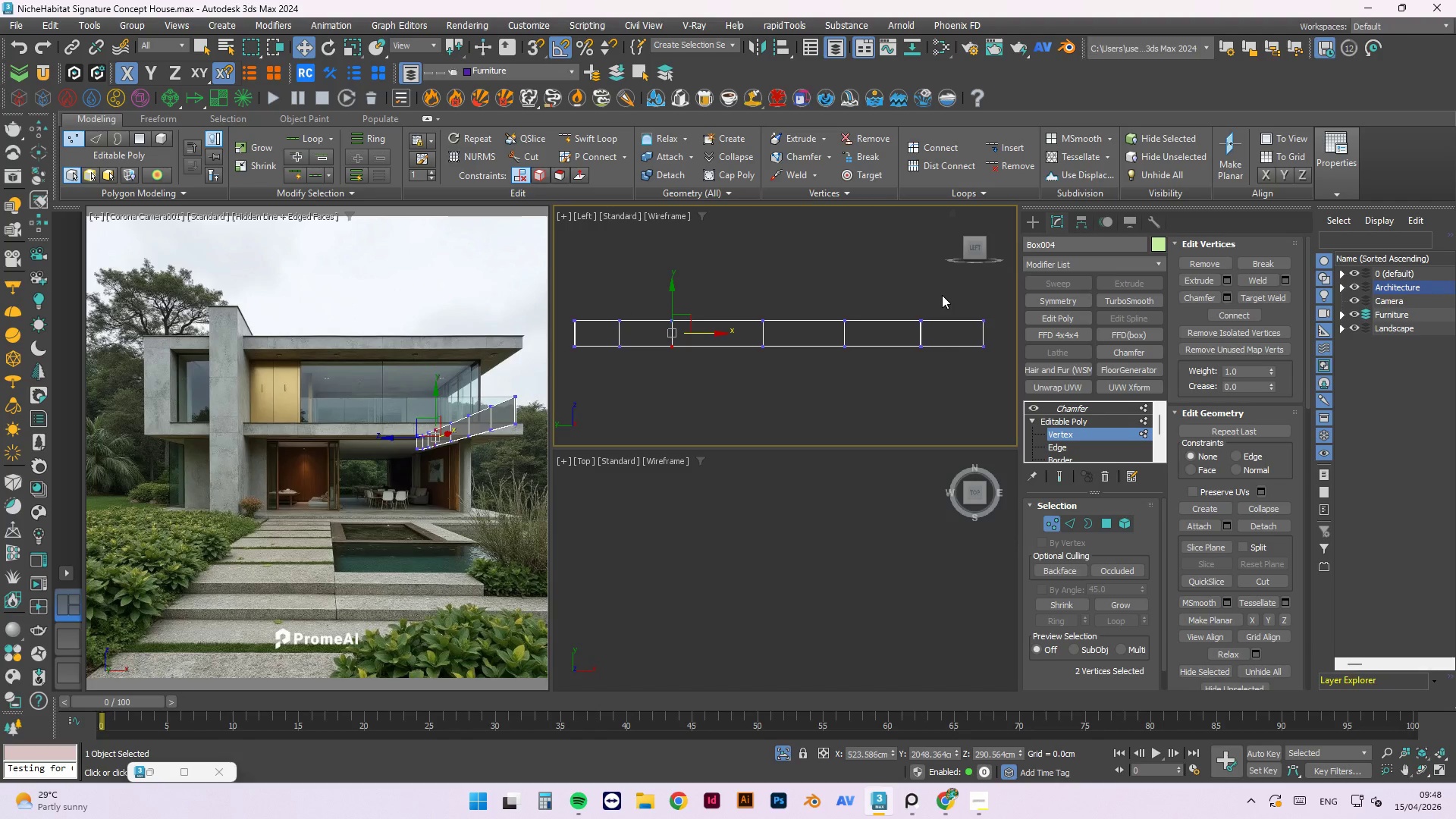 
key(Control+Z)
 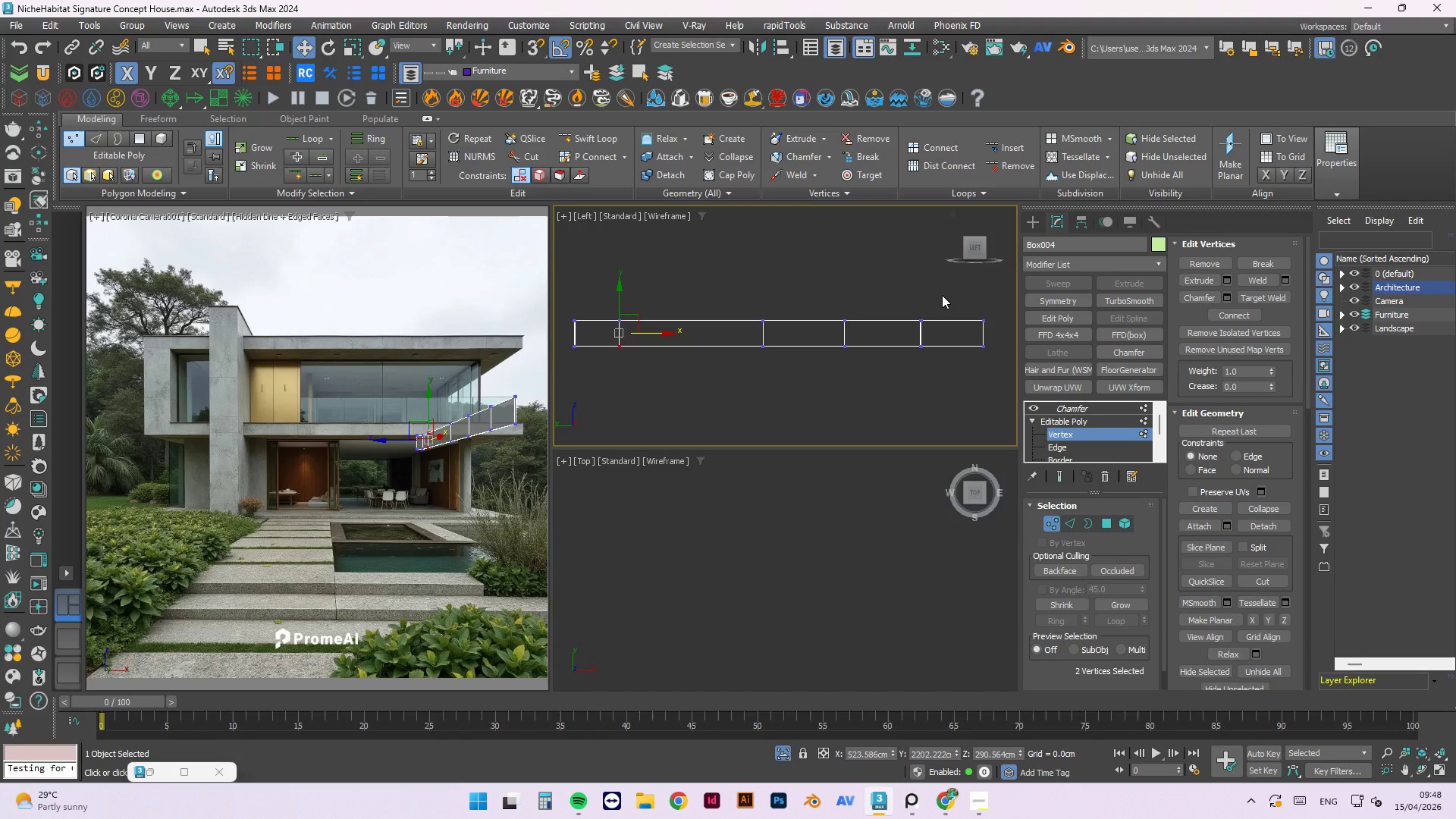 
left_click([942, 295])
 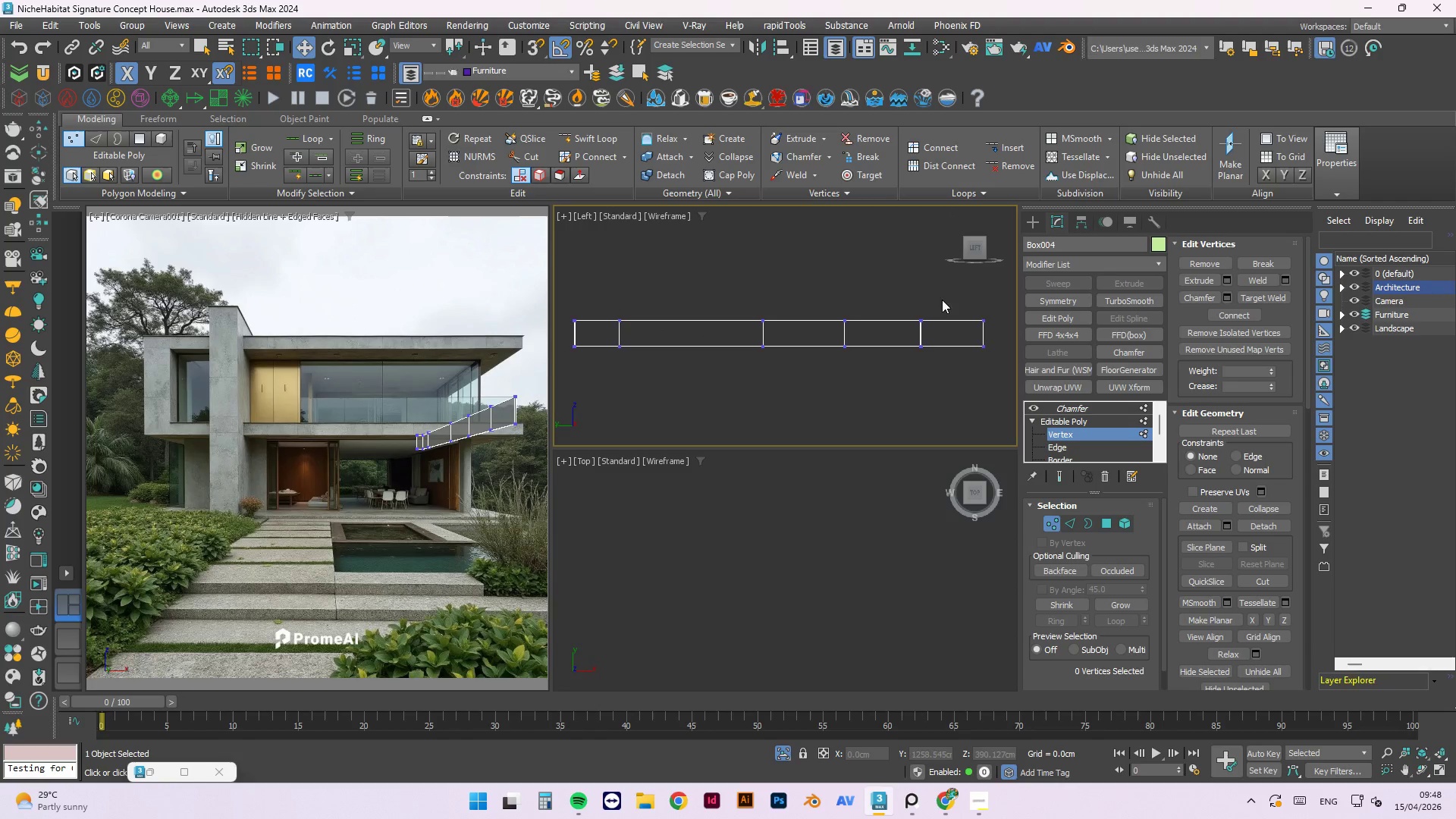 
left_click_drag(start_coordinate=[942, 300], to_coordinate=[908, 389])
 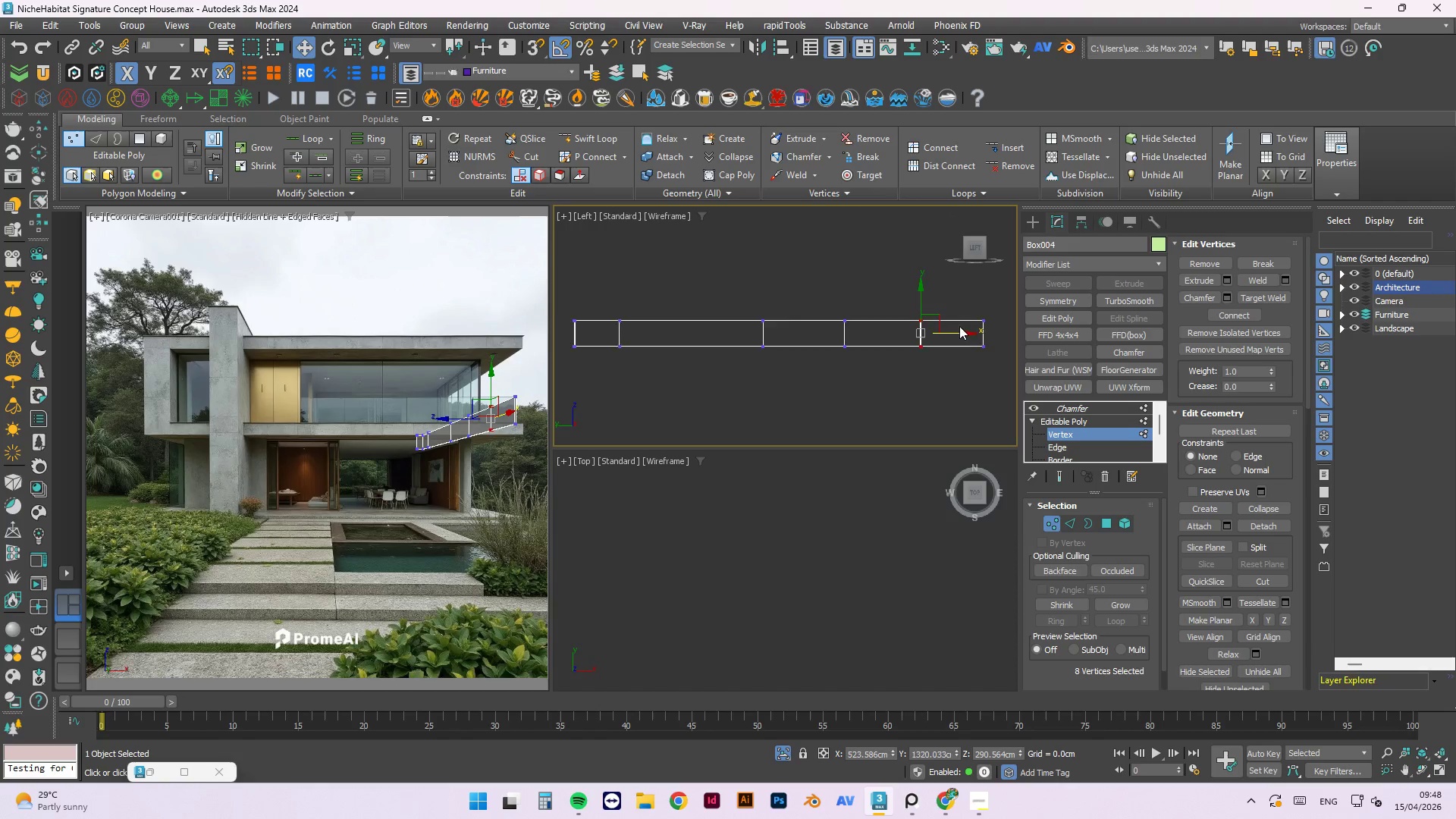 
scroll: coordinate [955, 334], scroll_direction: up, amount: 1.0
 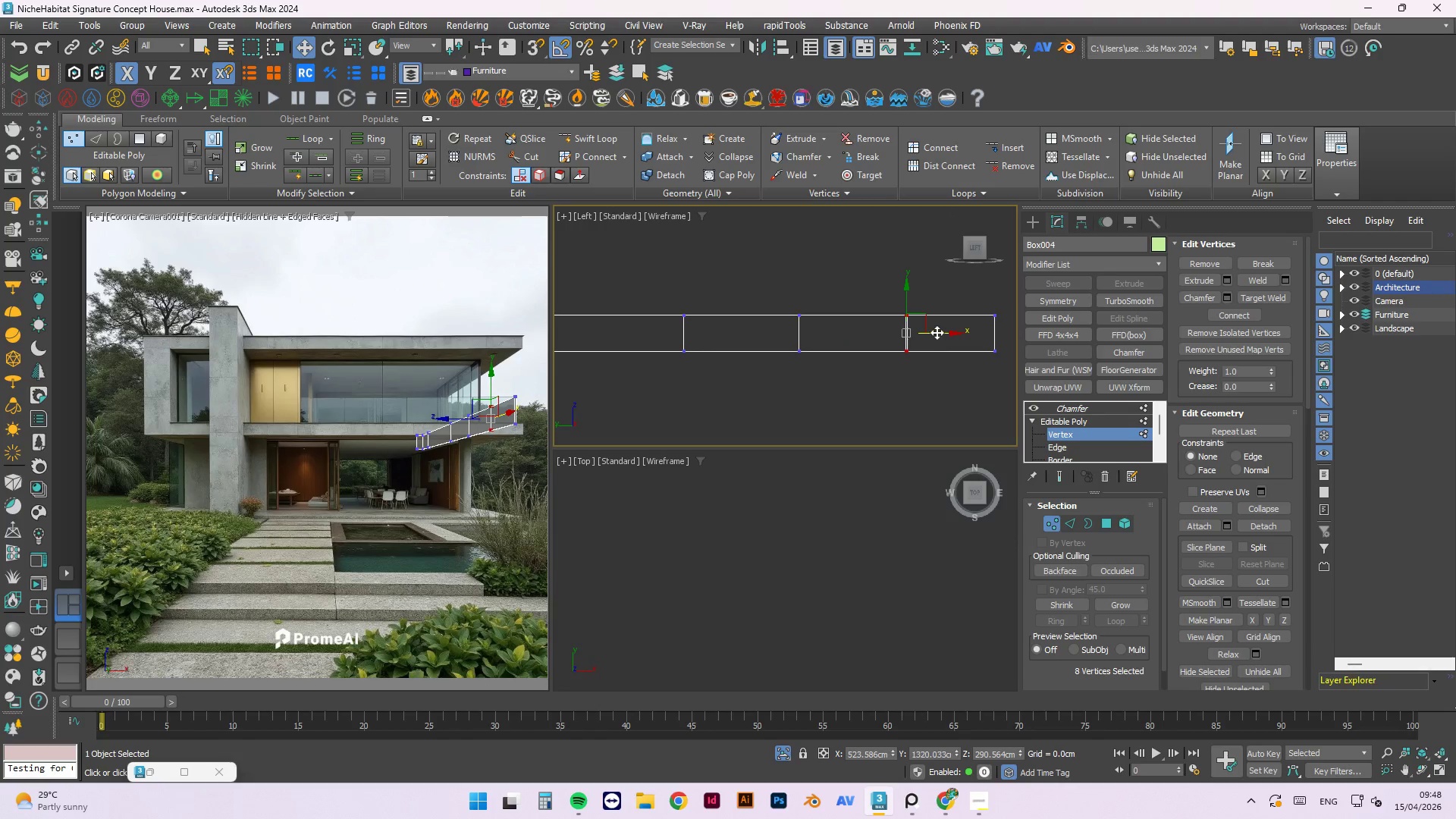 
left_click_drag(start_coordinate=[937, 332], to_coordinate=[934, 346])
 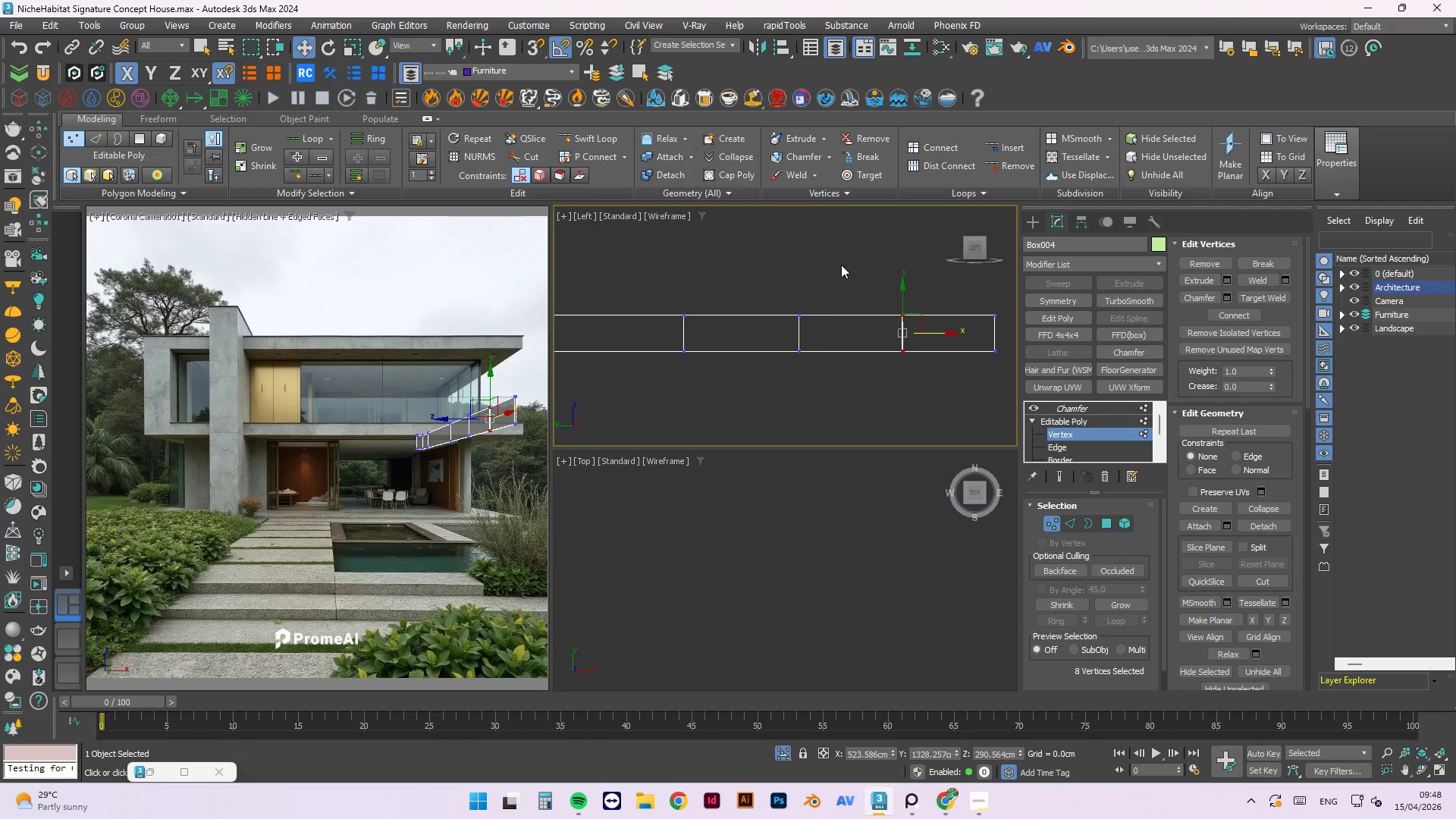 
left_click_drag(start_coordinate=[841, 264], to_coordinate=[796, 372])
 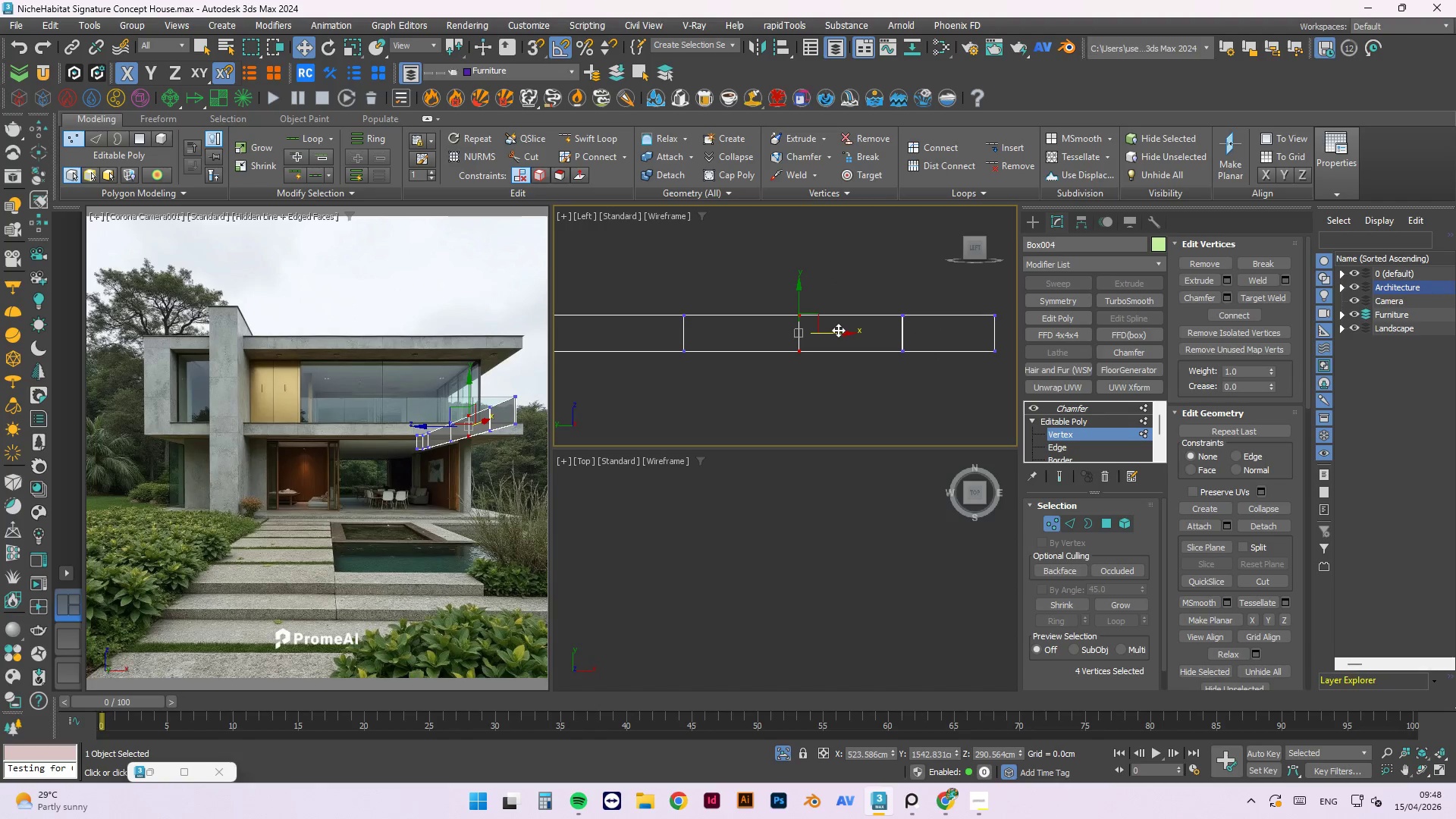 
left_click_drag(start_coordinate=[839, 331], to_coordinate=[856, 353])
 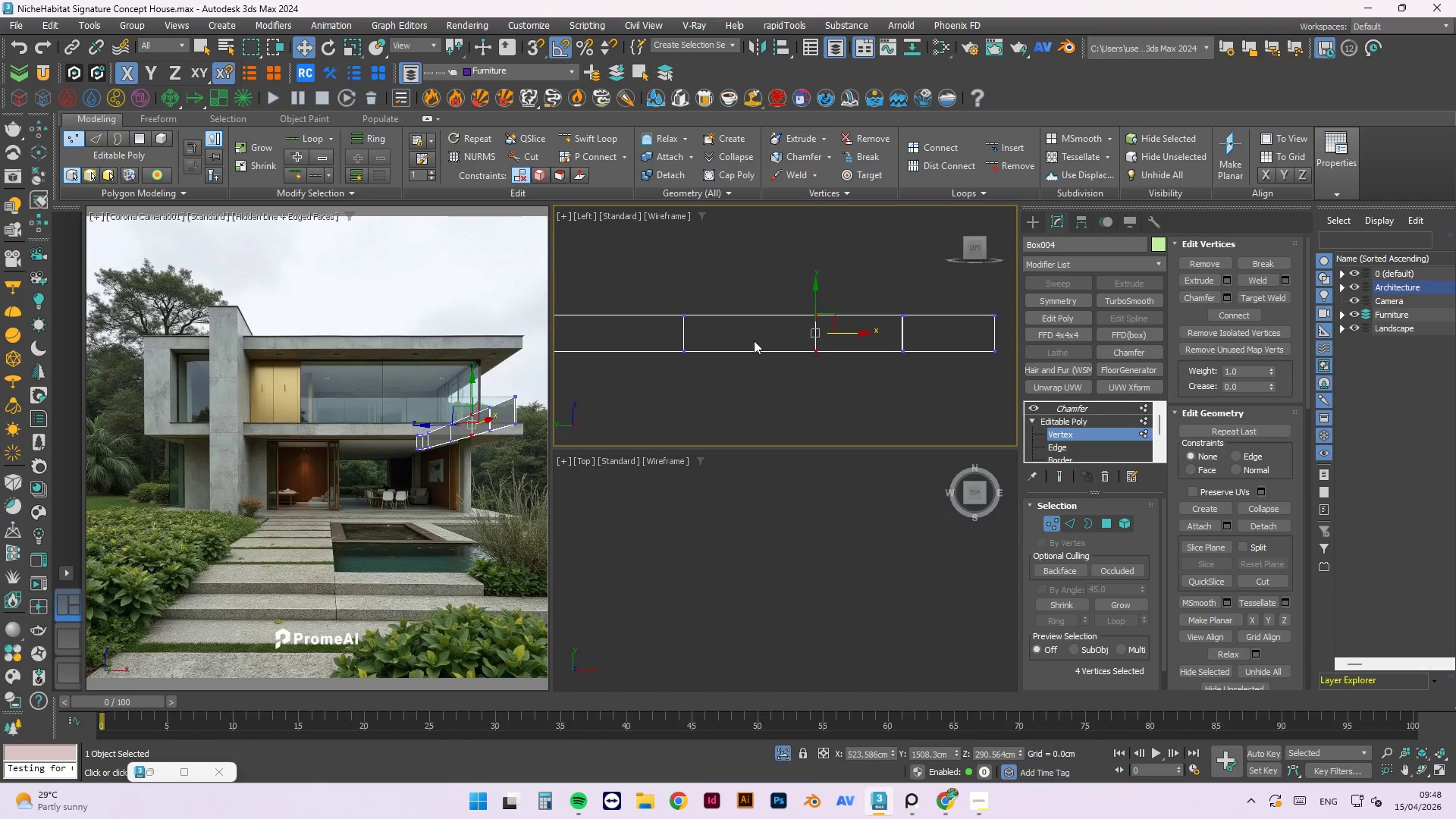 
left_click_drag(start_coordinate=[735, 255], to_coordinate=[656, 384])
 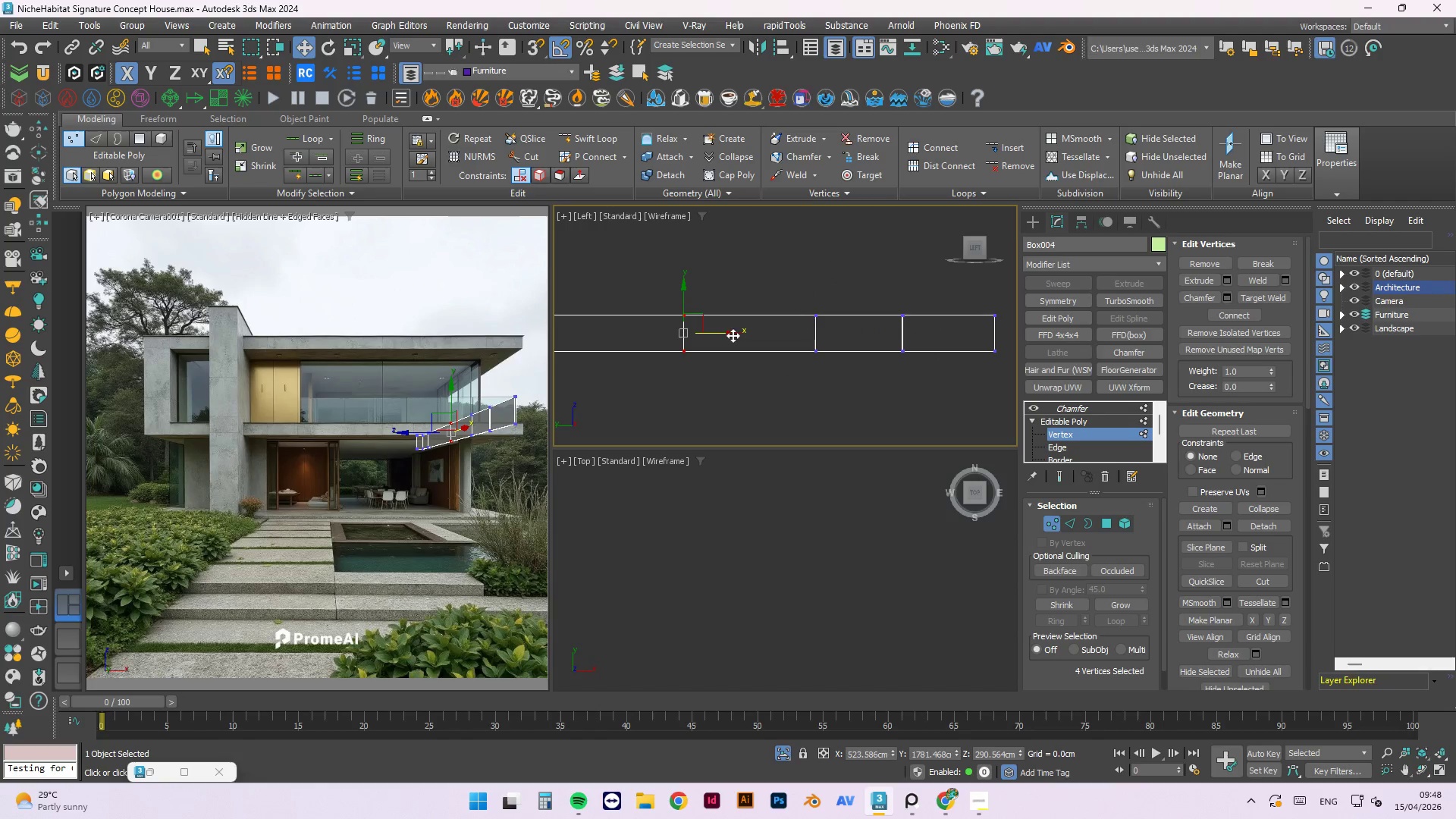 
left_click_drag(start_coordinate=[729, 334], to_coordinate=[770, 376])
 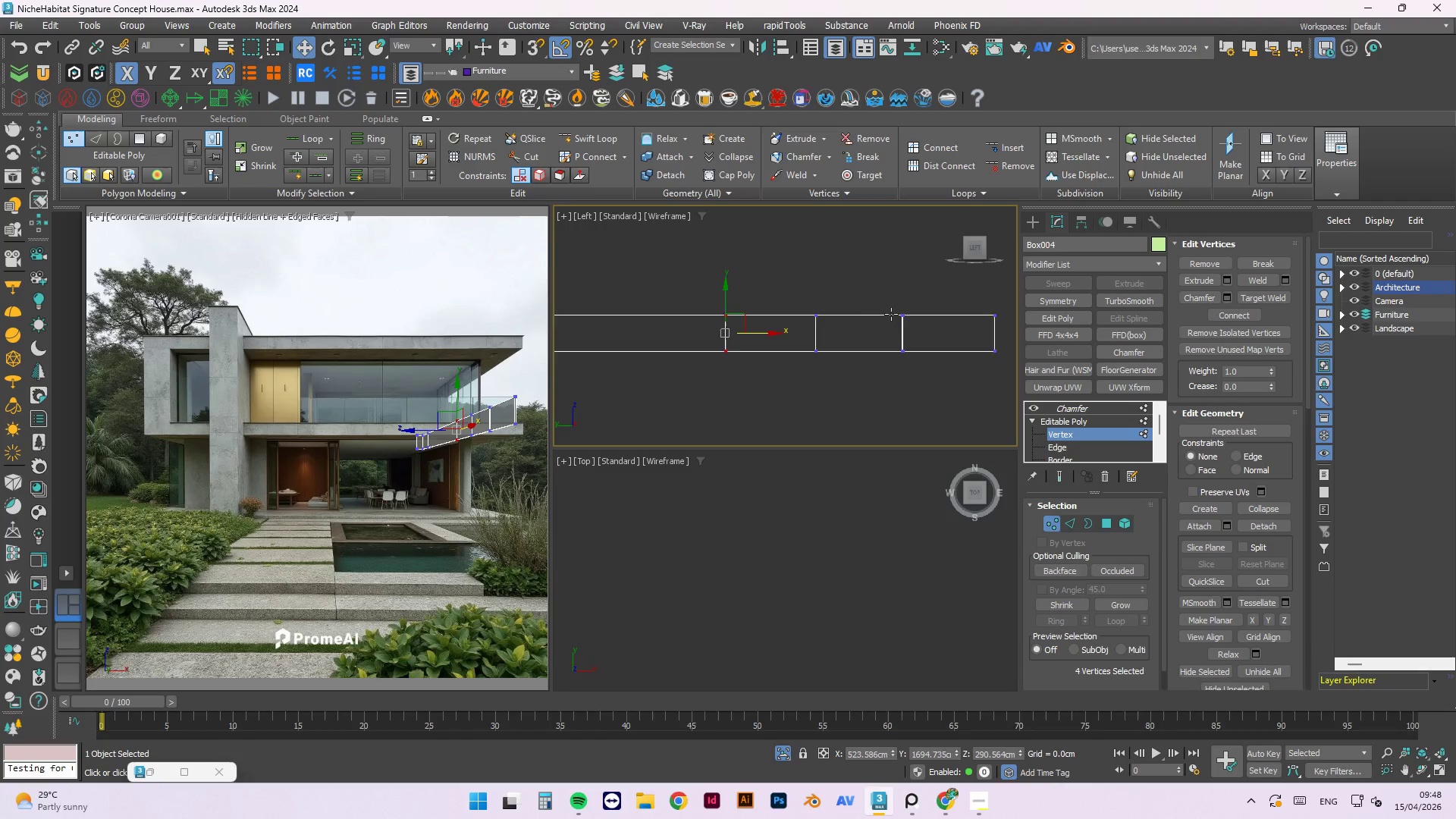 
left_click_drag(start_coordinate=[771, 300], to_coordinate=[739, 381])
 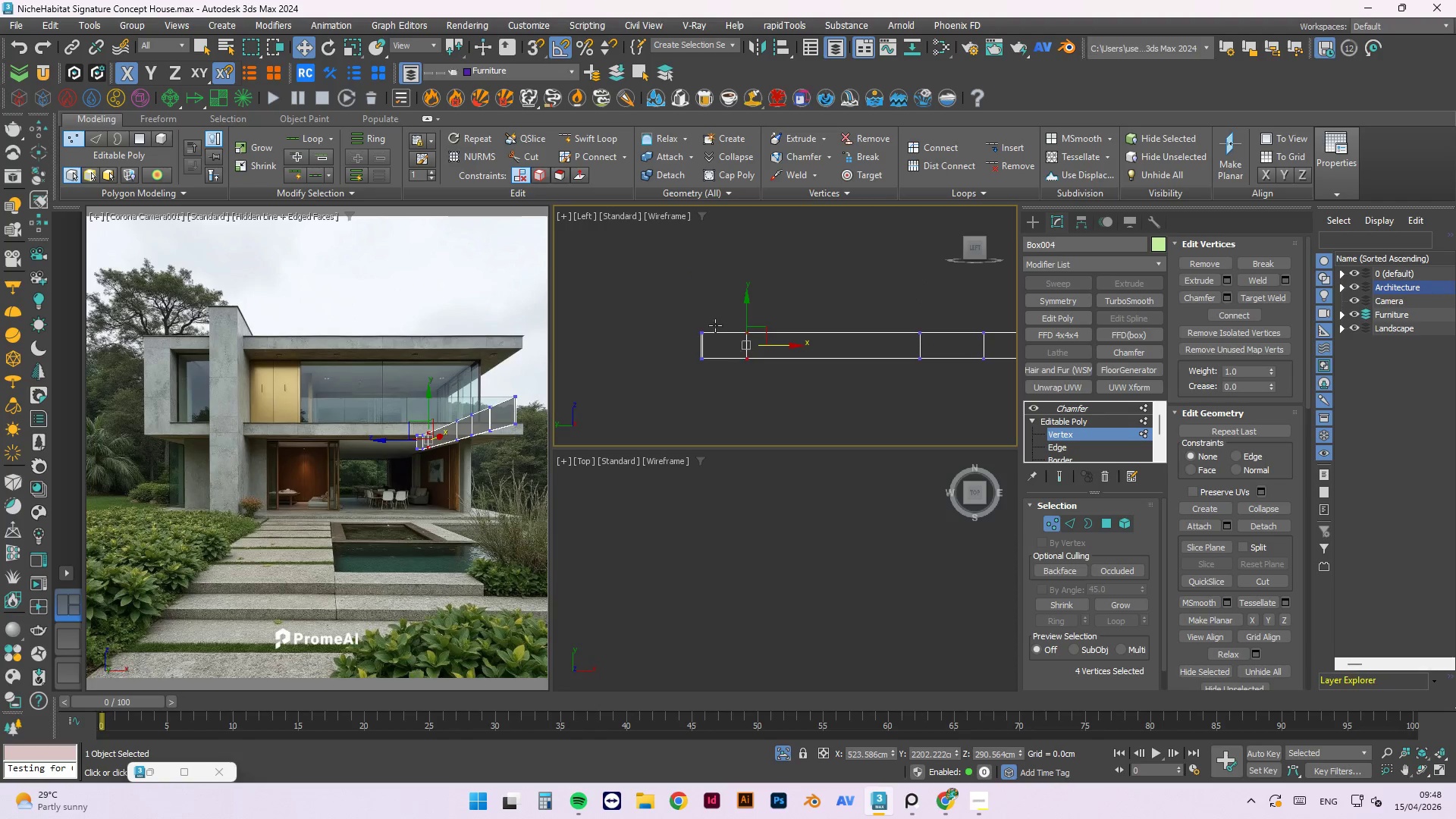 
scroll: coordinate [745, 297], scroll_direction: down, amount: 1.0
 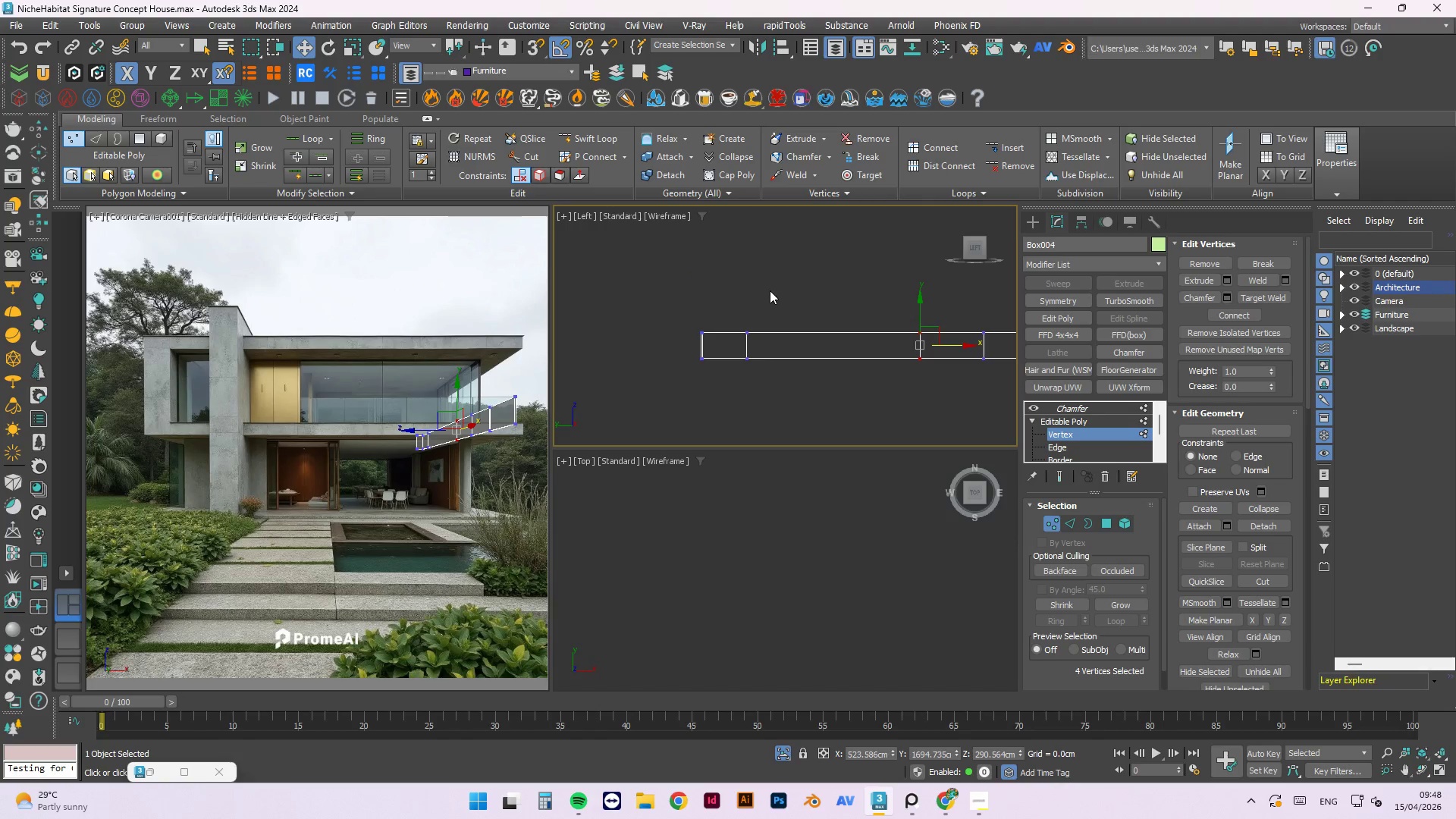 
scroll: coordinate [704, 353], scroll_direction: up, amount: 3.0
 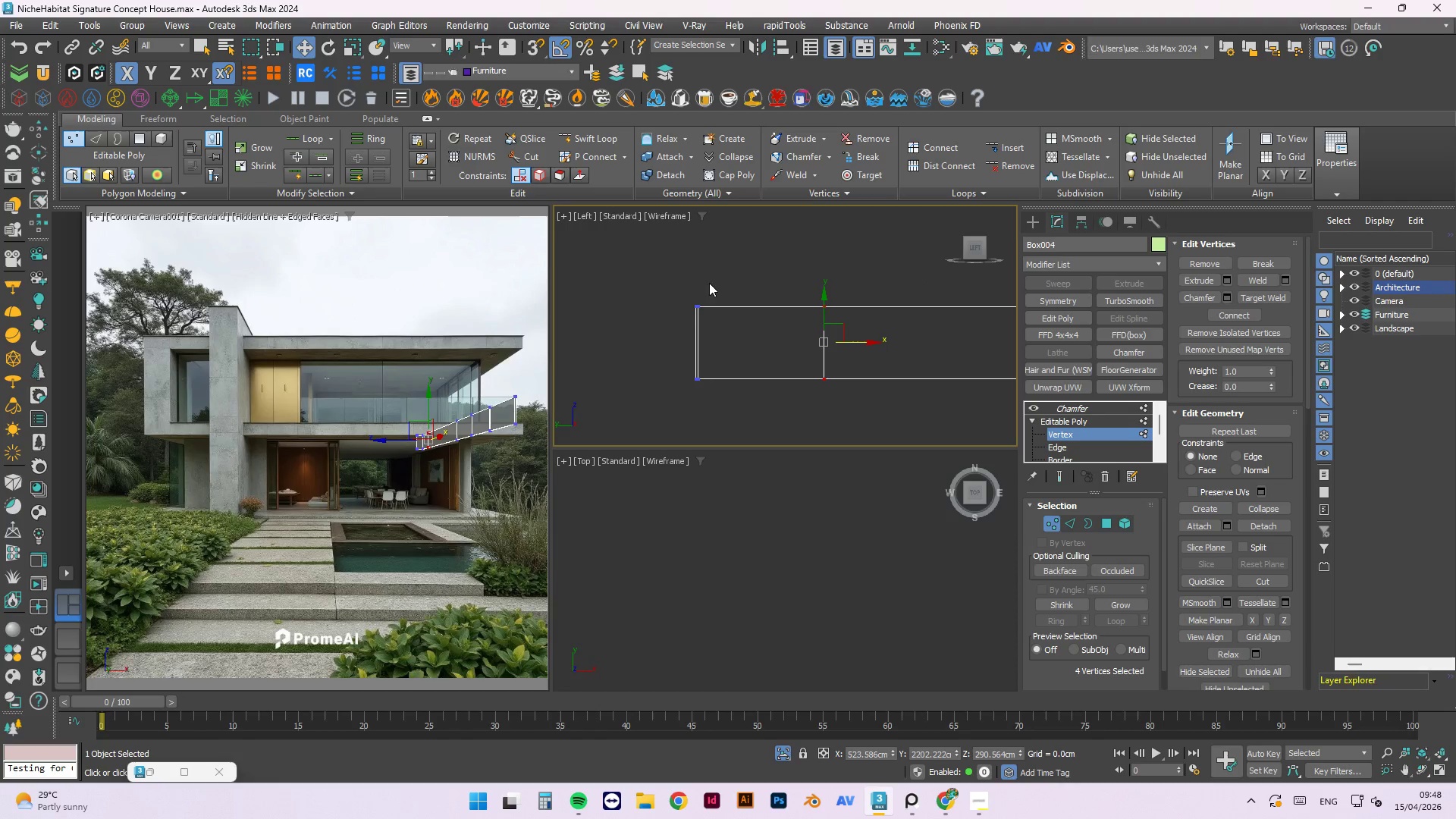 
scroll: coordinate [645, 284], scroll_direction: down, amount: 3.0
 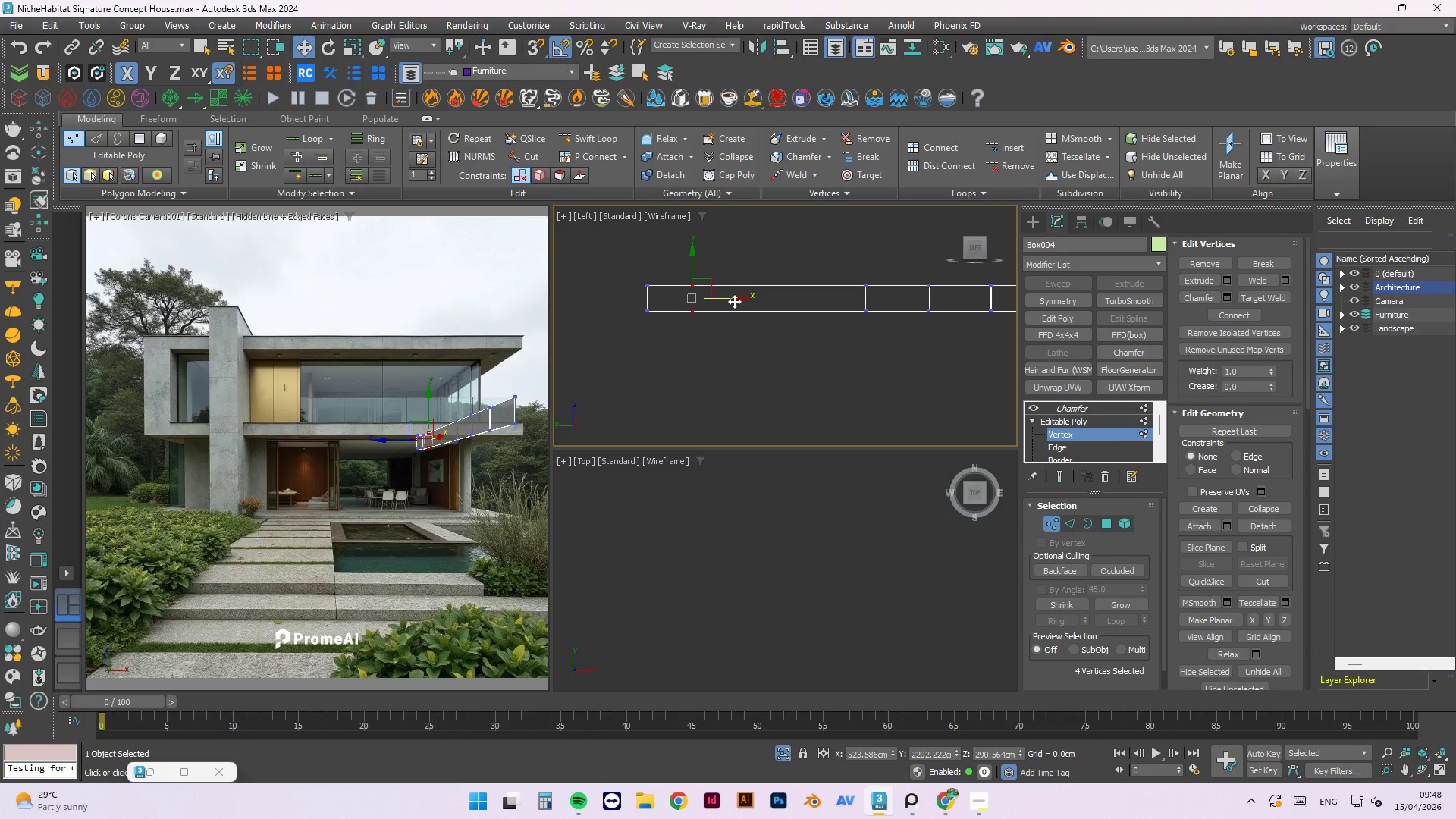 
left_click_drag(start_coordinate=[734, 301], to_coordinate=[836, 338])
 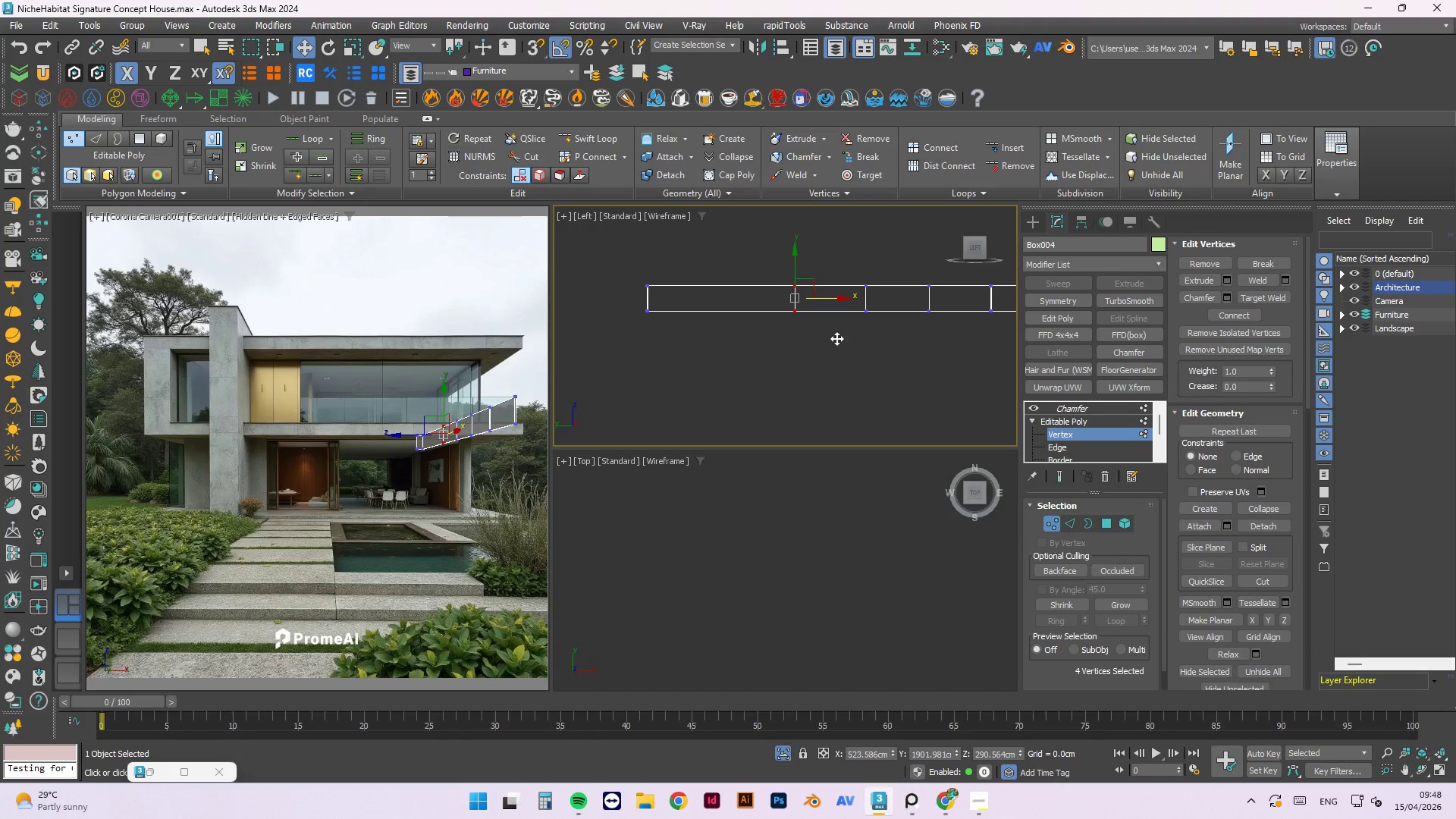 
key(Alt+1)
 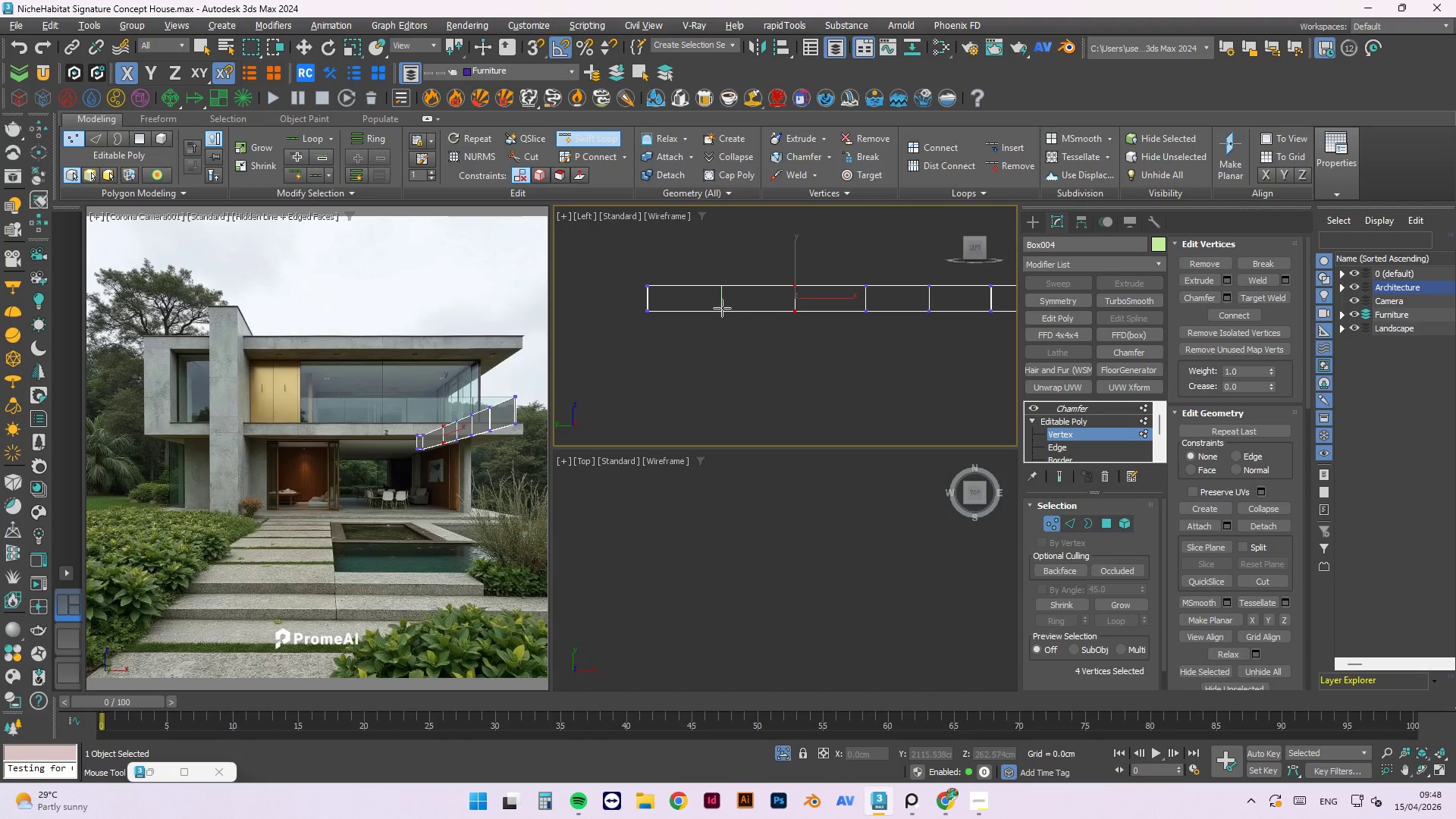 
left_click([721, 309])
 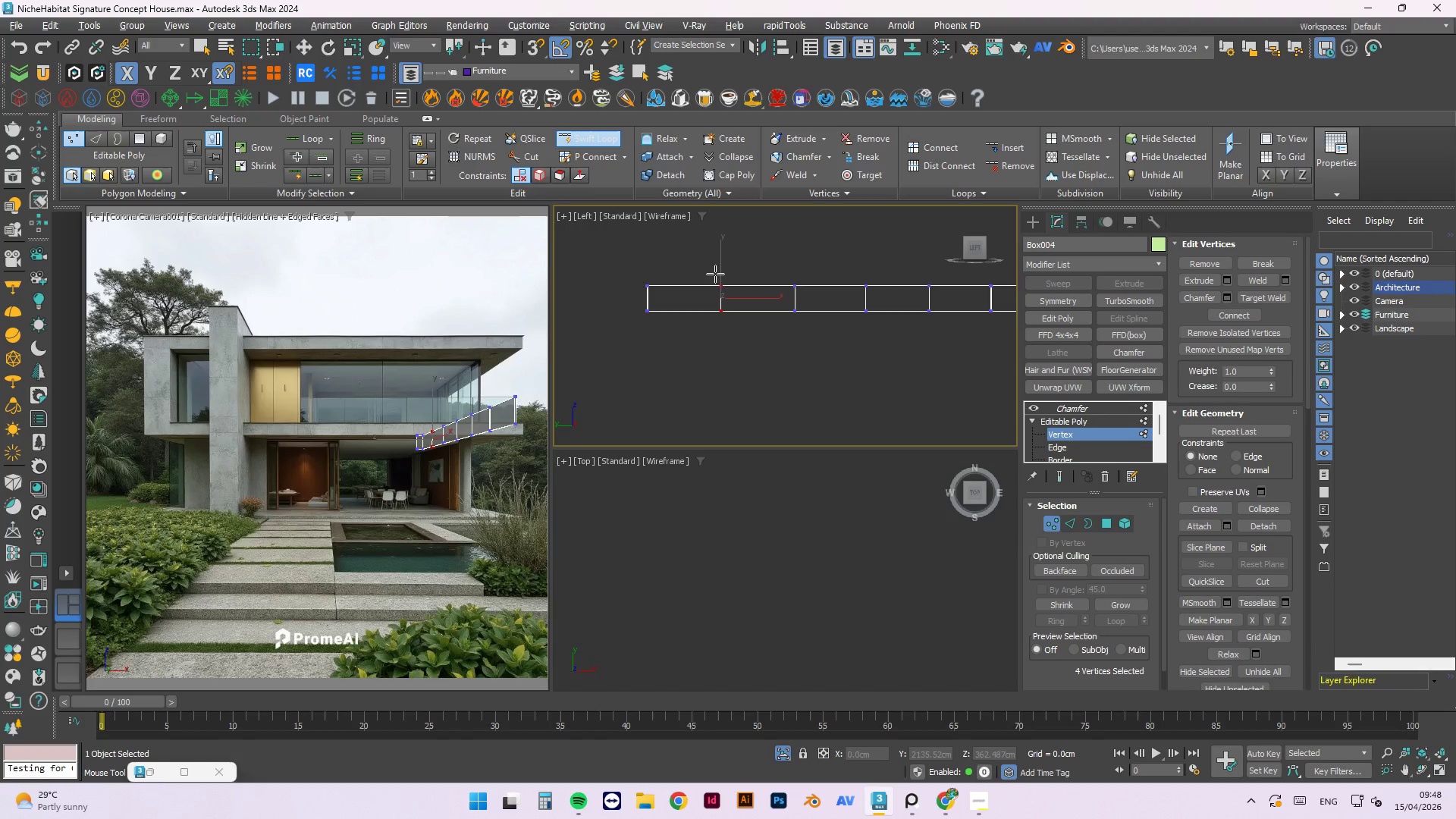 
scroll: coordinate [732, 300], scroll_direction: up, amount: 10.0
 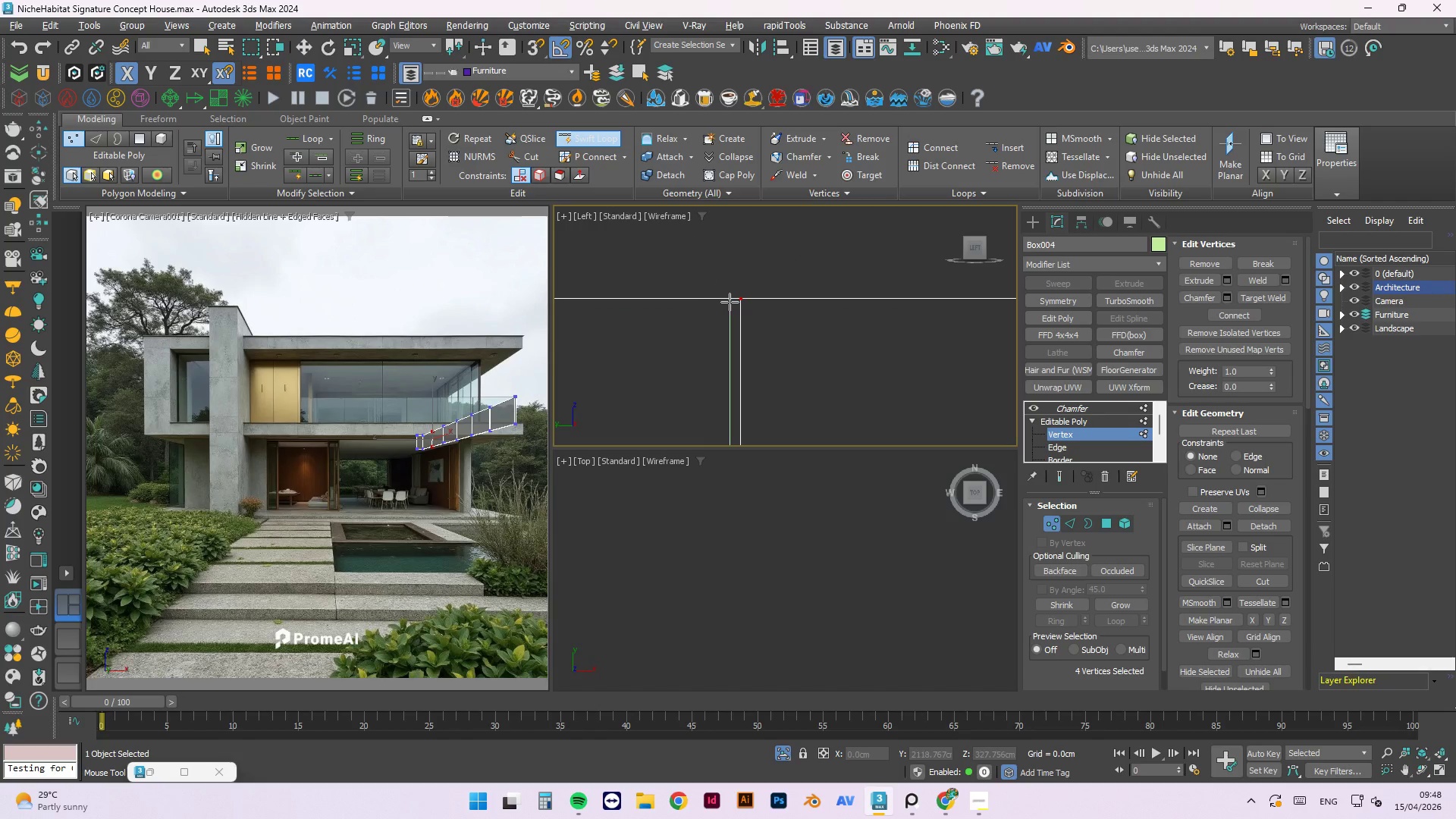 
scroll: coordinate [668, 312], scroll_direction: down, amount: 7.0
 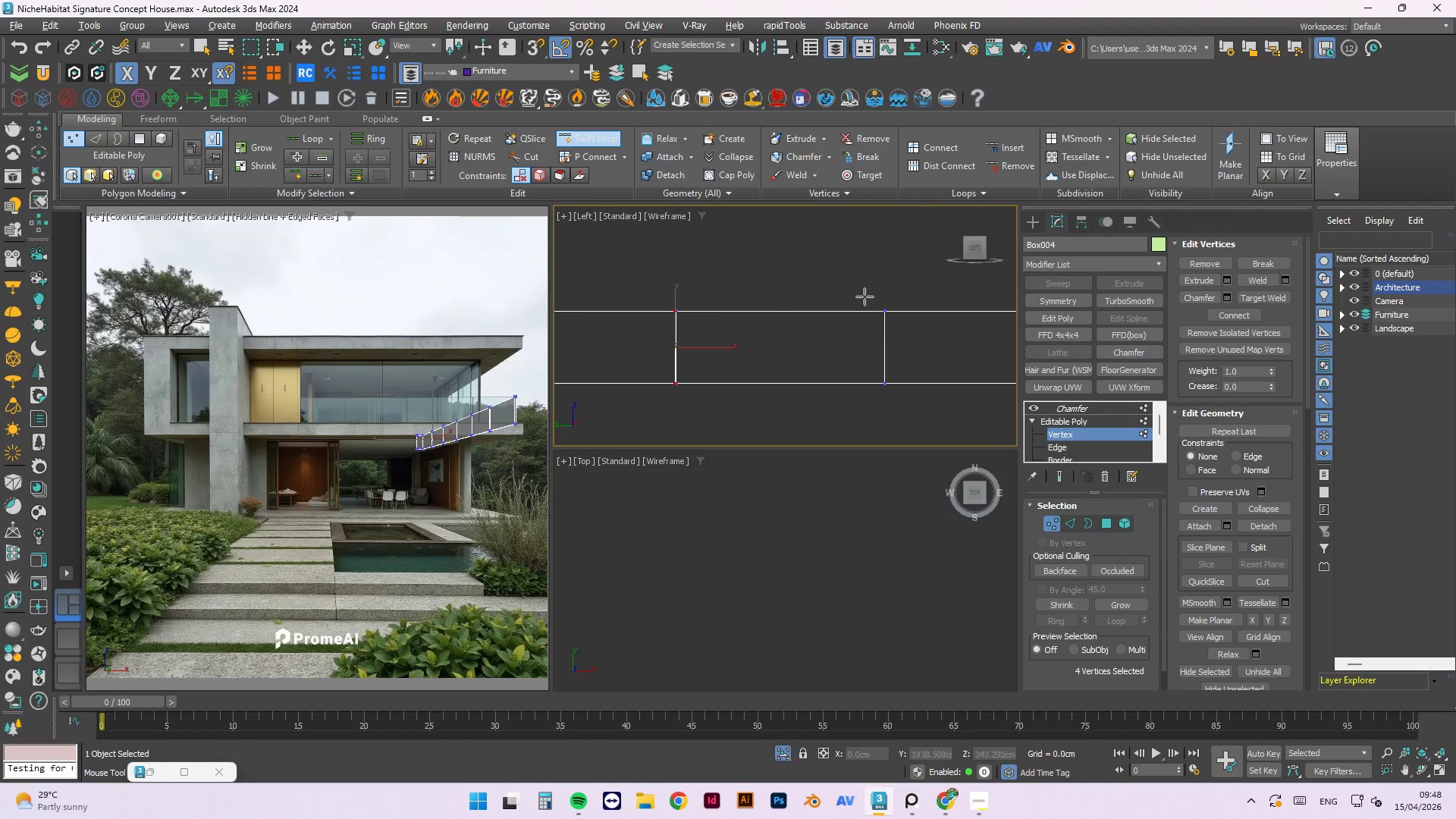 
scroll: coordinate [836, 322], scroll_direction: up, amount: 7.0
 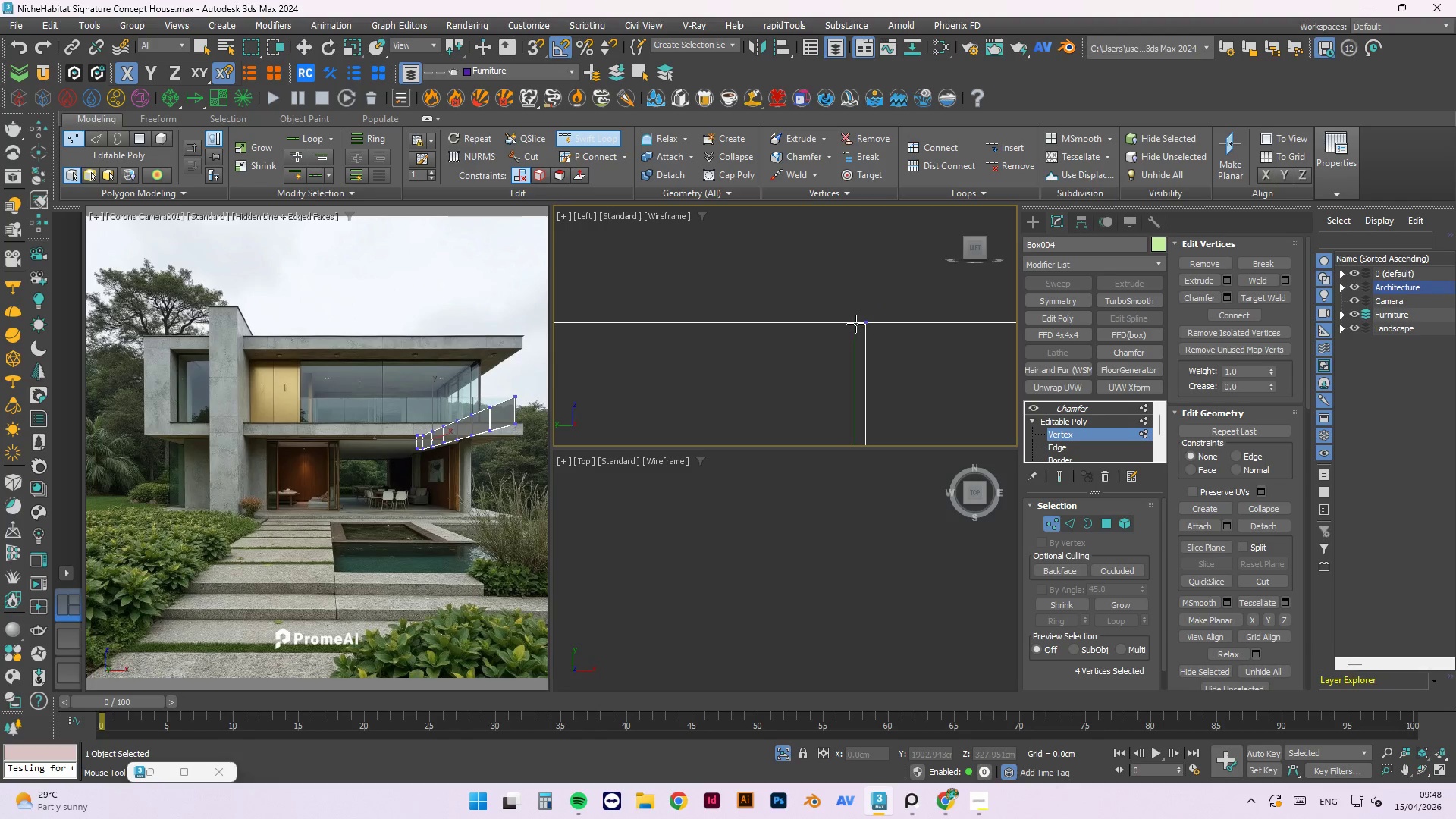 
left_click([855, 324])
 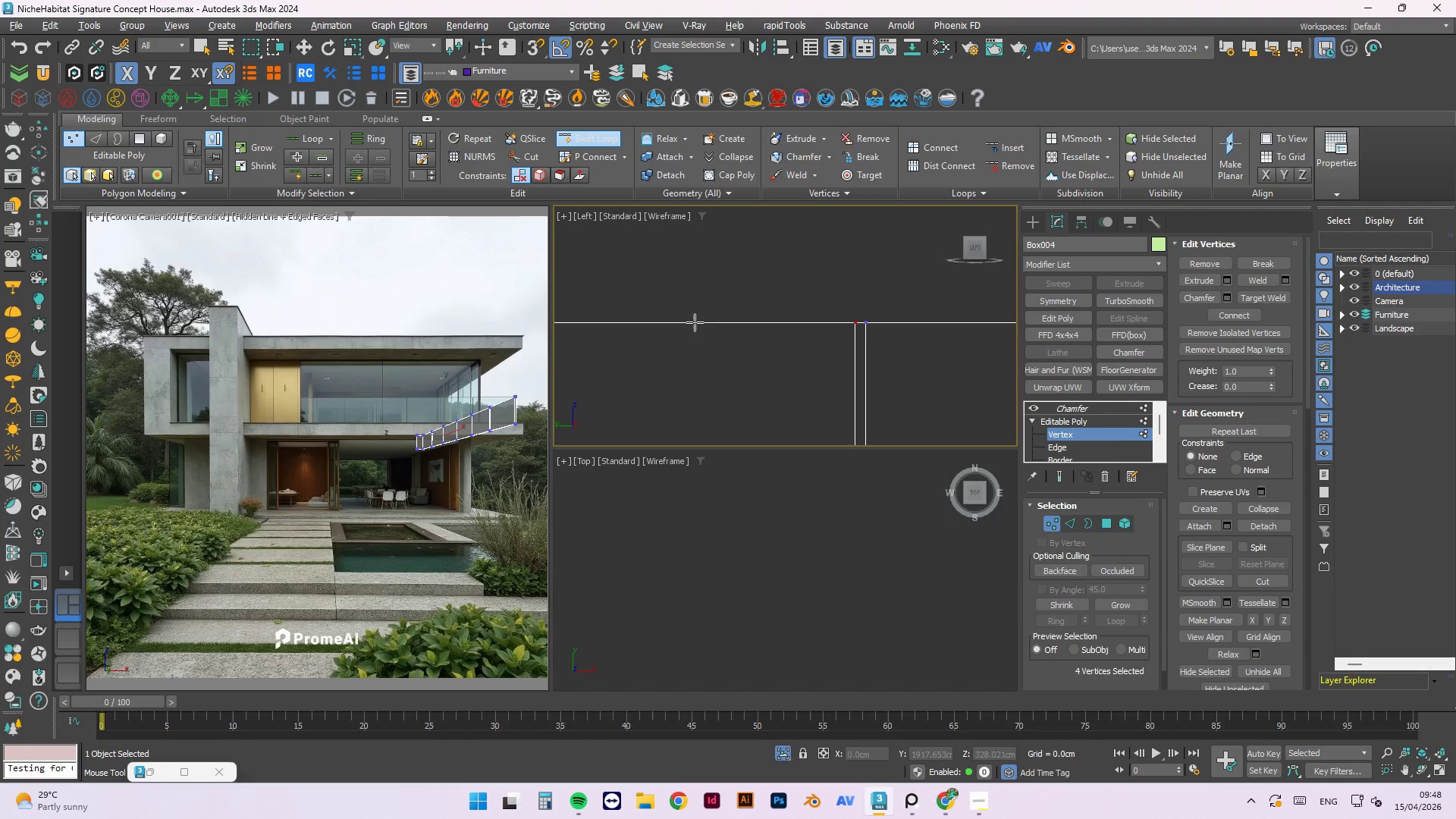 
scroll: coordinate [784, 315], scroll_direction: up, amount: 1.0
 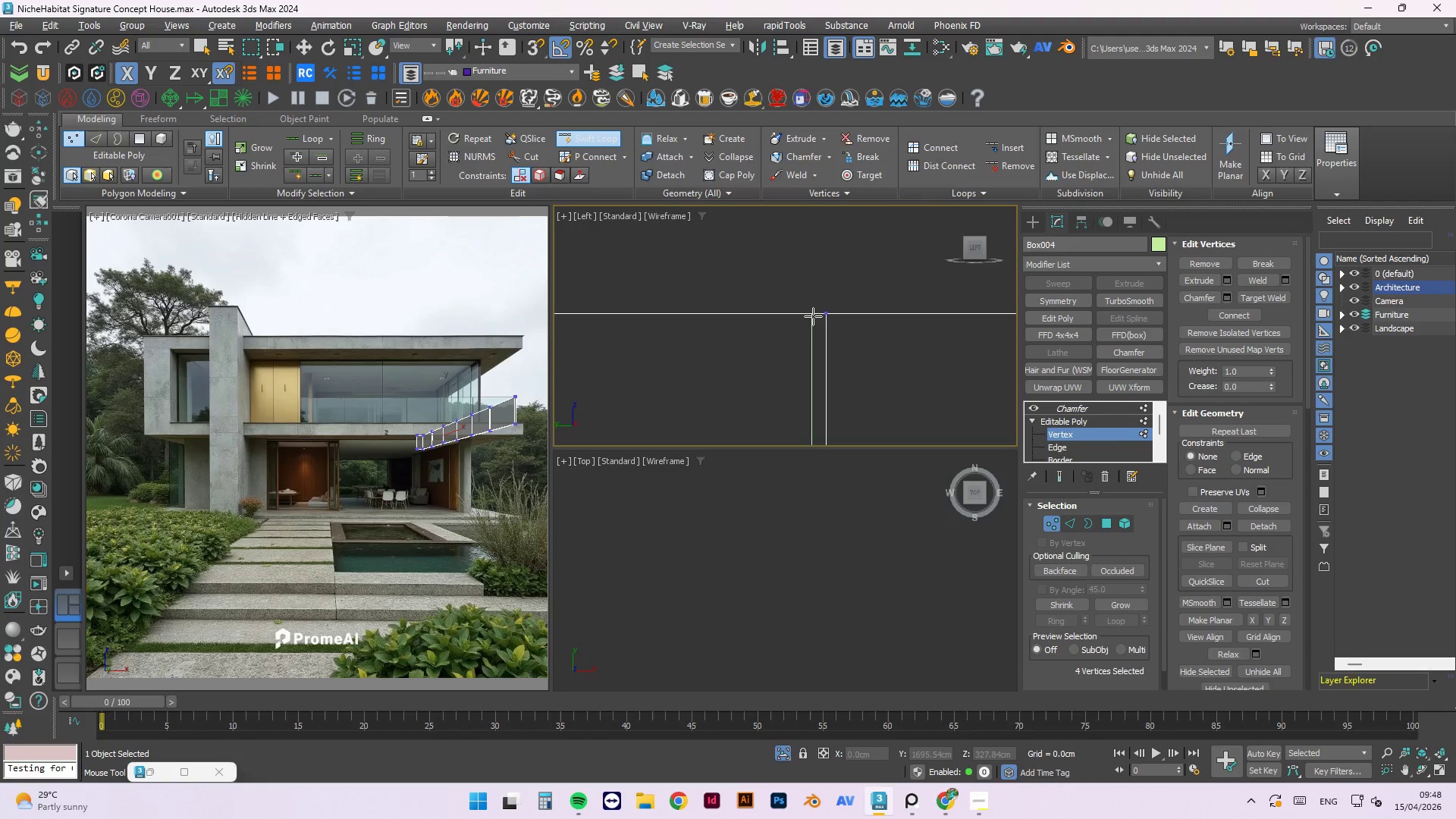 
left_click([811, 315])
 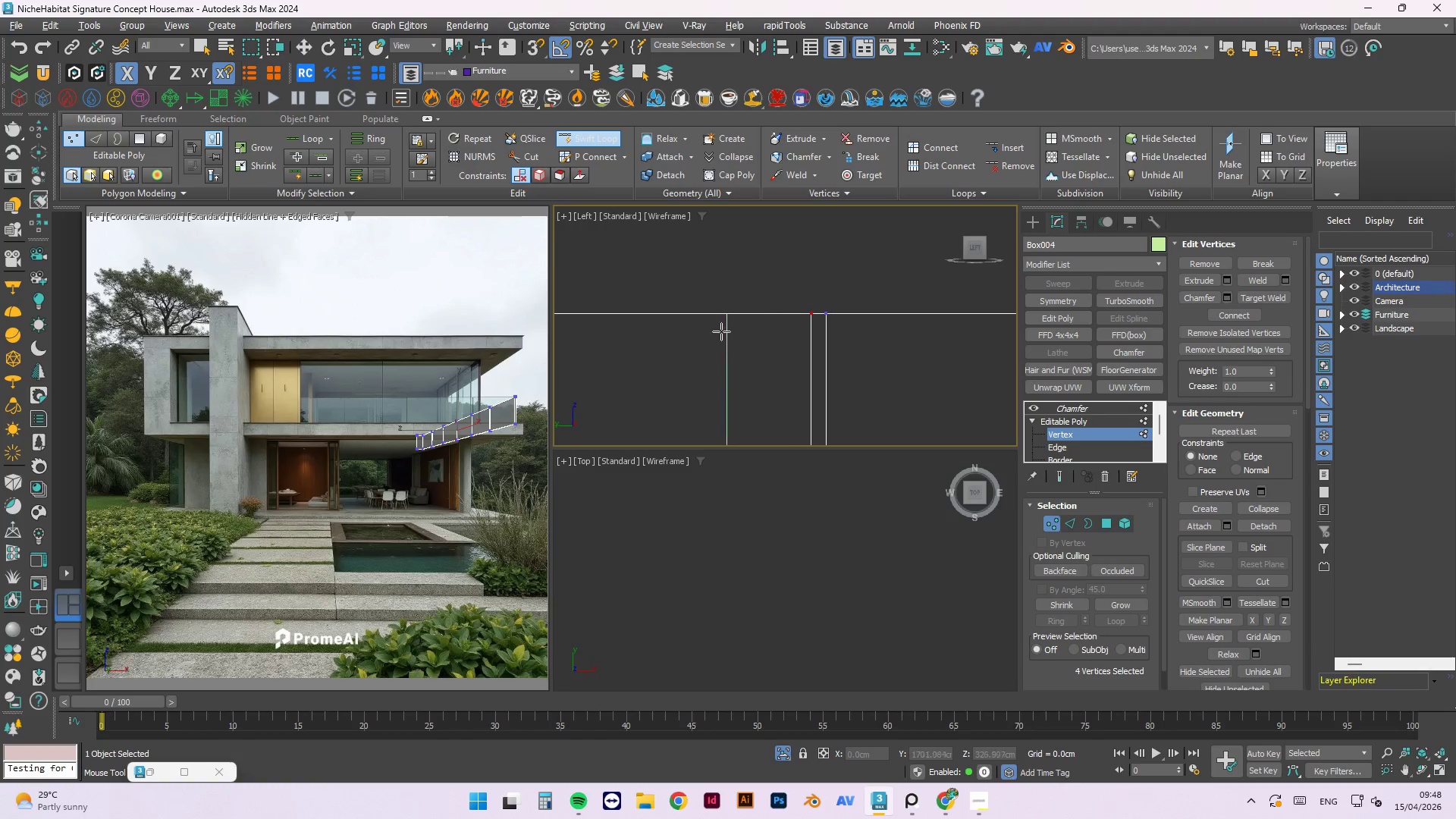 
scroll: coordinate [866, 325], scroll_direction: down, amount: 2.0
 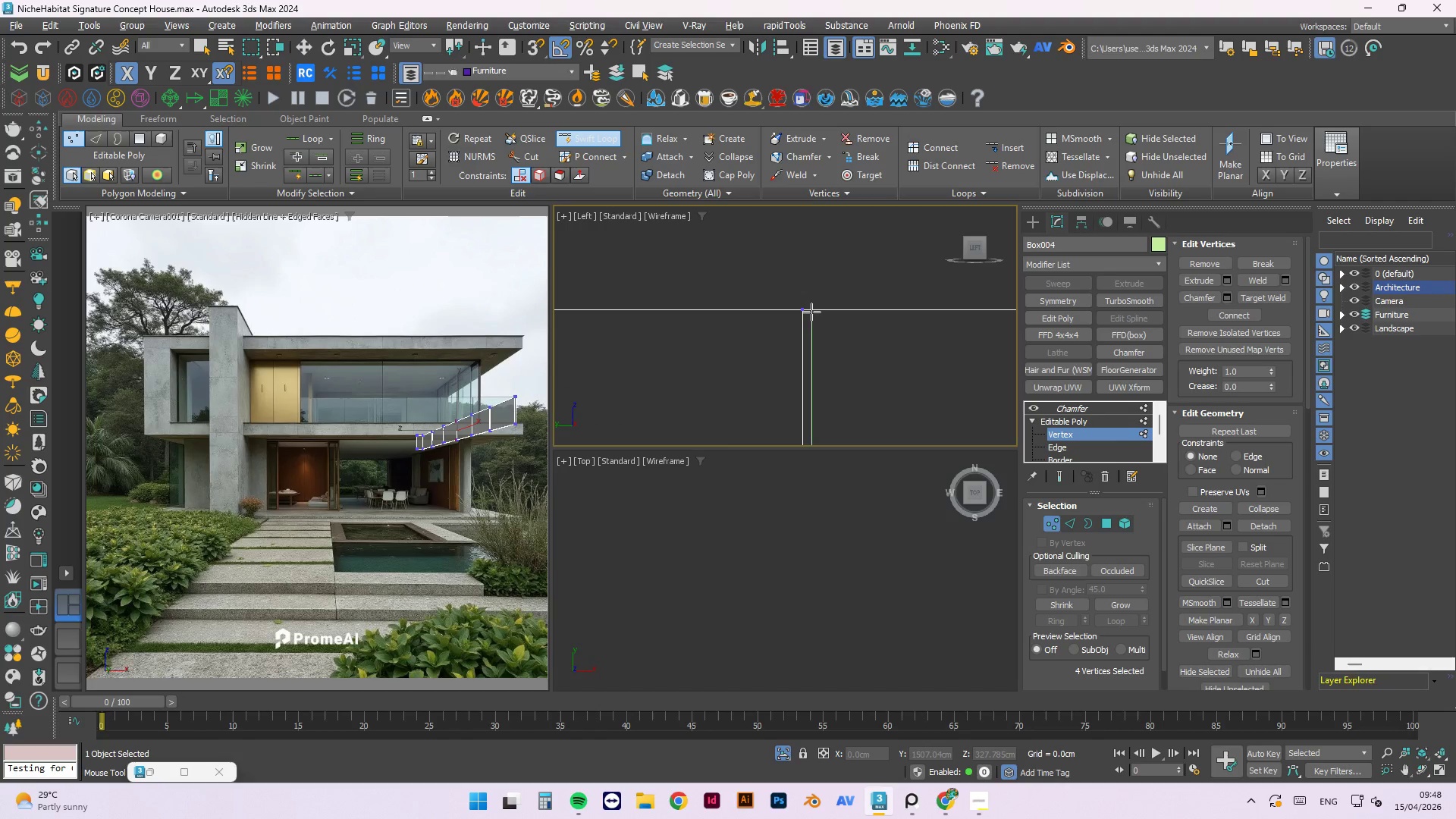 
left_click([813, 312])
 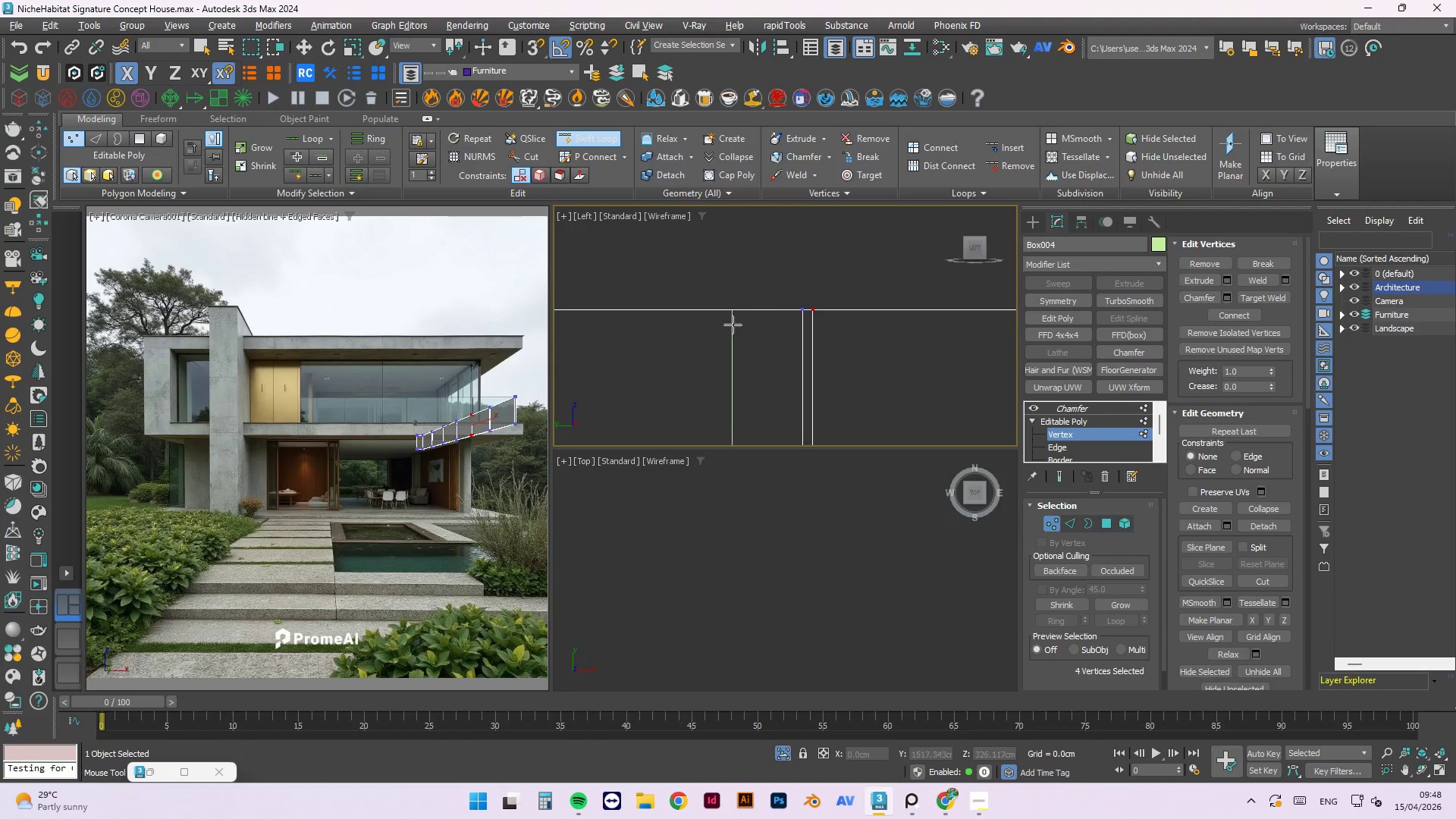 
scroll: coordinate [881, 321], scroll_direction: down, amount: 7.0
 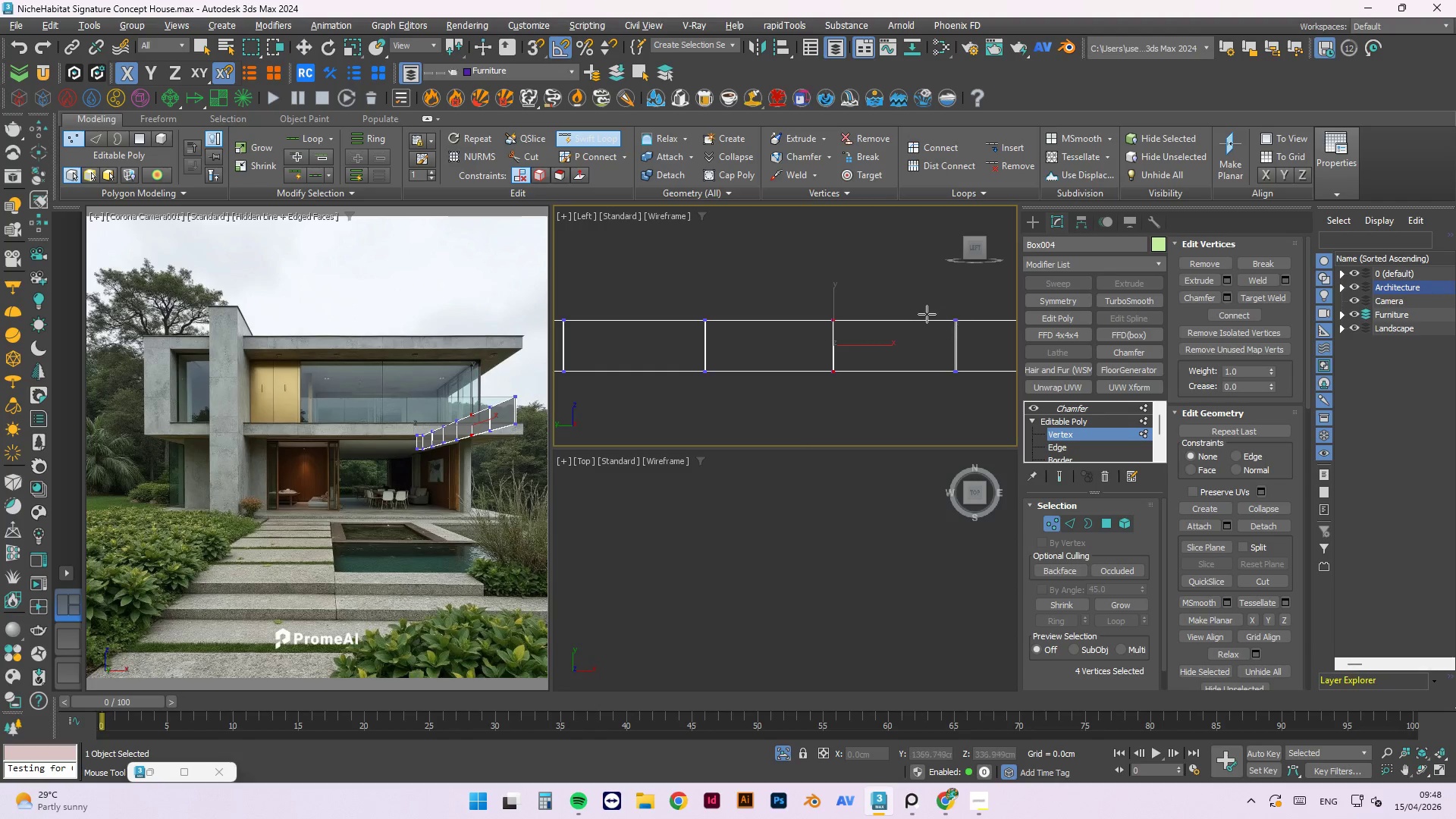 
key(Escape)
 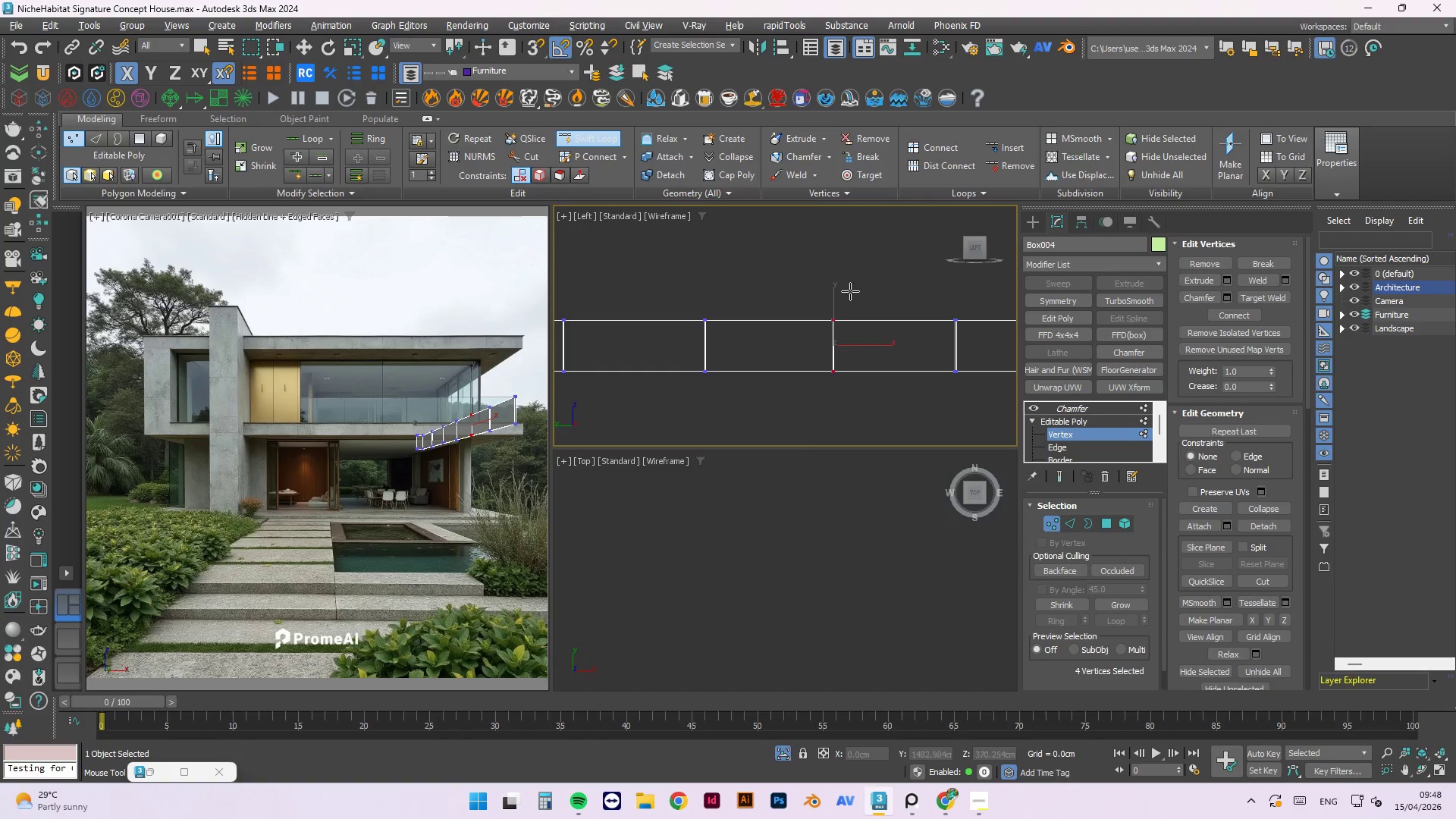 
key(Escape)
 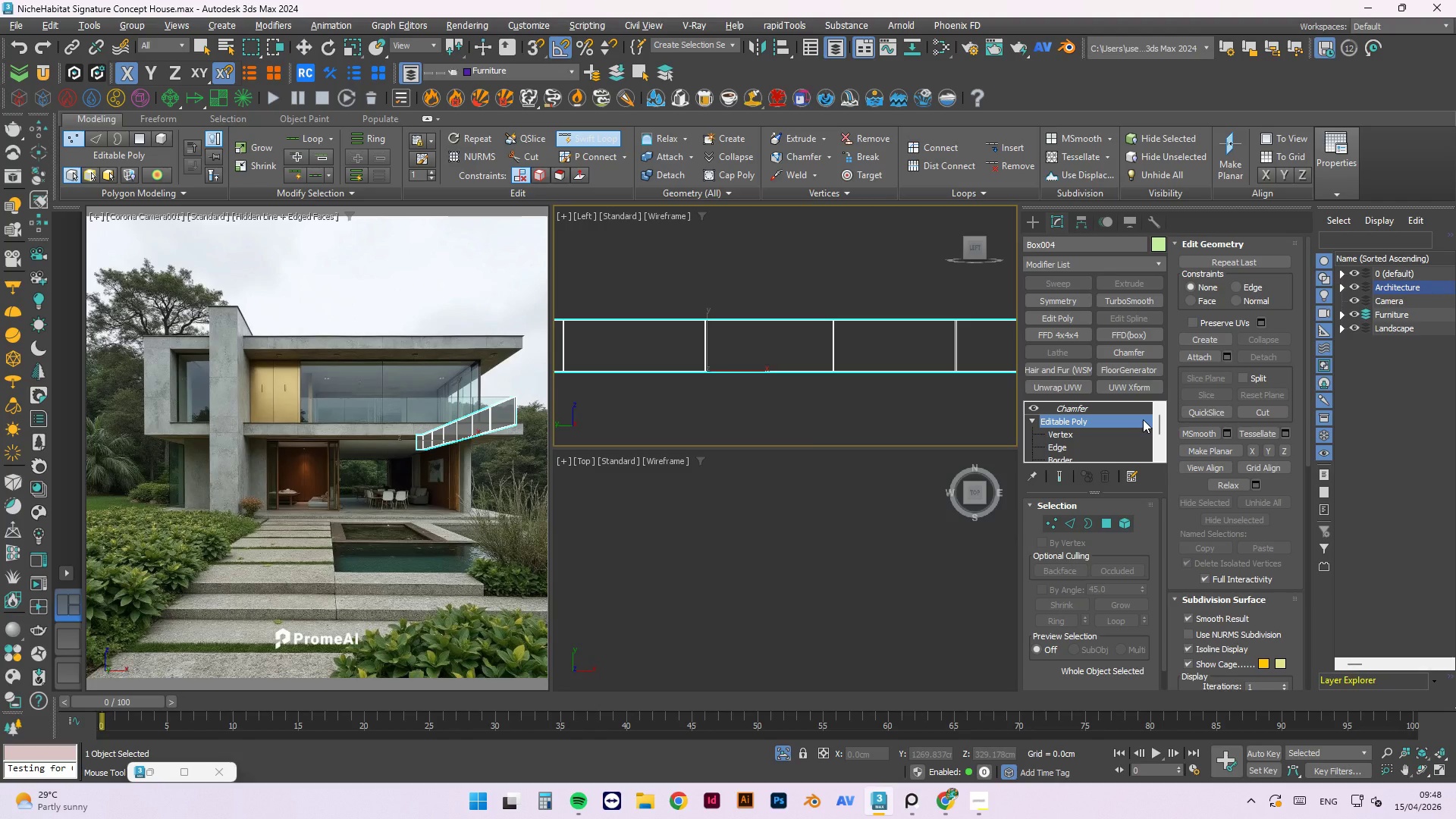 
wait(6.66)
 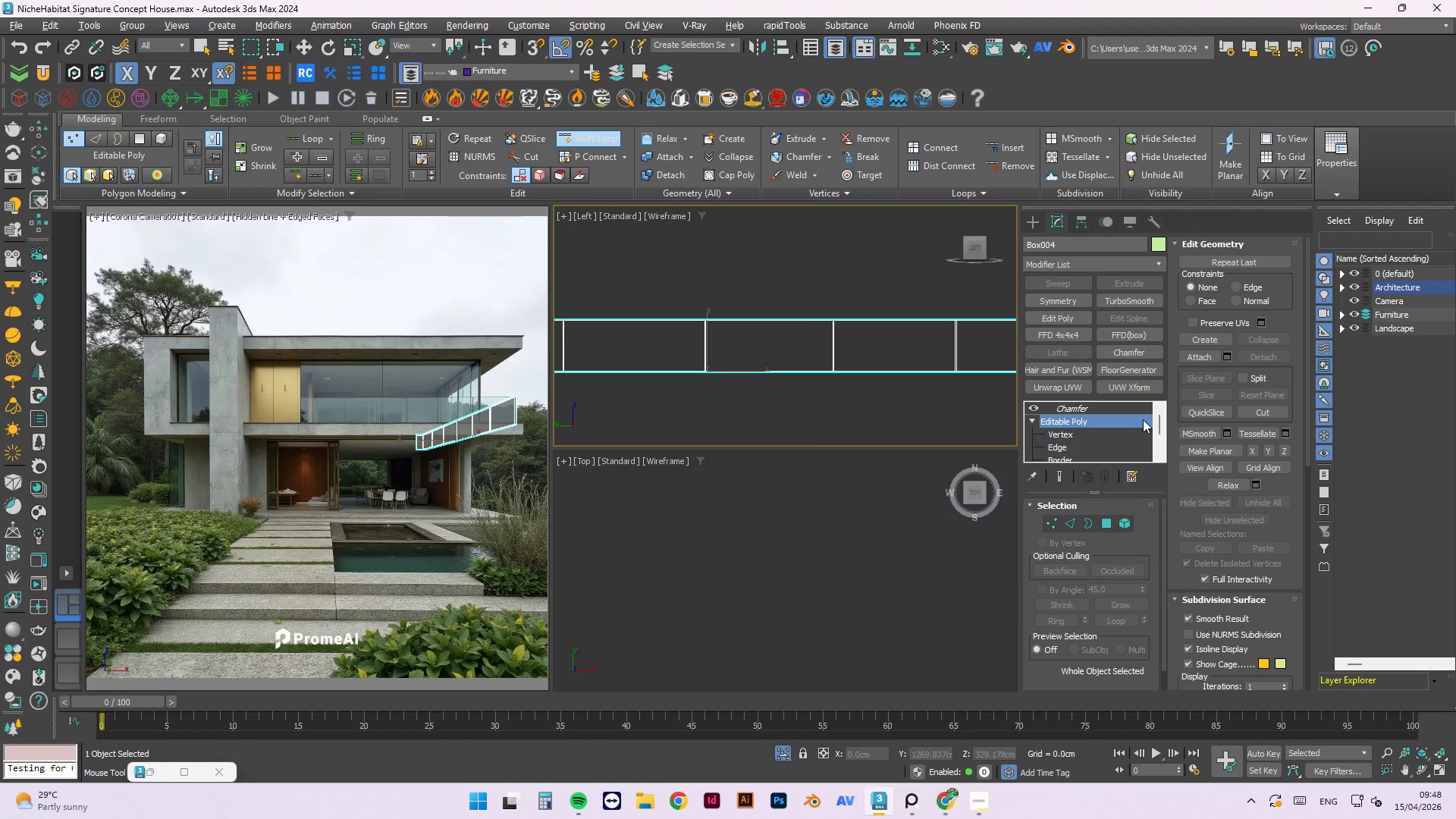 
key(Control+S)
 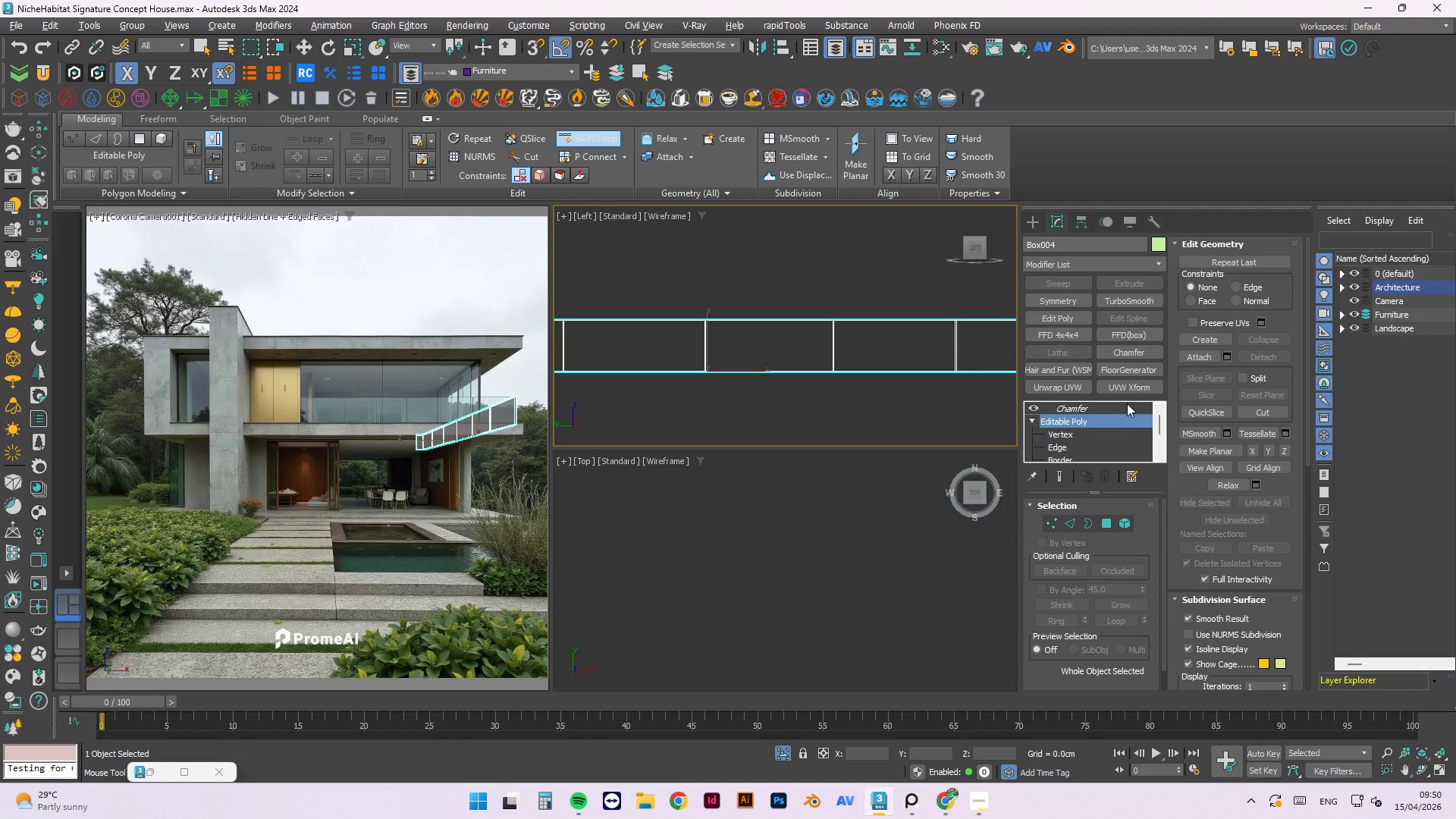 
wait(84.72)
 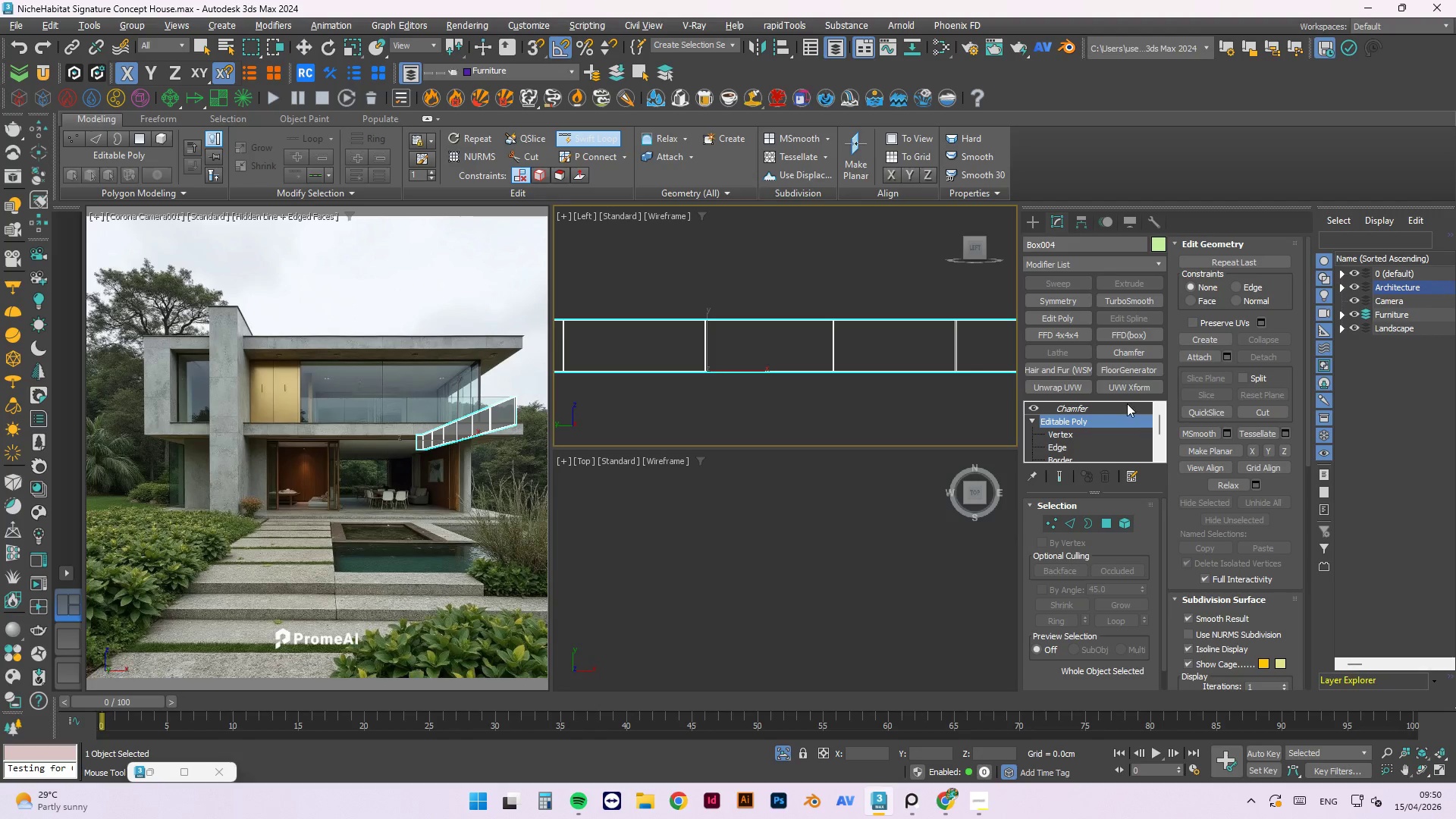 
key(Space)
 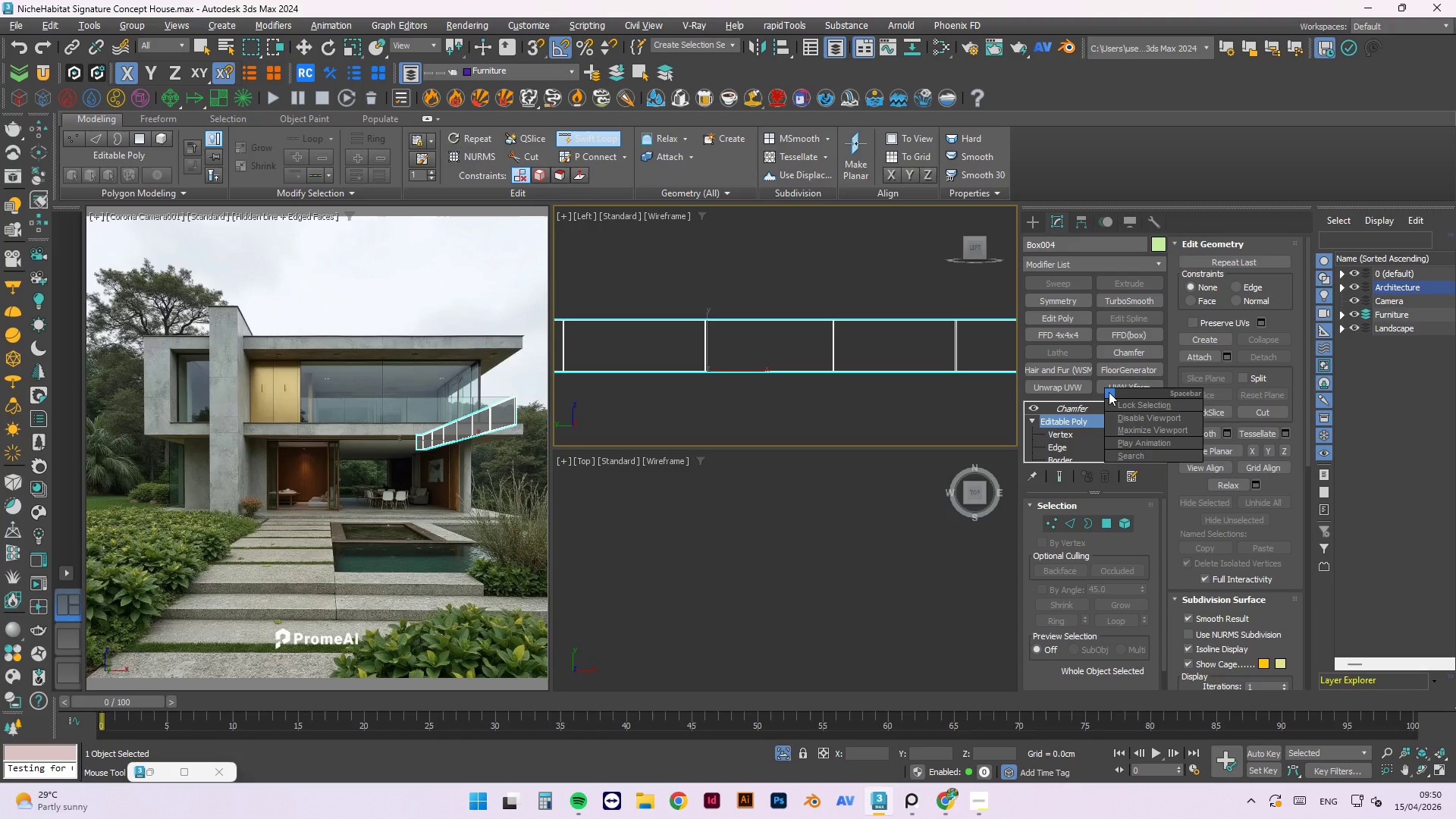 
key(Shift+ShiftLeft)
 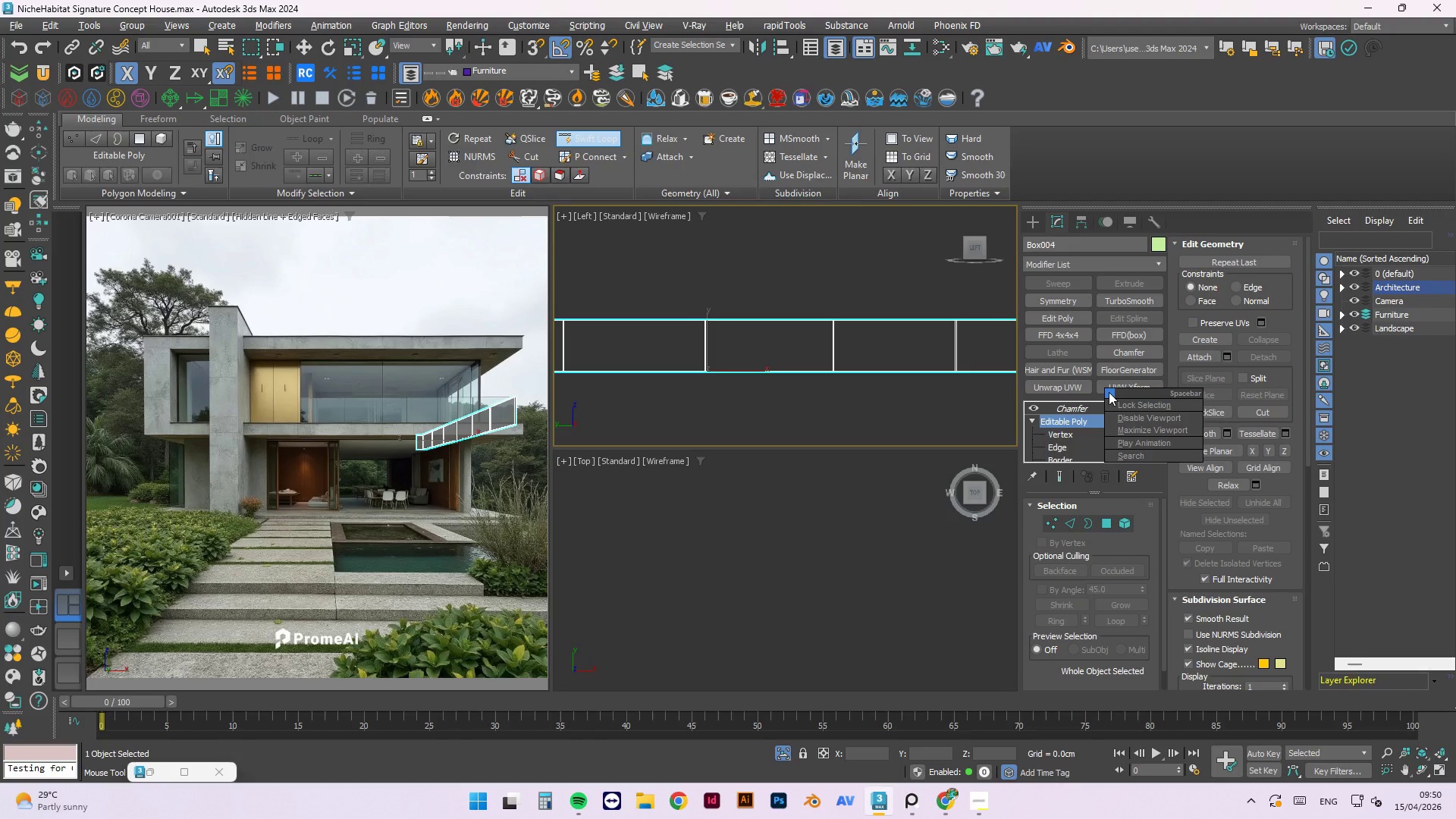 
wait(22.81)
 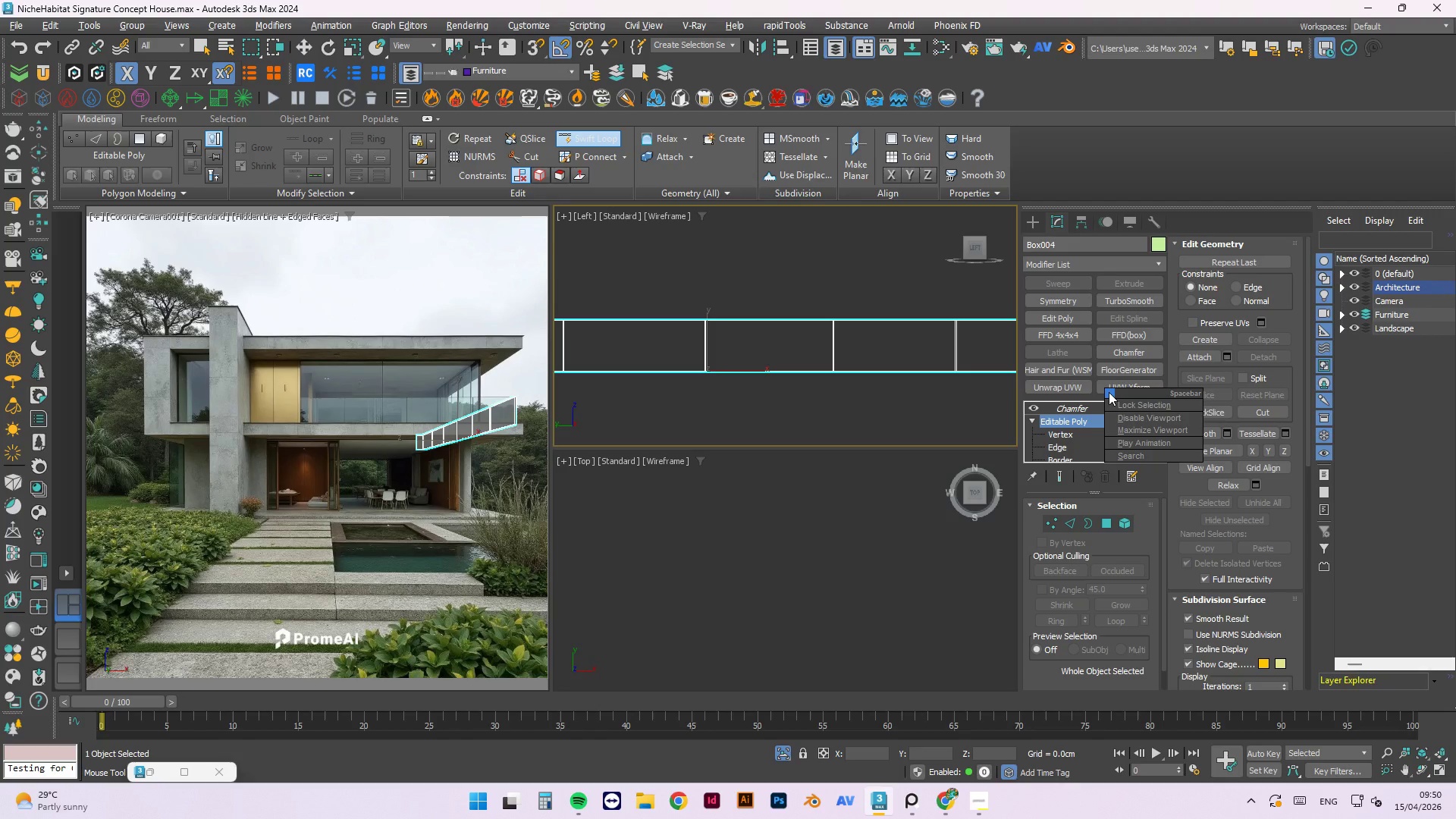 
scroll: coordinate [745, 348], scroll_direction: down, amount: 4.0
 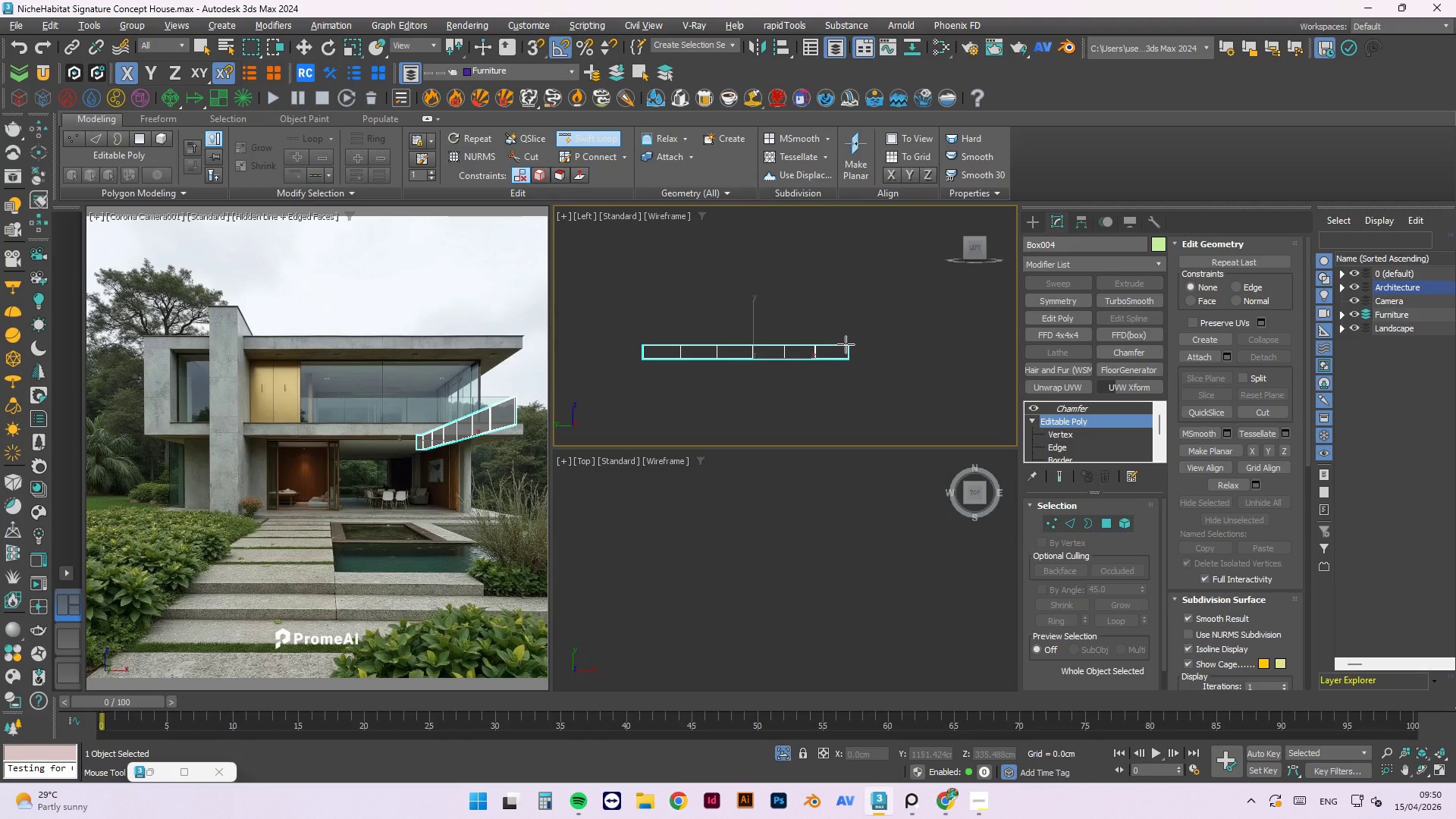 
wait(9.41)
 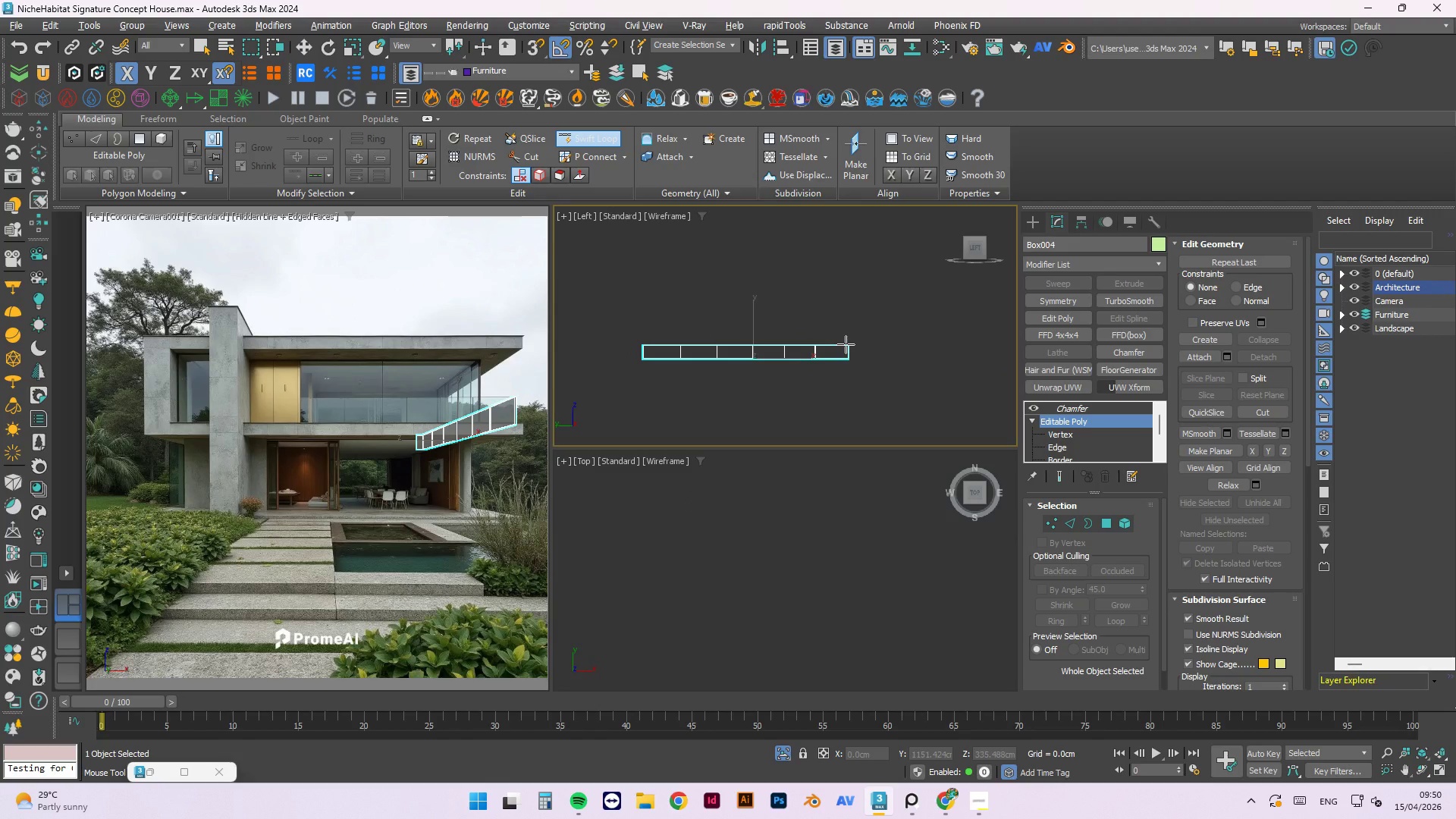 
scroll: coordinate [717, 319], scroll_direction: up, amount: 2.0
 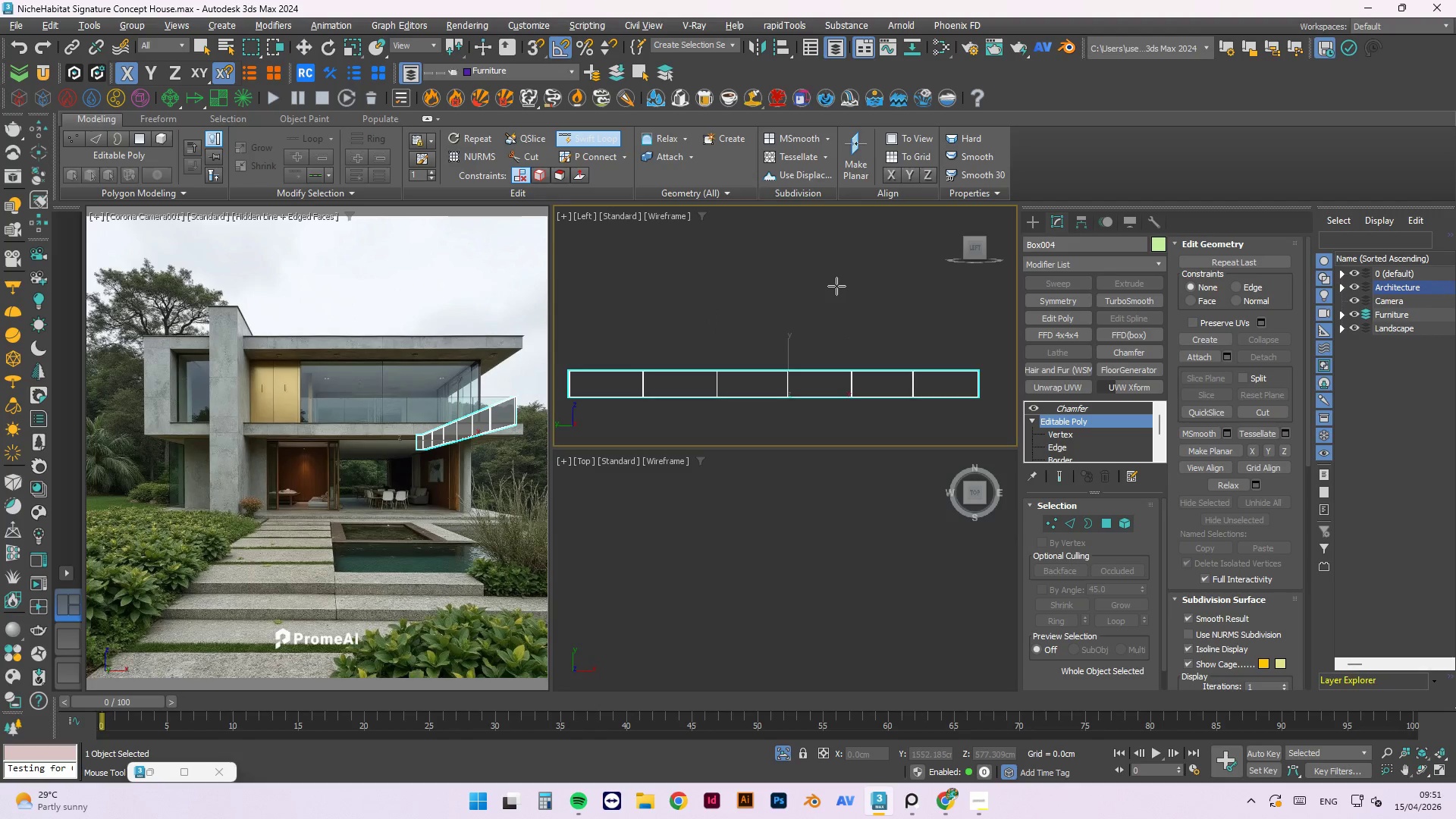 
key(Escape)
 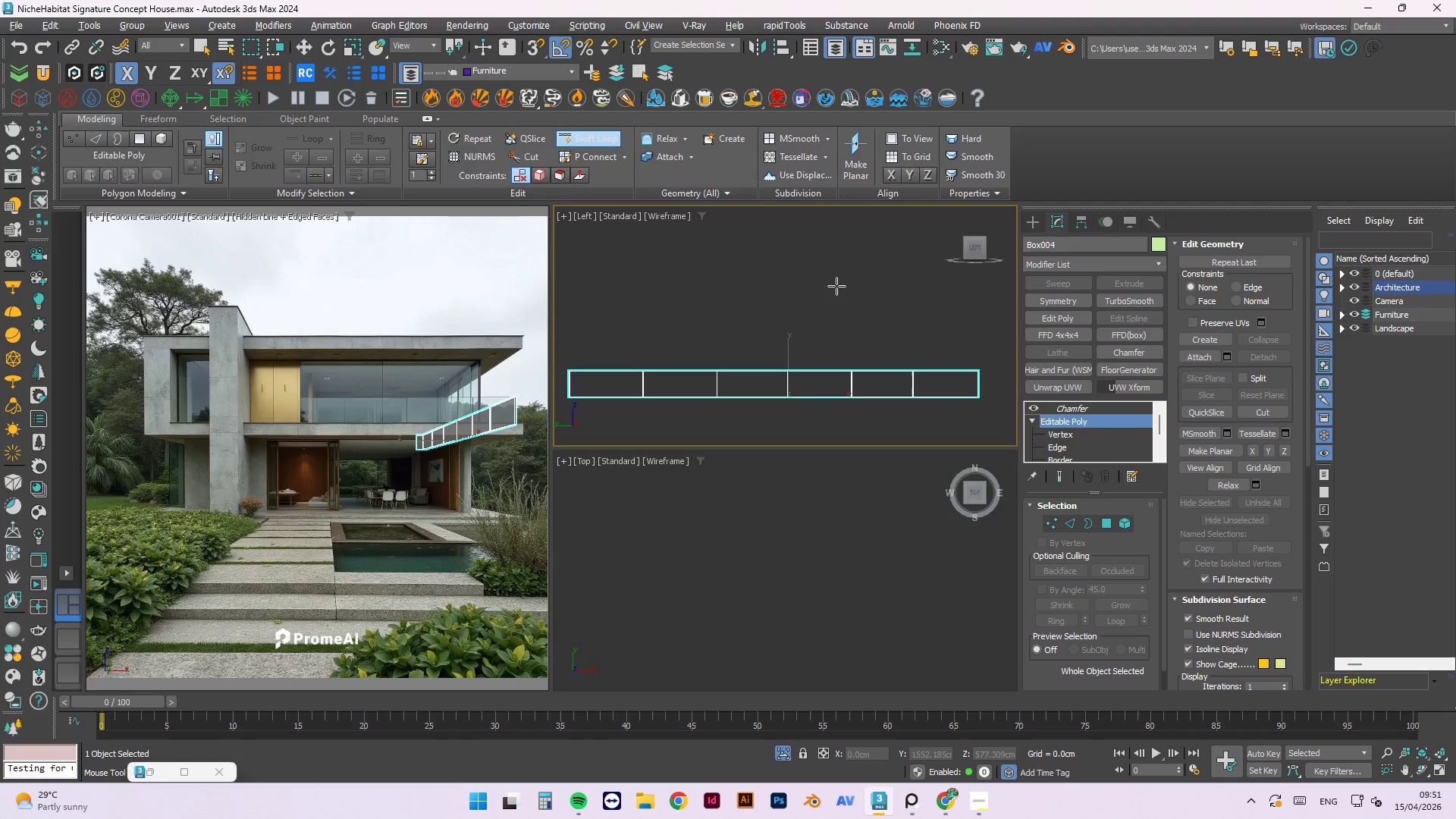 
key(Escape)
 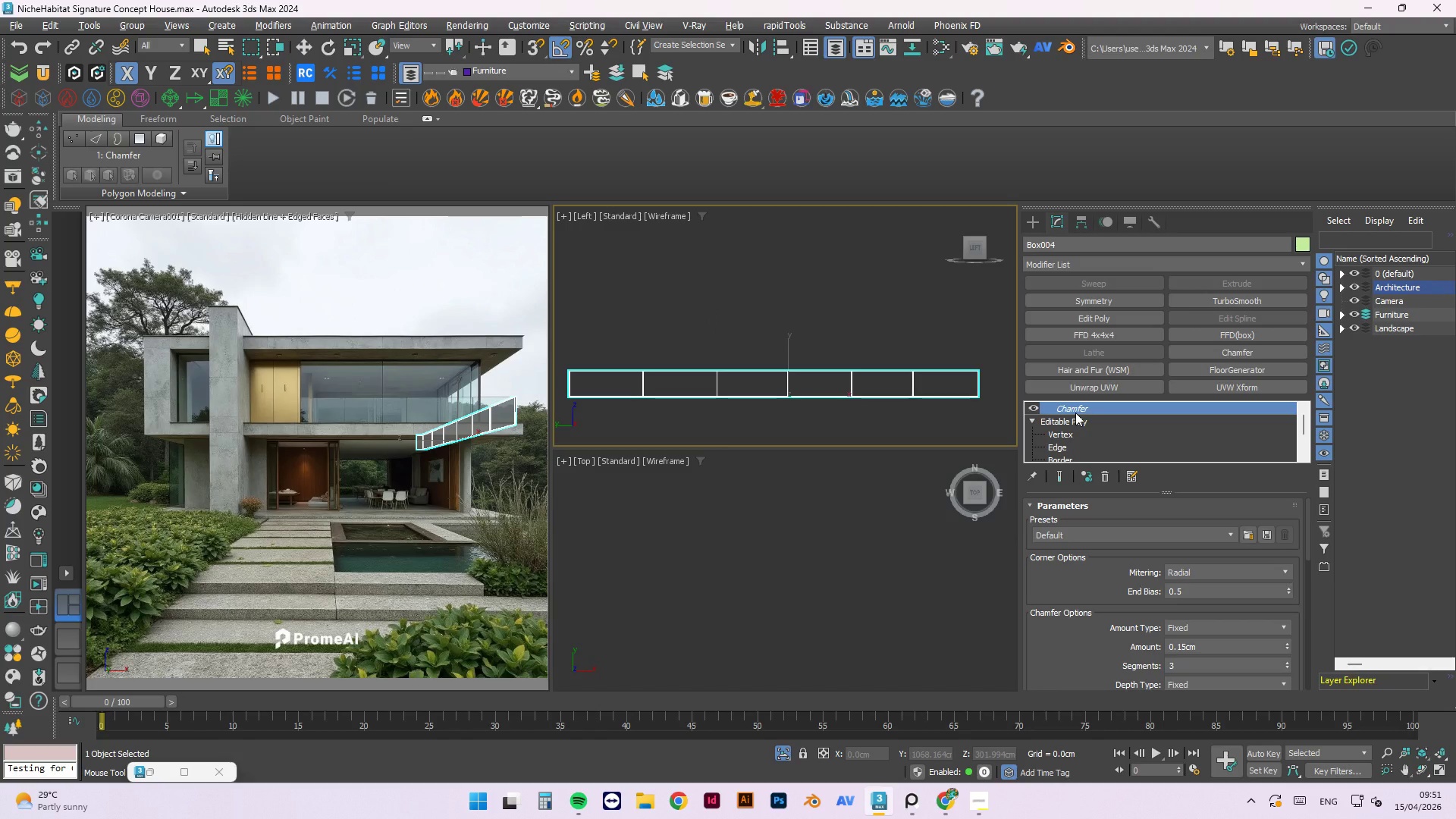 
scroll: coordinate [851, 339], scroll_direction: down, amount: 2.0
 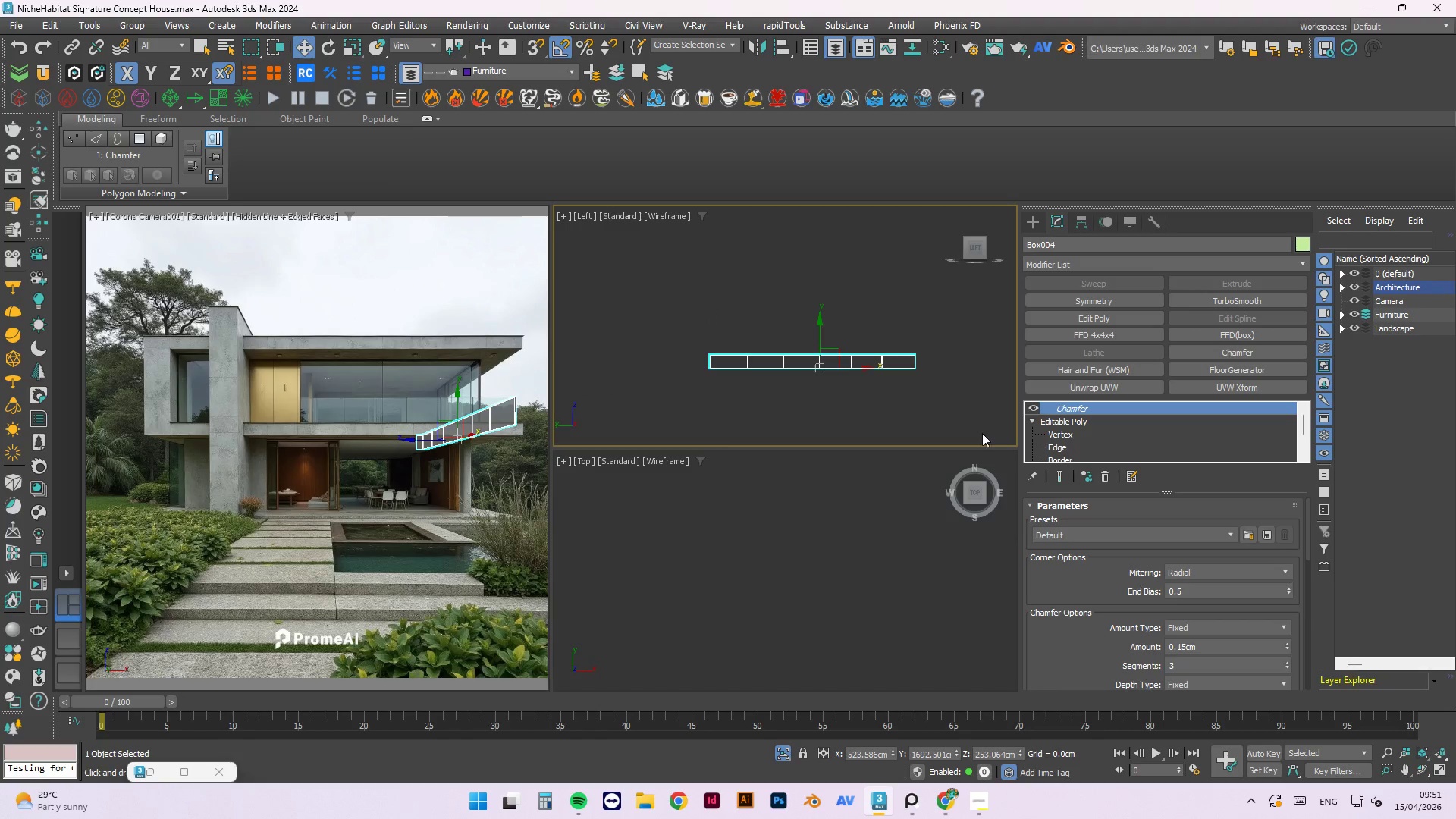 
left_click([905, 405])
 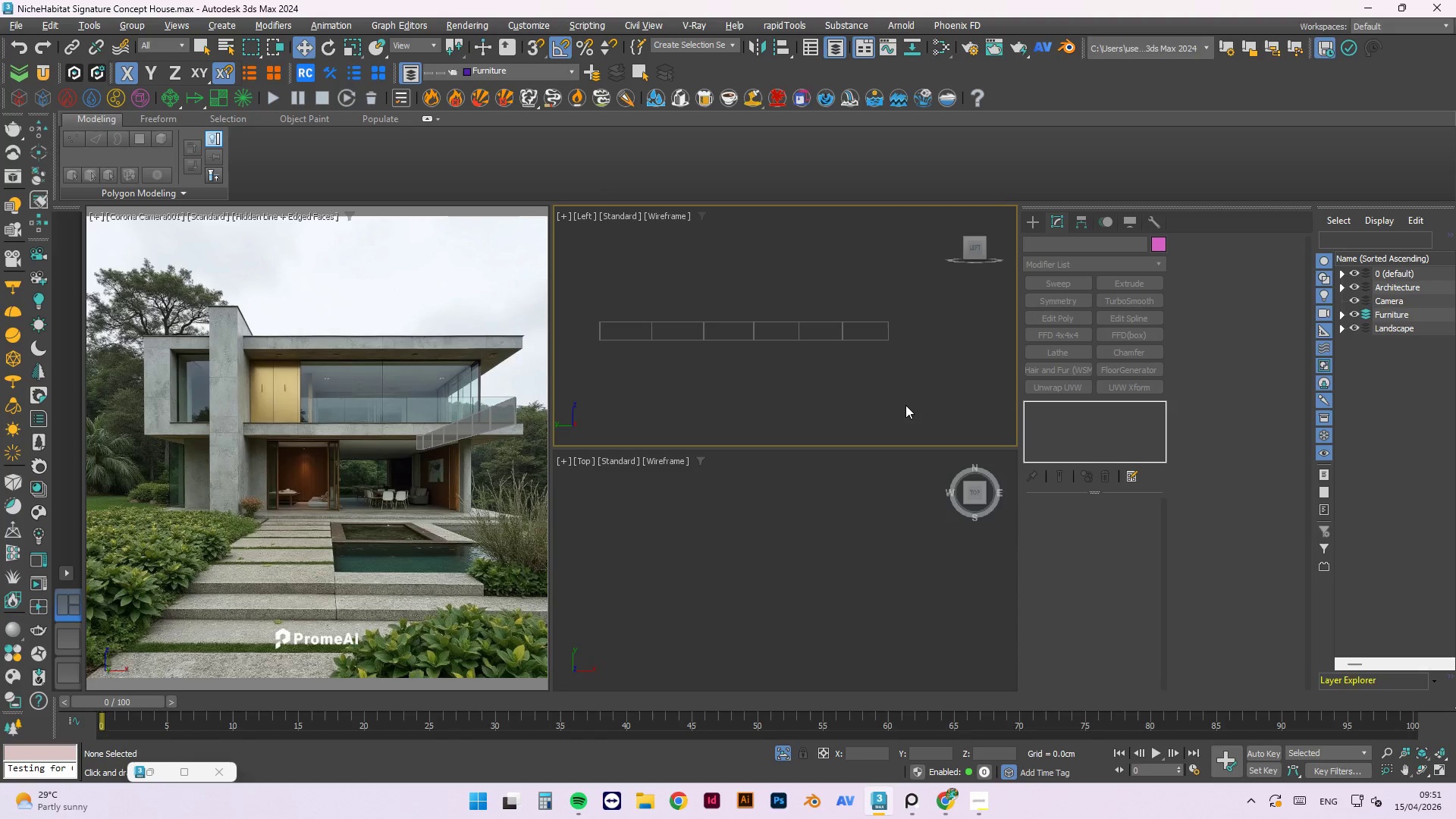 
scroll: coordinate [977, 435], scroll_direction: up, amount: 1.0
 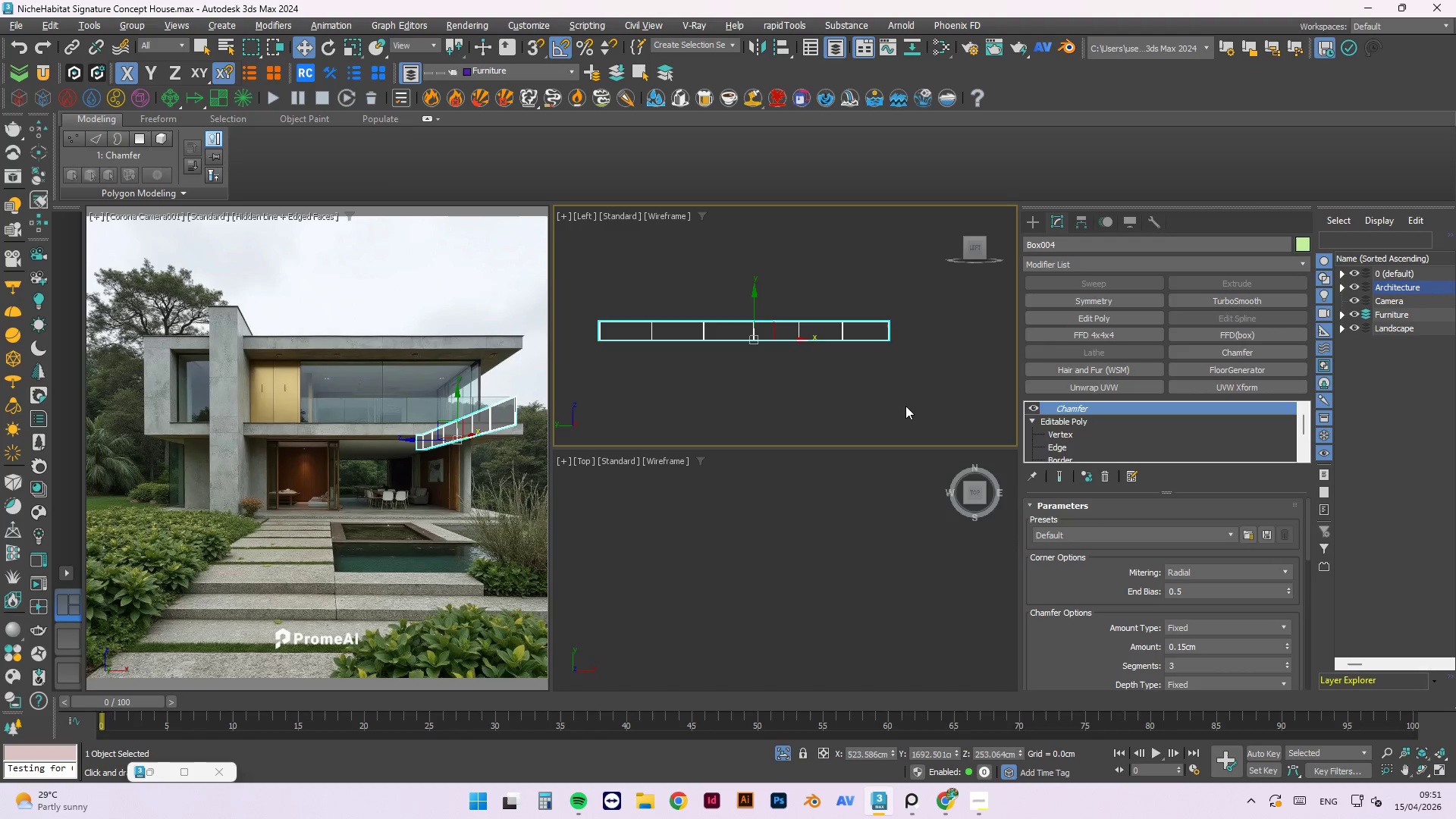 
wait(38.28)
 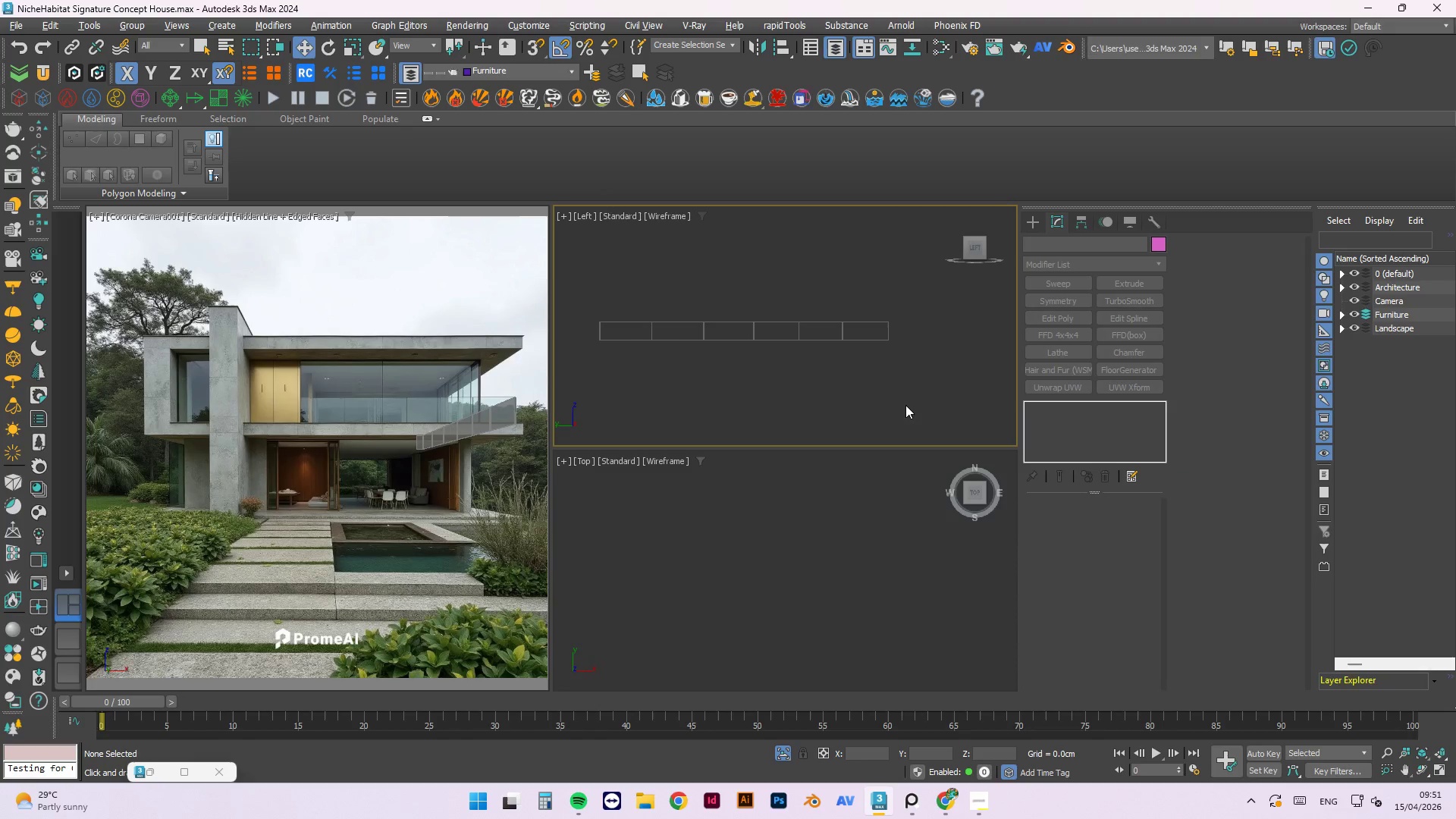 
right_click([808, 795])
 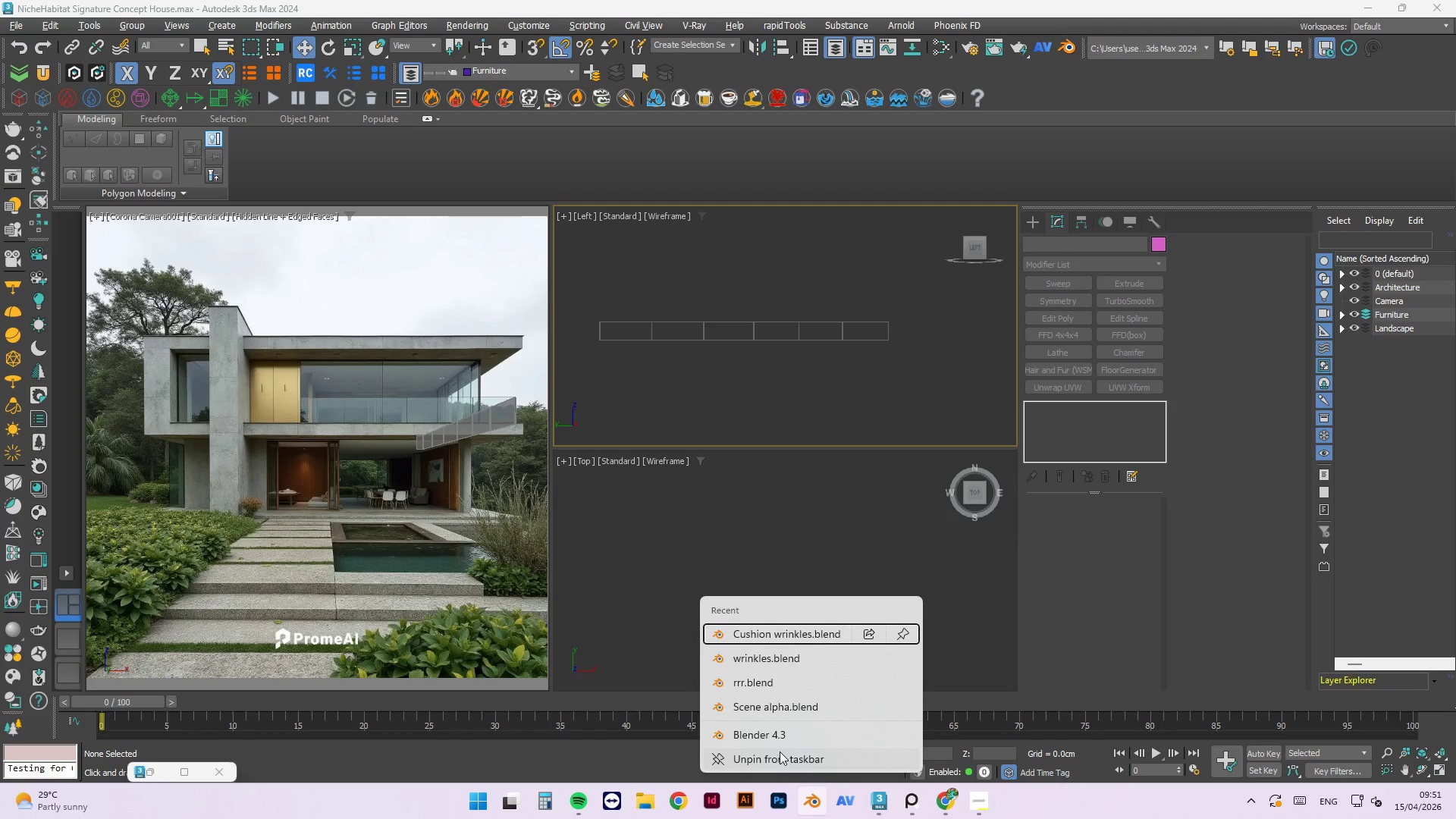 
left_click([778, 758])
 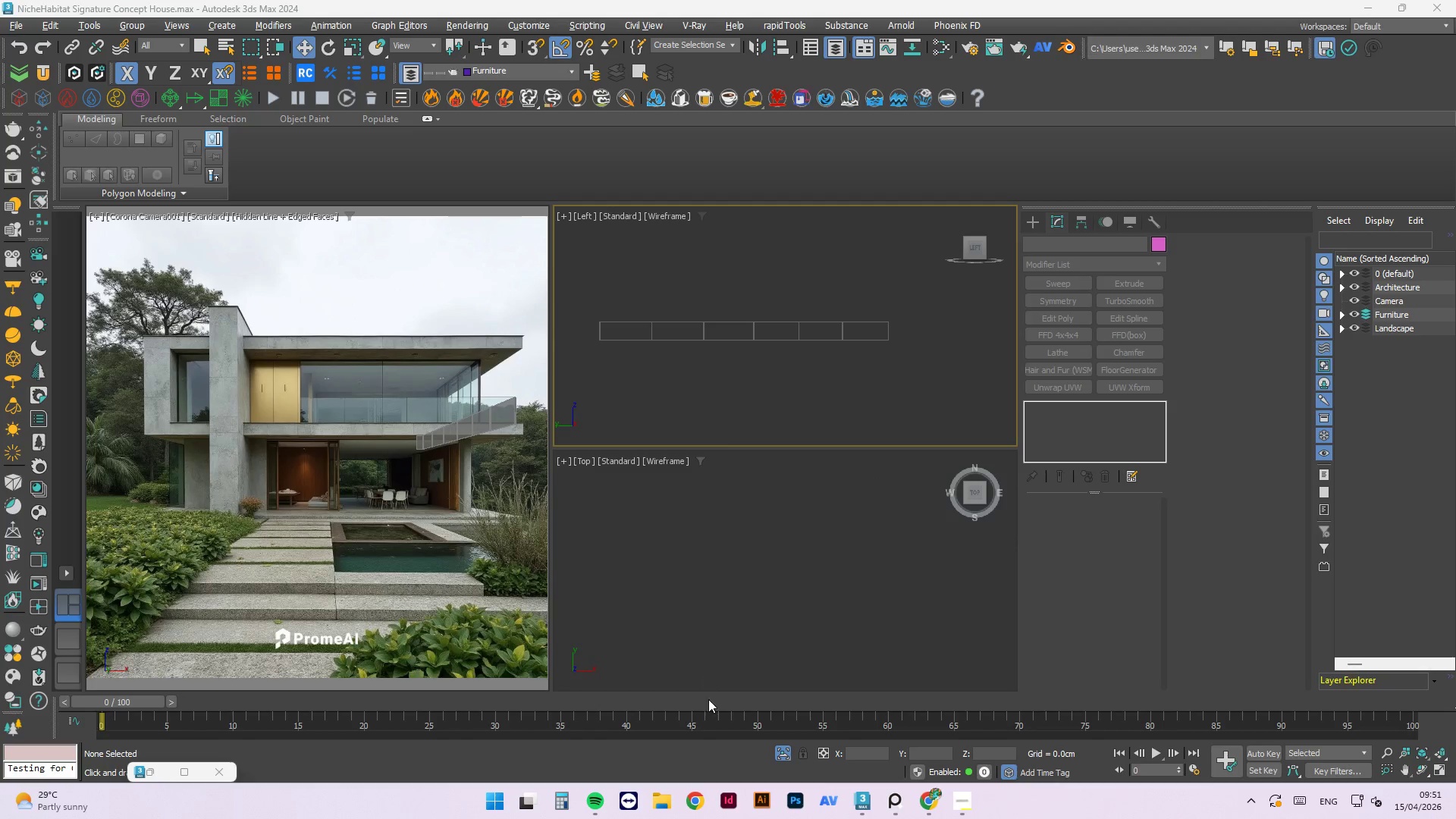 
left_click([780, 748])
 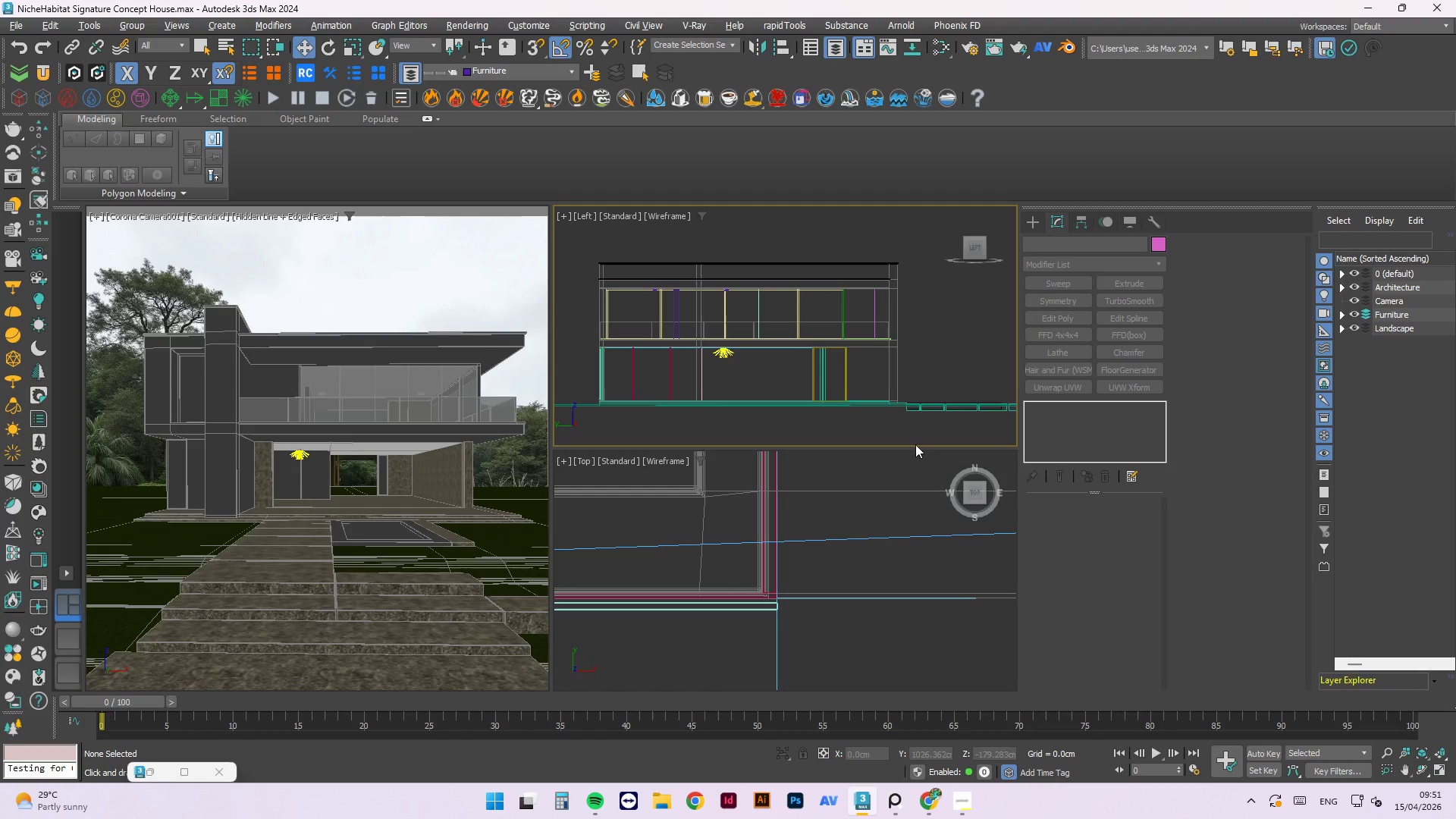 
left_click([948, 353])
 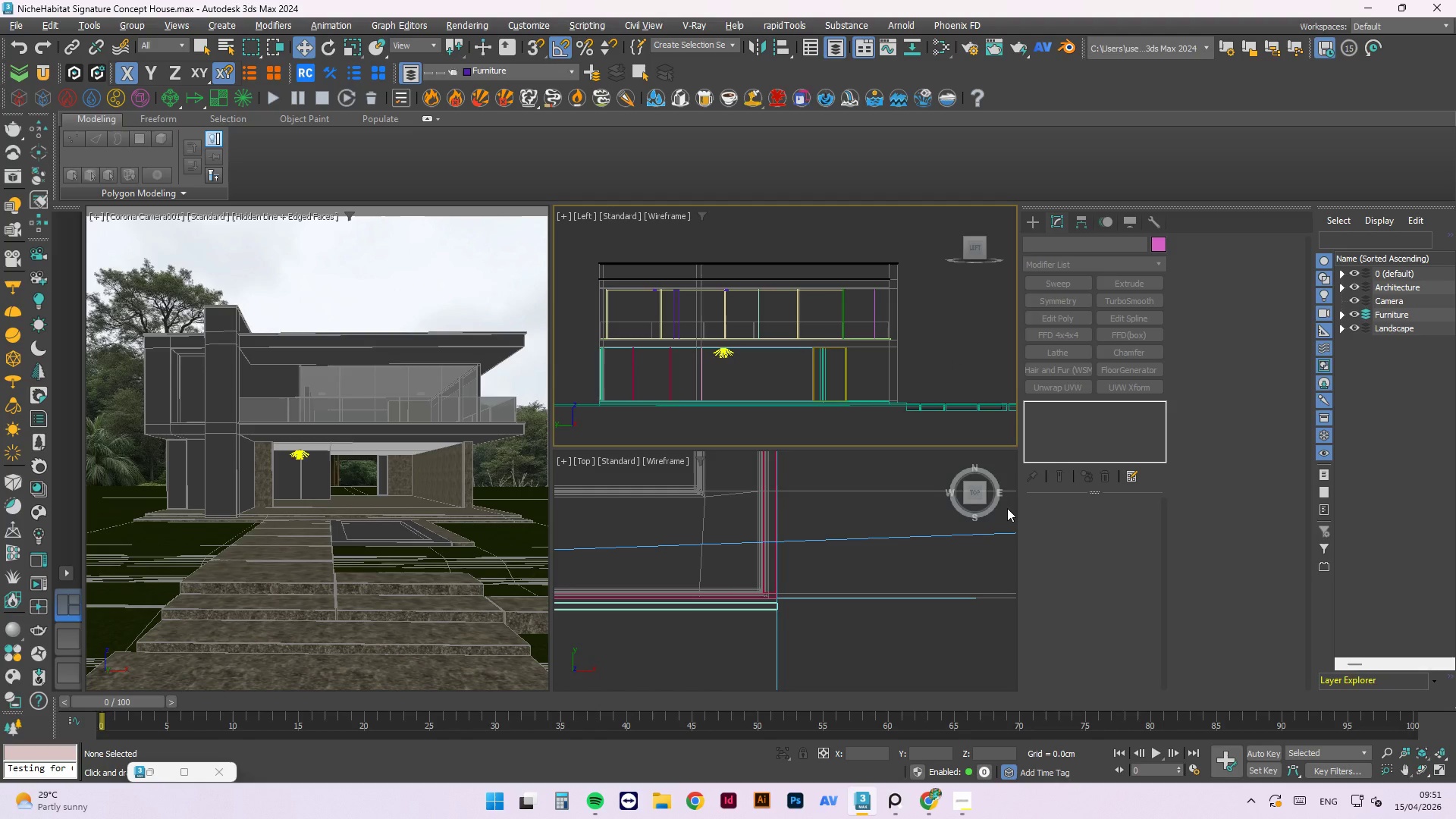 
key(Control+S)
 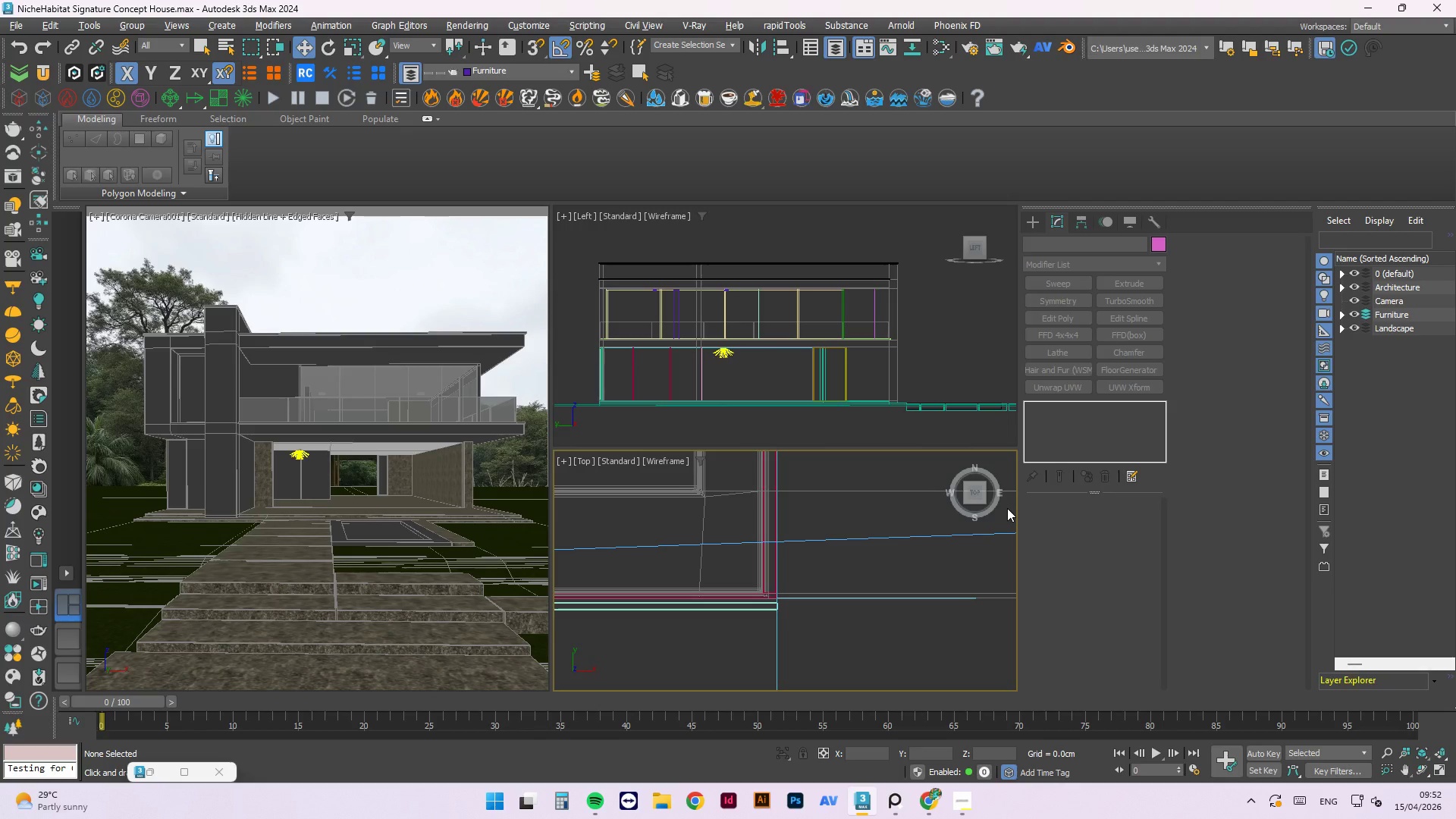 
wait(16.31)
 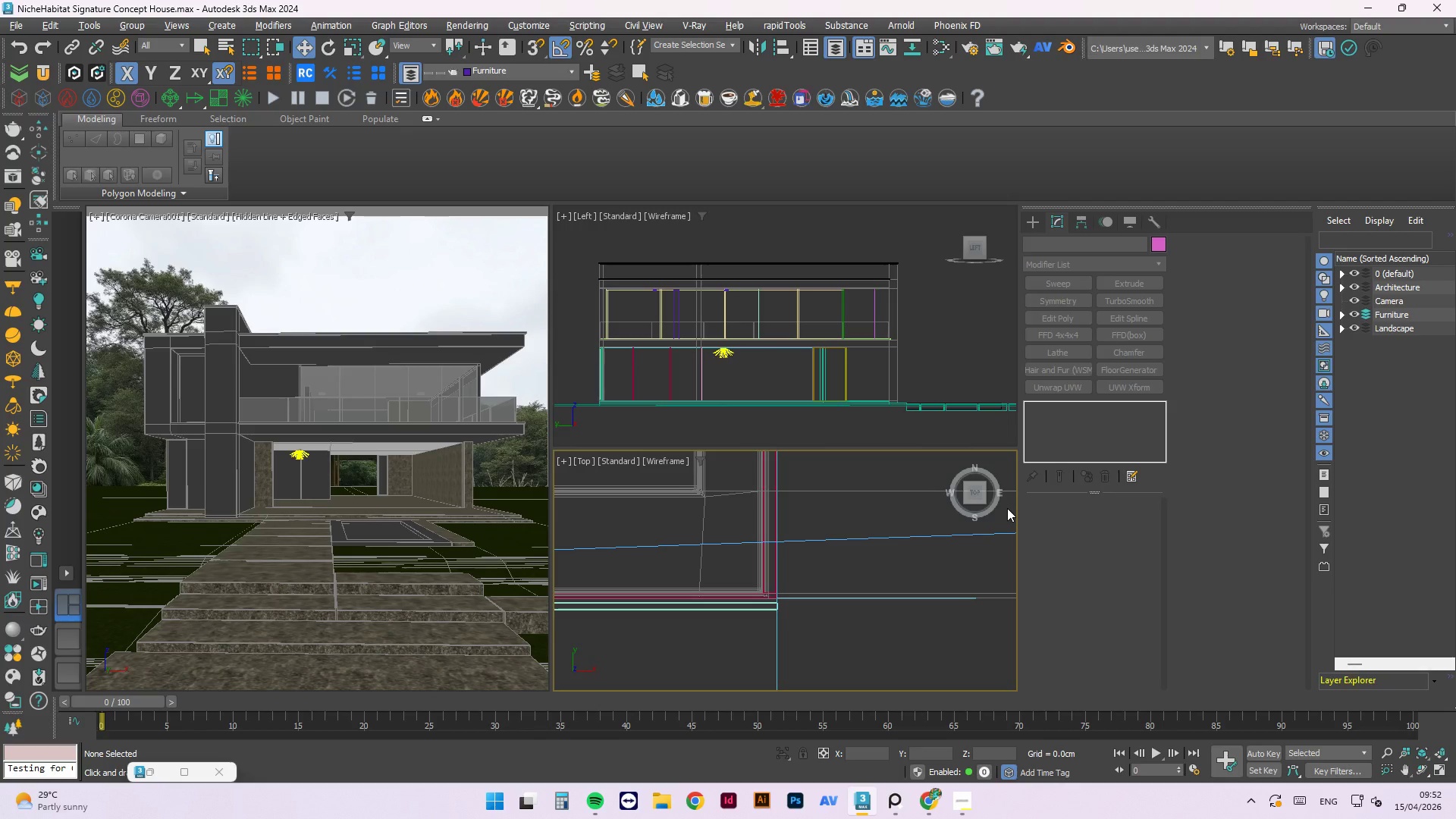 
scroll: coordinate [737, 362], scroll_direction: up, amount: 2.0
 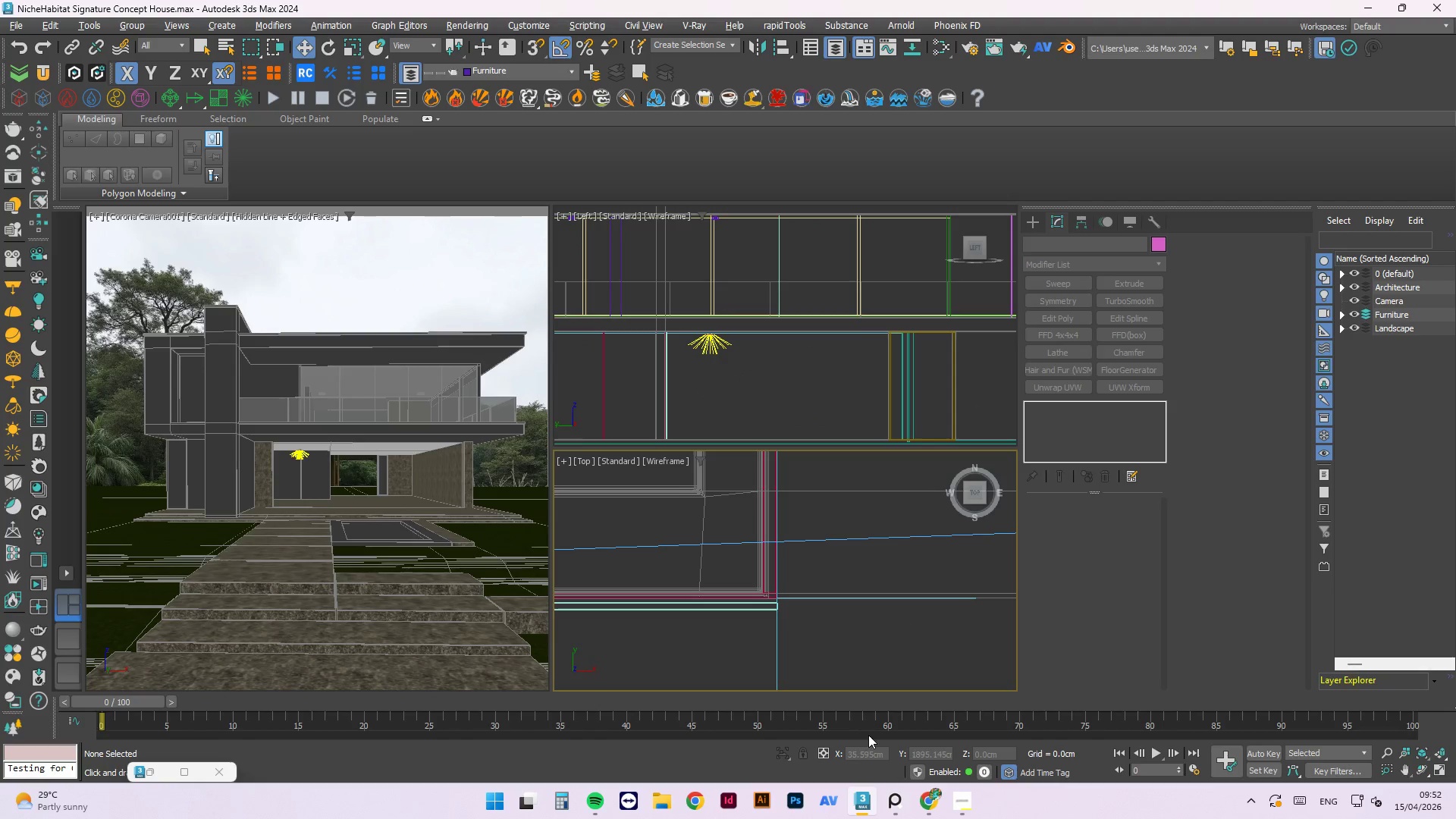 
left_click([897, 795])
 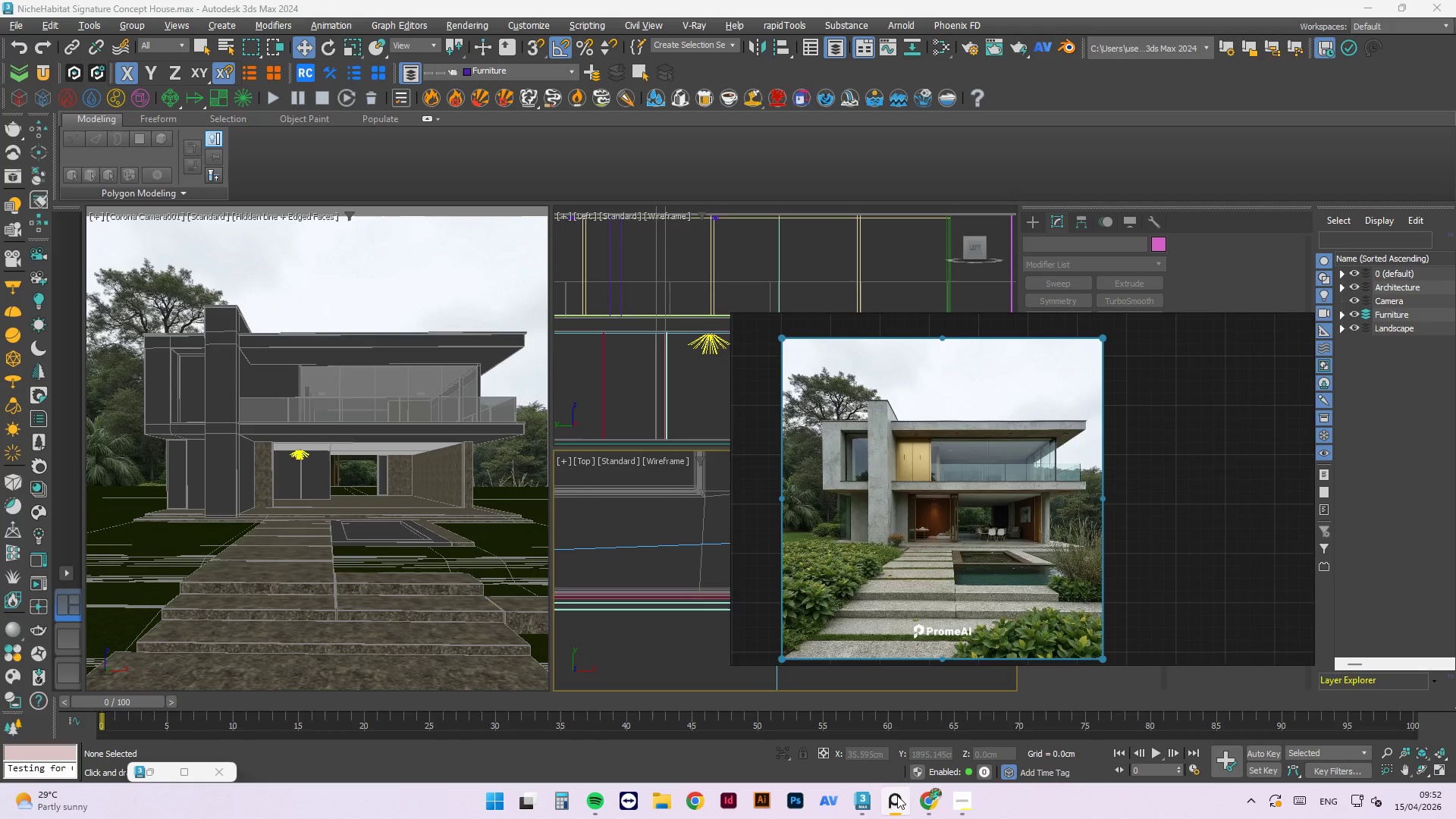 
left_click([897, 795])
 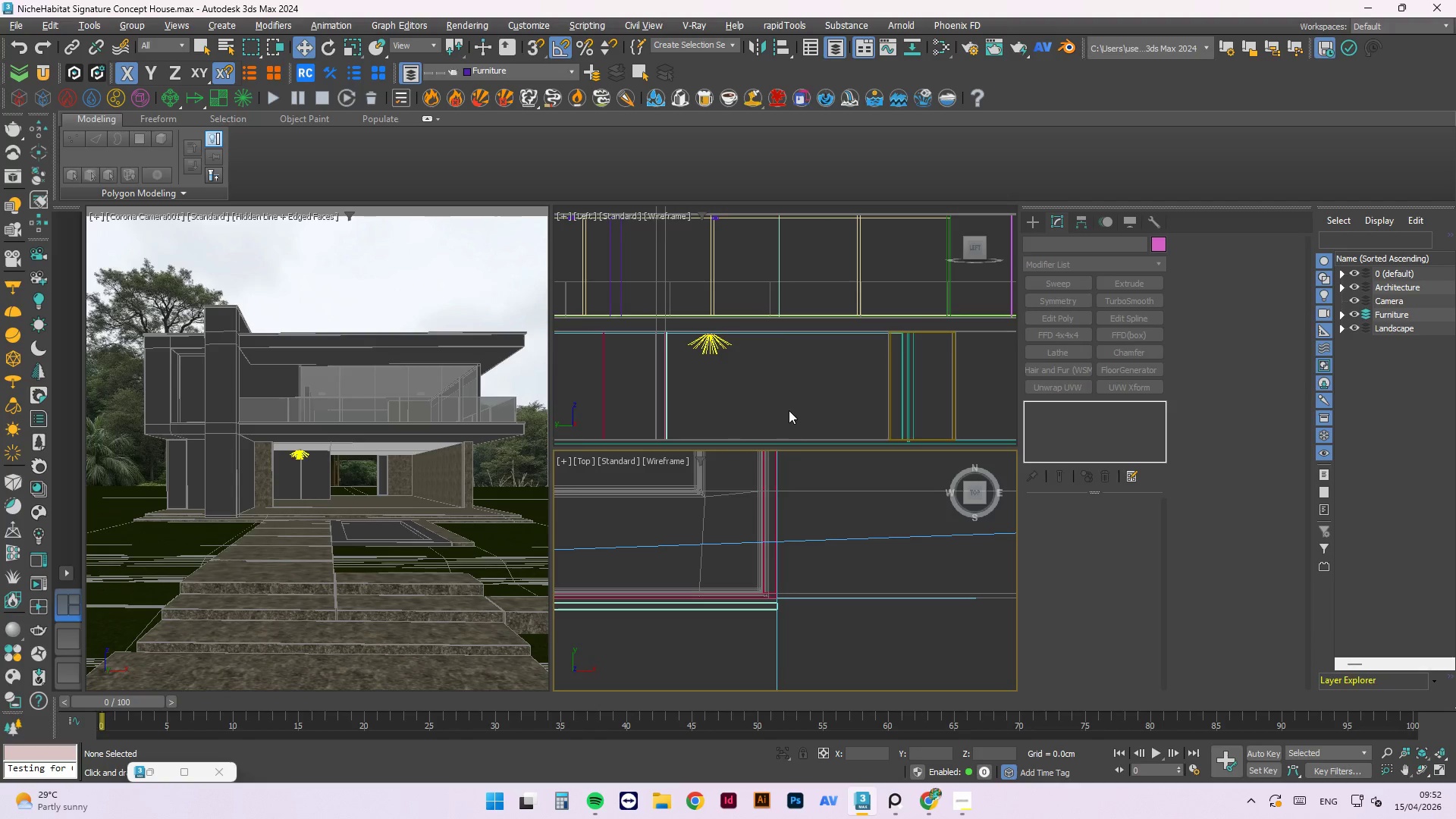 
scroll: coordinate [748, 368], scroll_direction: down, amount: 7.0
 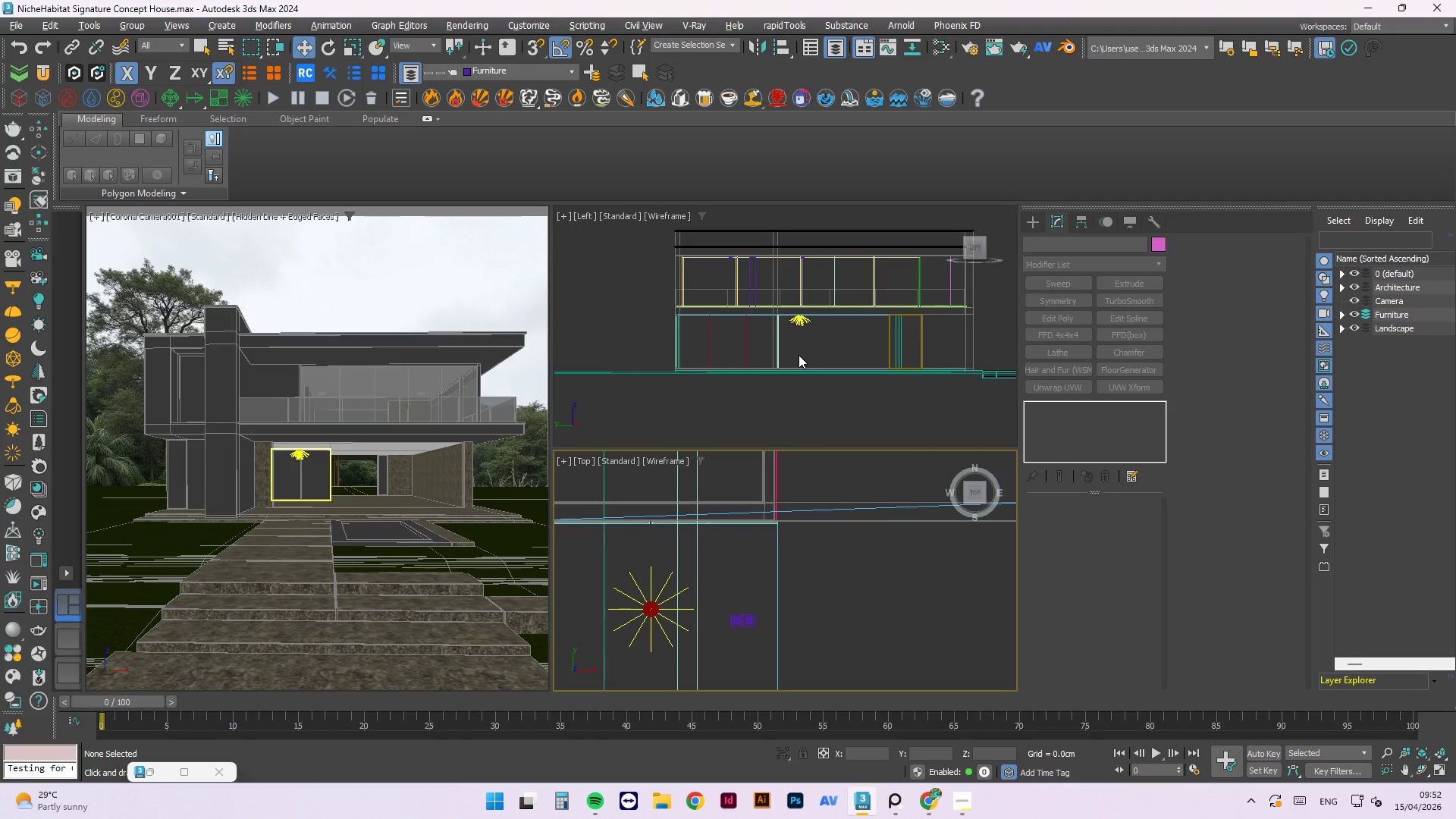 
hold_key(key=AltLeft, duration=1.53)
 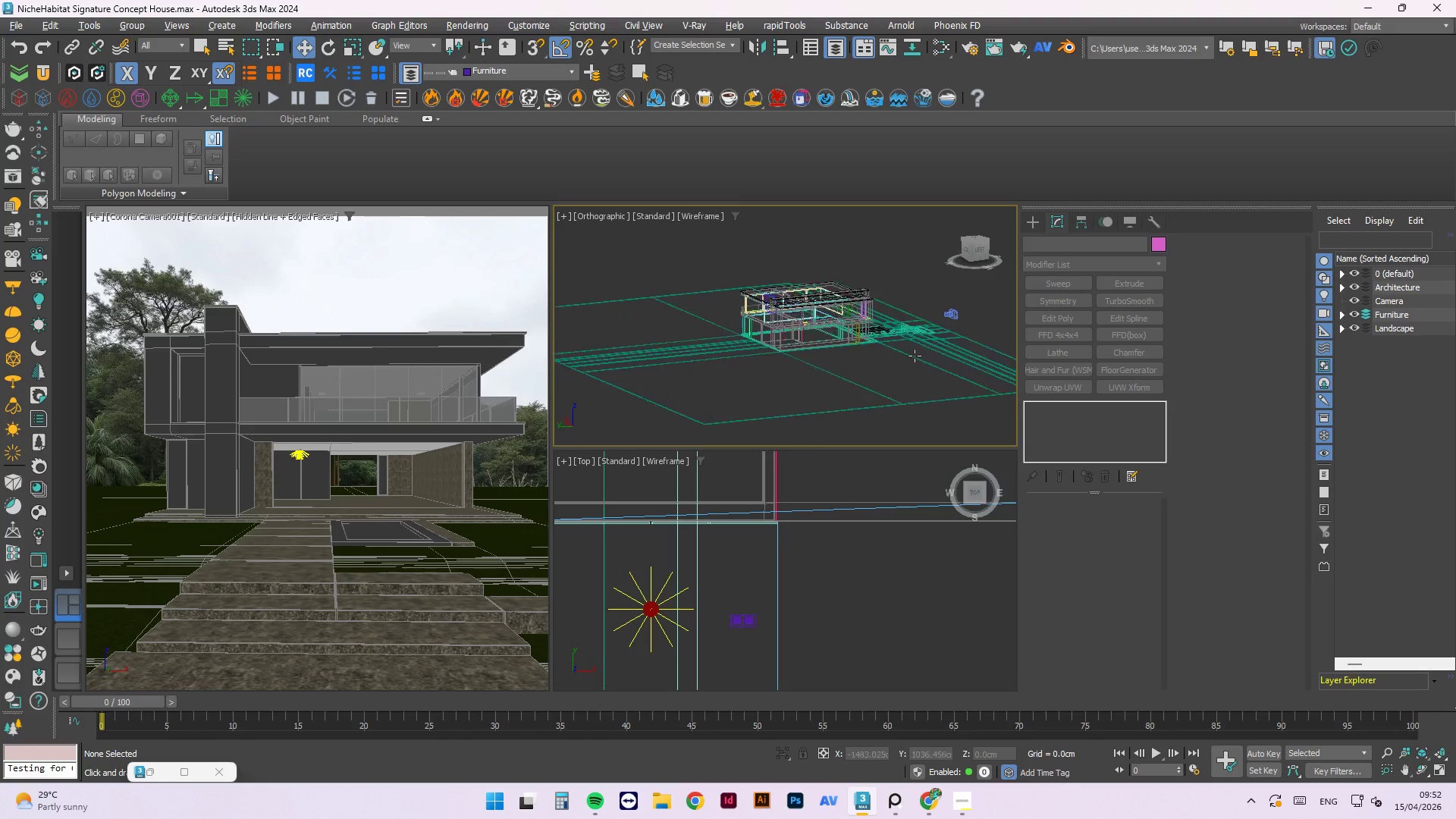 
scroll: coordinate [854, 333], scroll_direction: down, amount: 3.0
 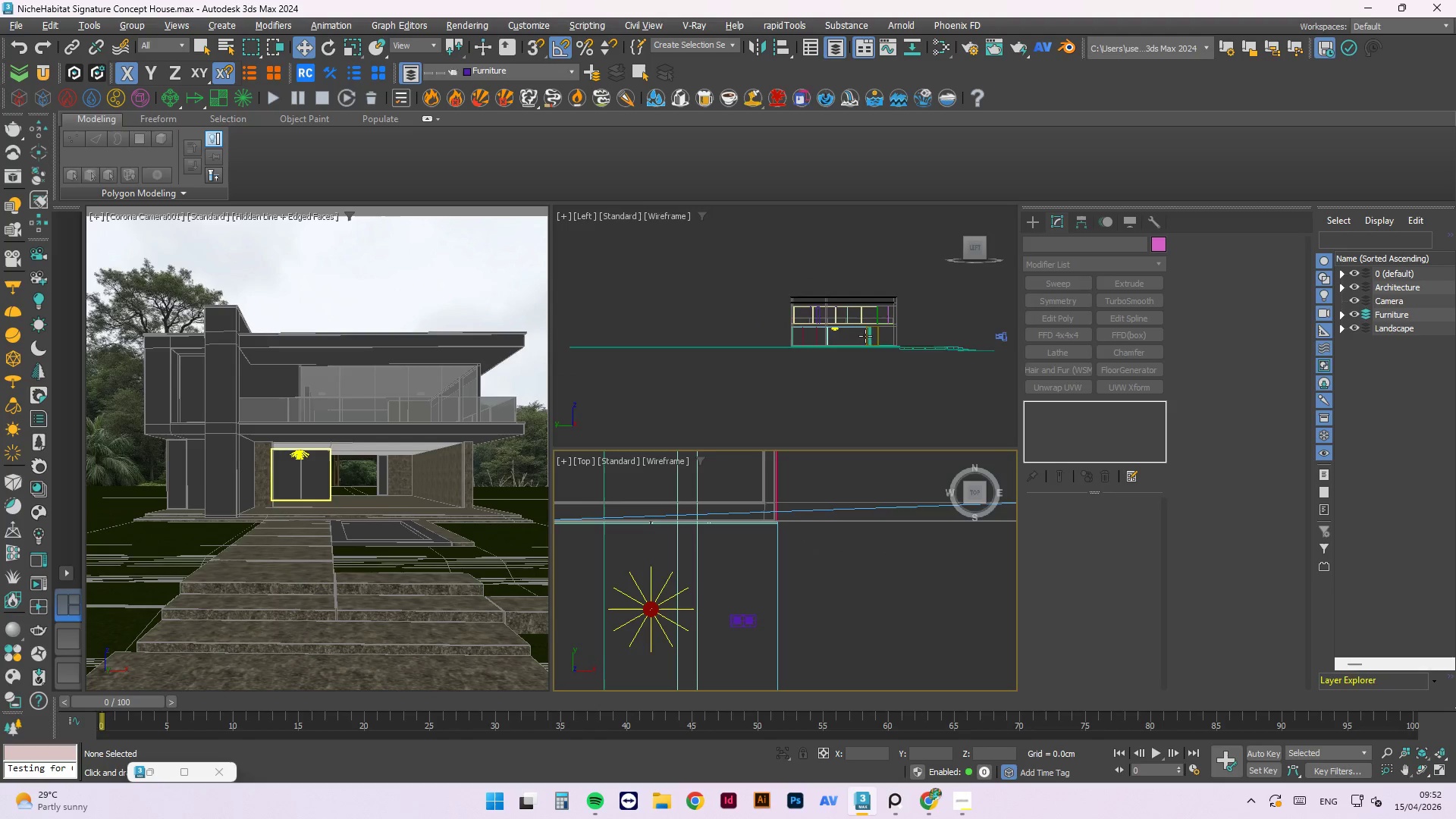 
hold_key(key=AltLeft, duration=1.14)
 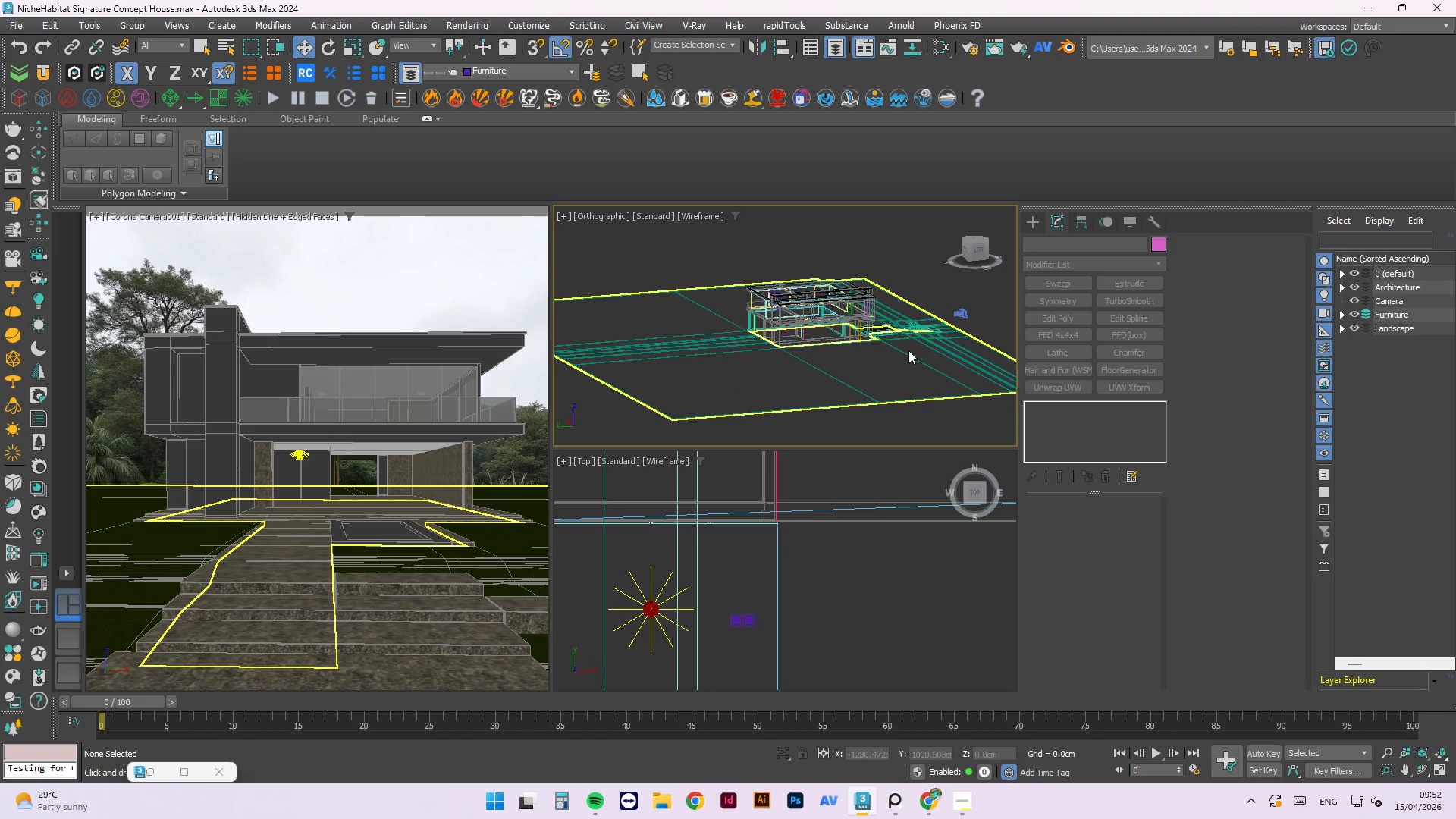 
key(F3)
 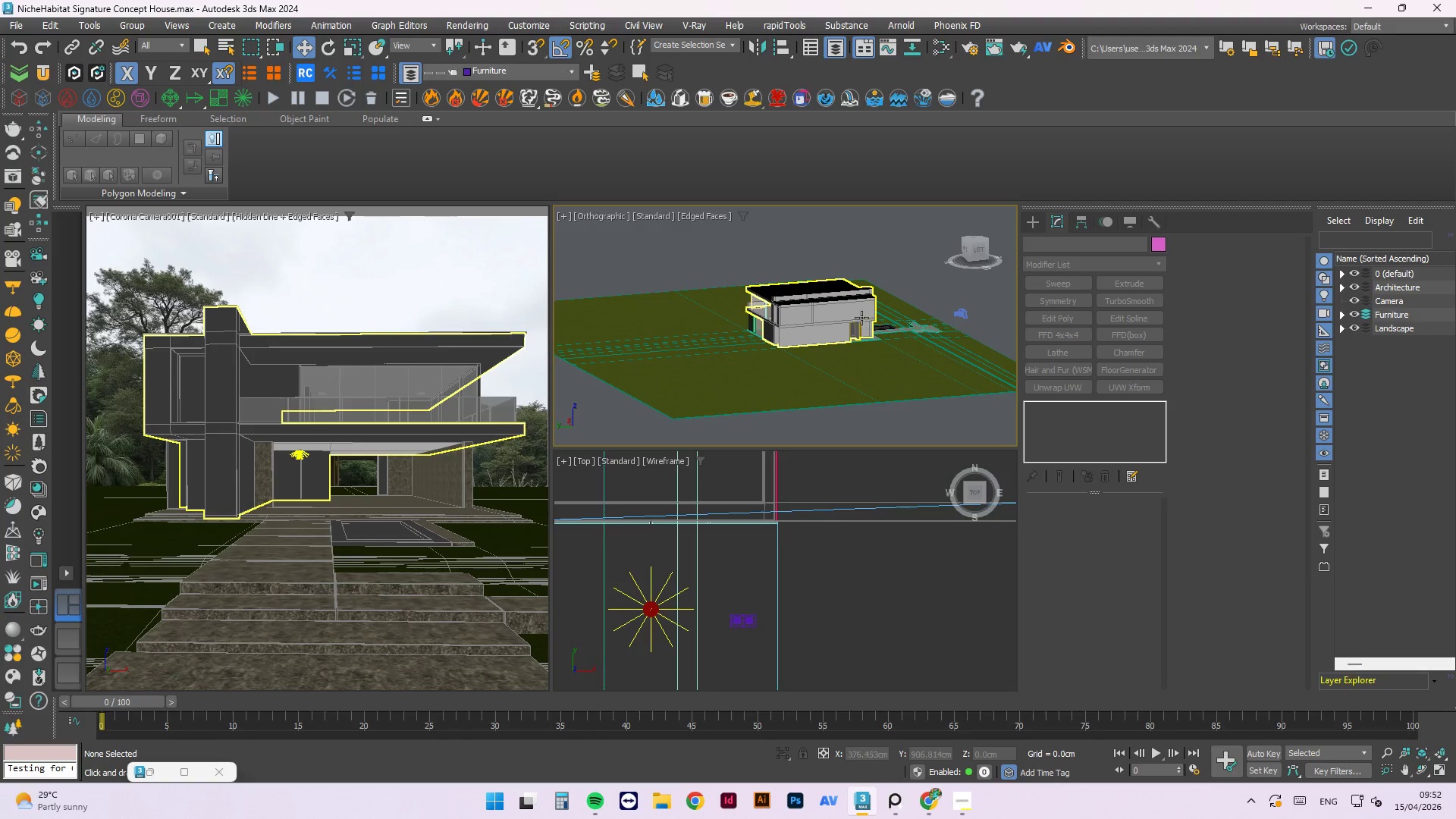 
hold_key(key=AltLeft, duration=1.19)
 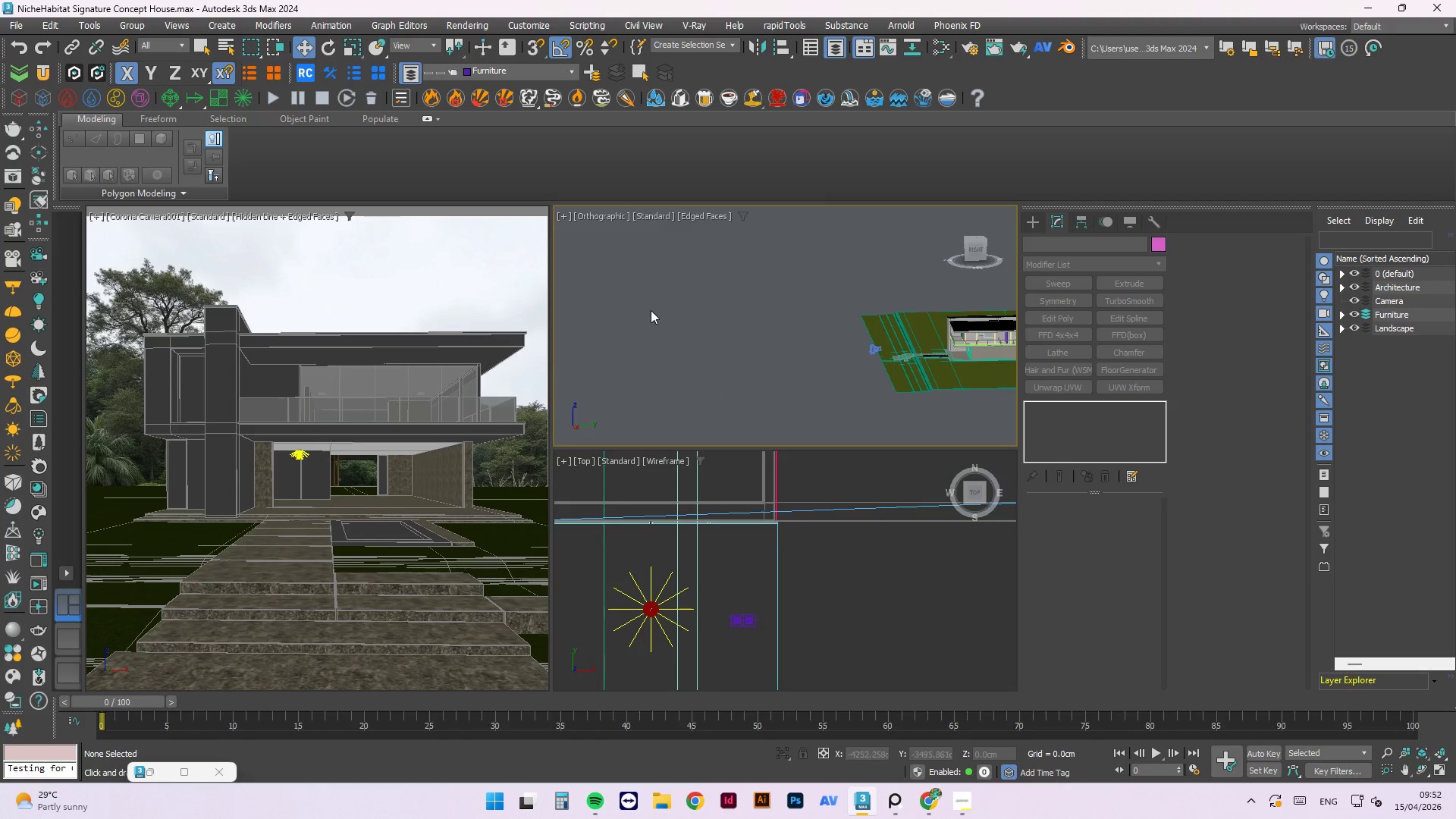 
scroll: coordinate [874, 320], scroll_direction: down, amount: 1.0
 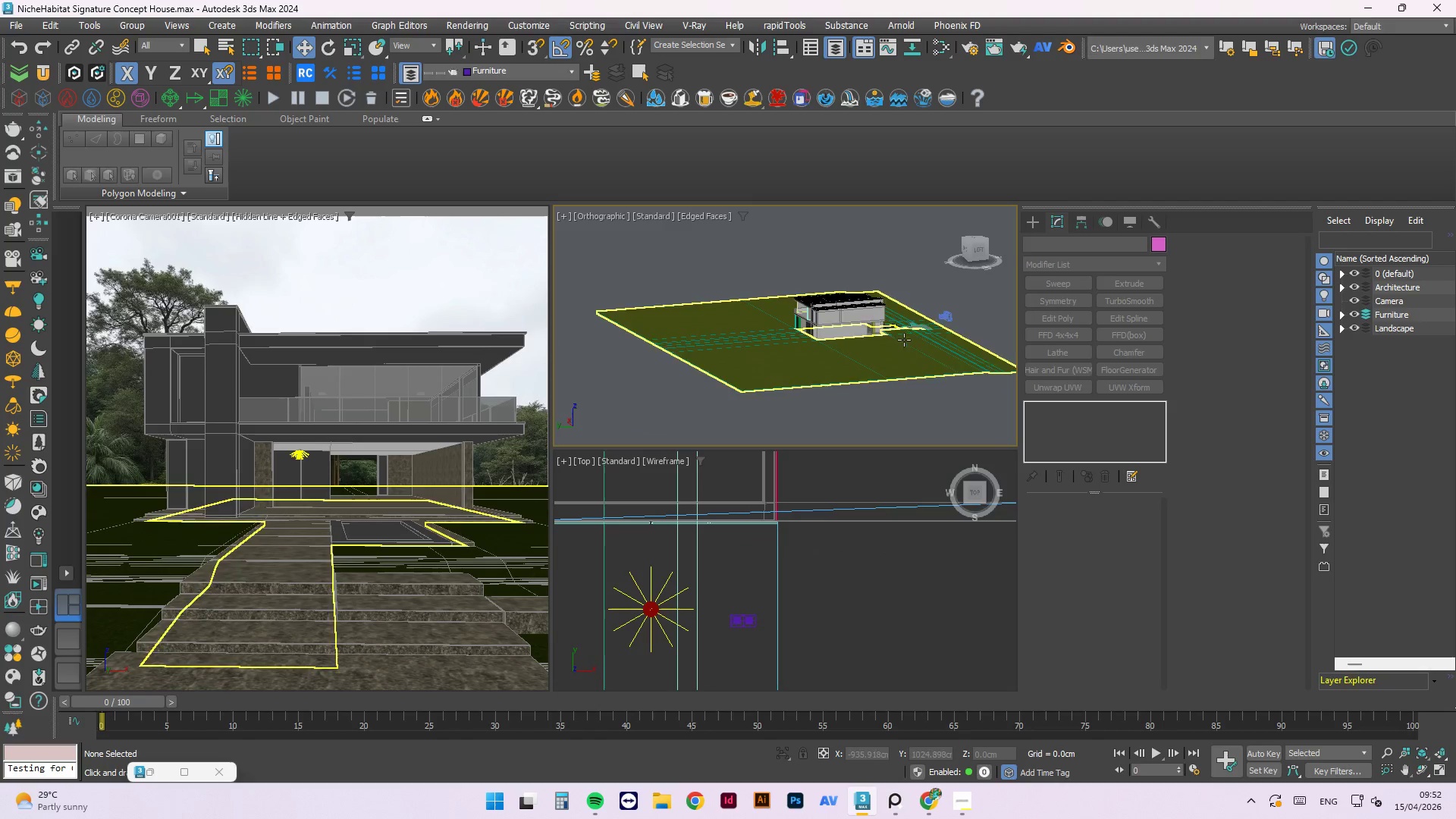 
hold_key(key=AltLeft, duration=0.62)
 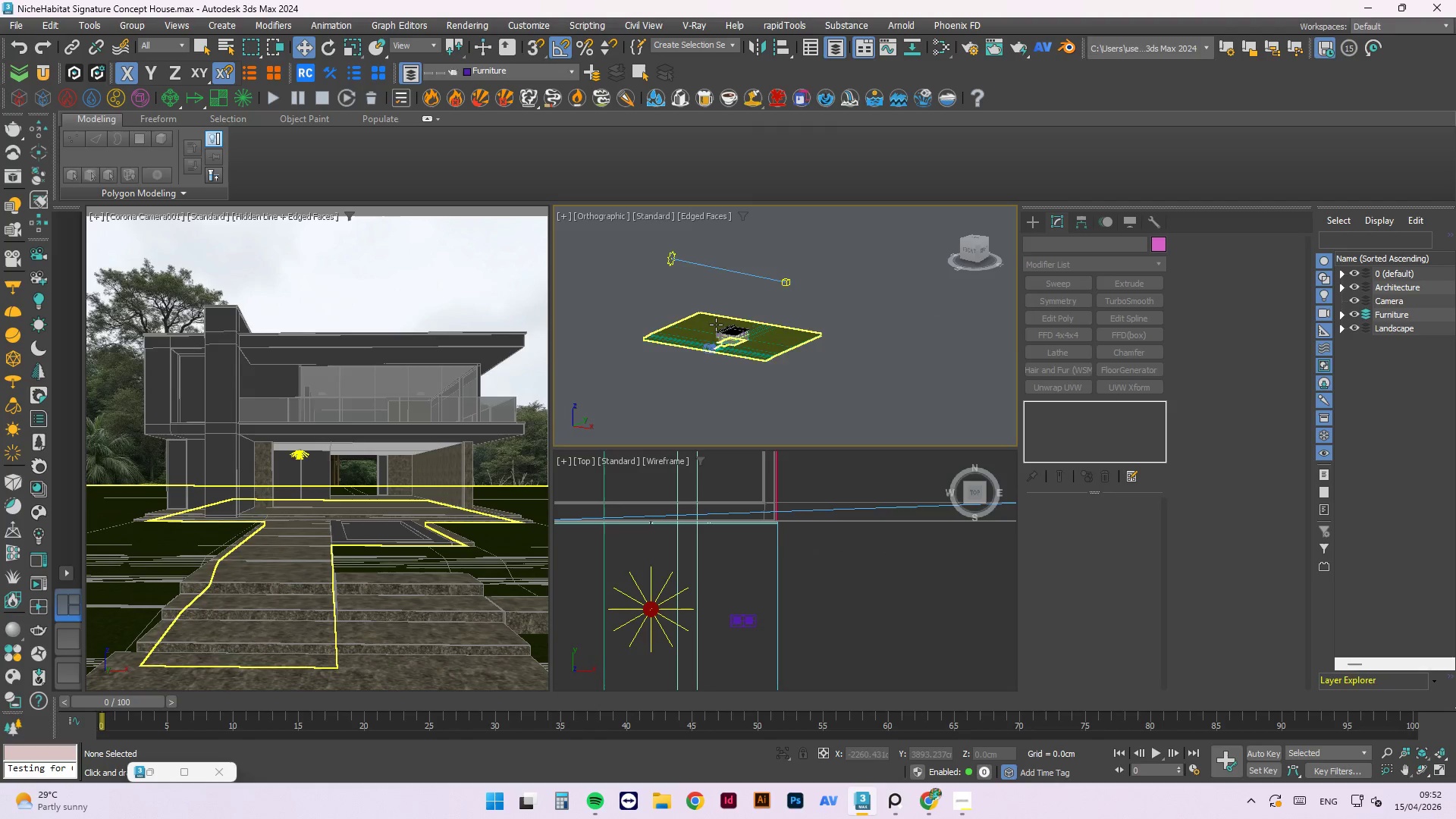 
scroll: coordinate [651, 309], scroll_direction: down, amount: 3.0
 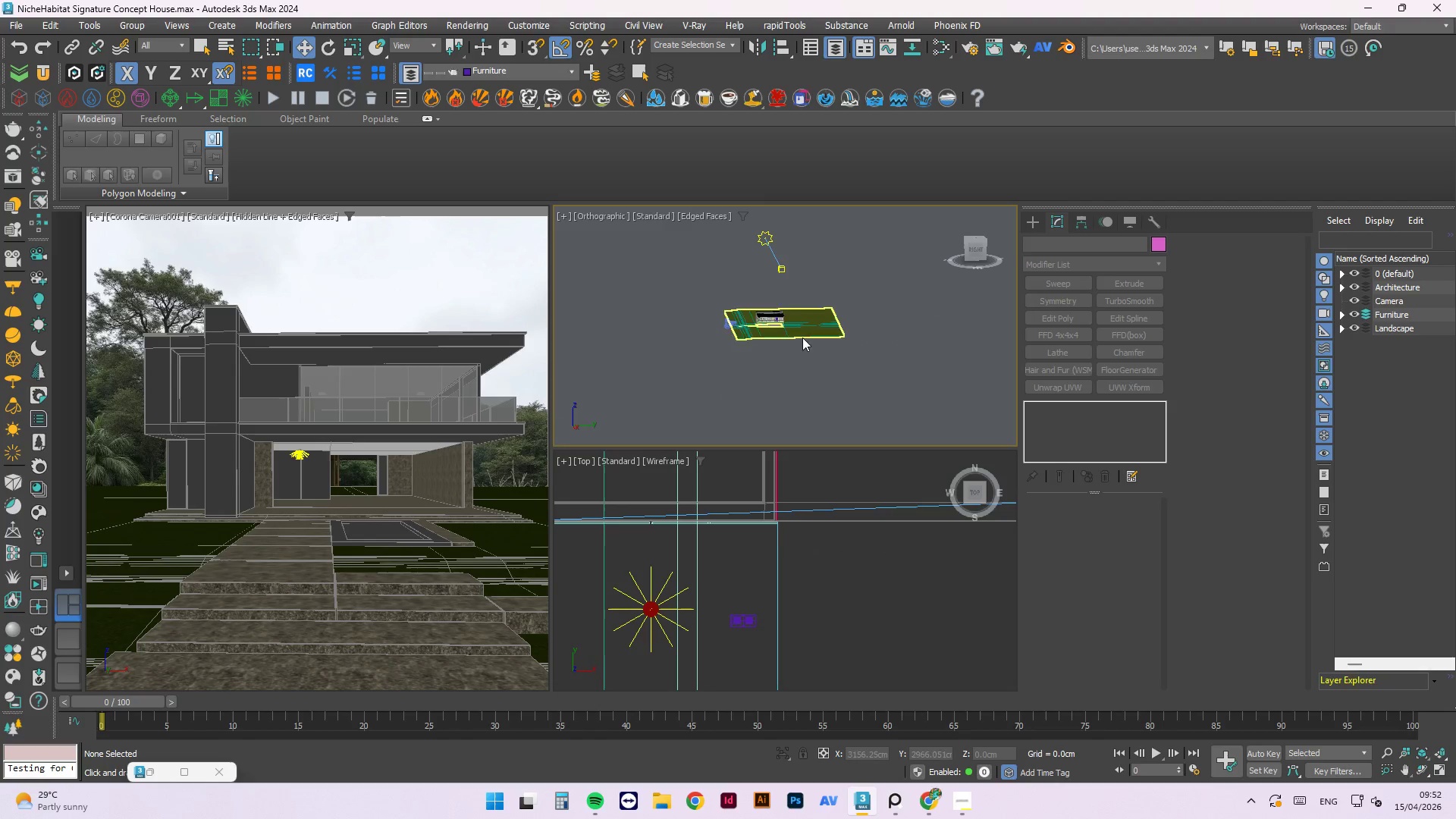 
hold_key(key=AltLeft, duration=0.8)
 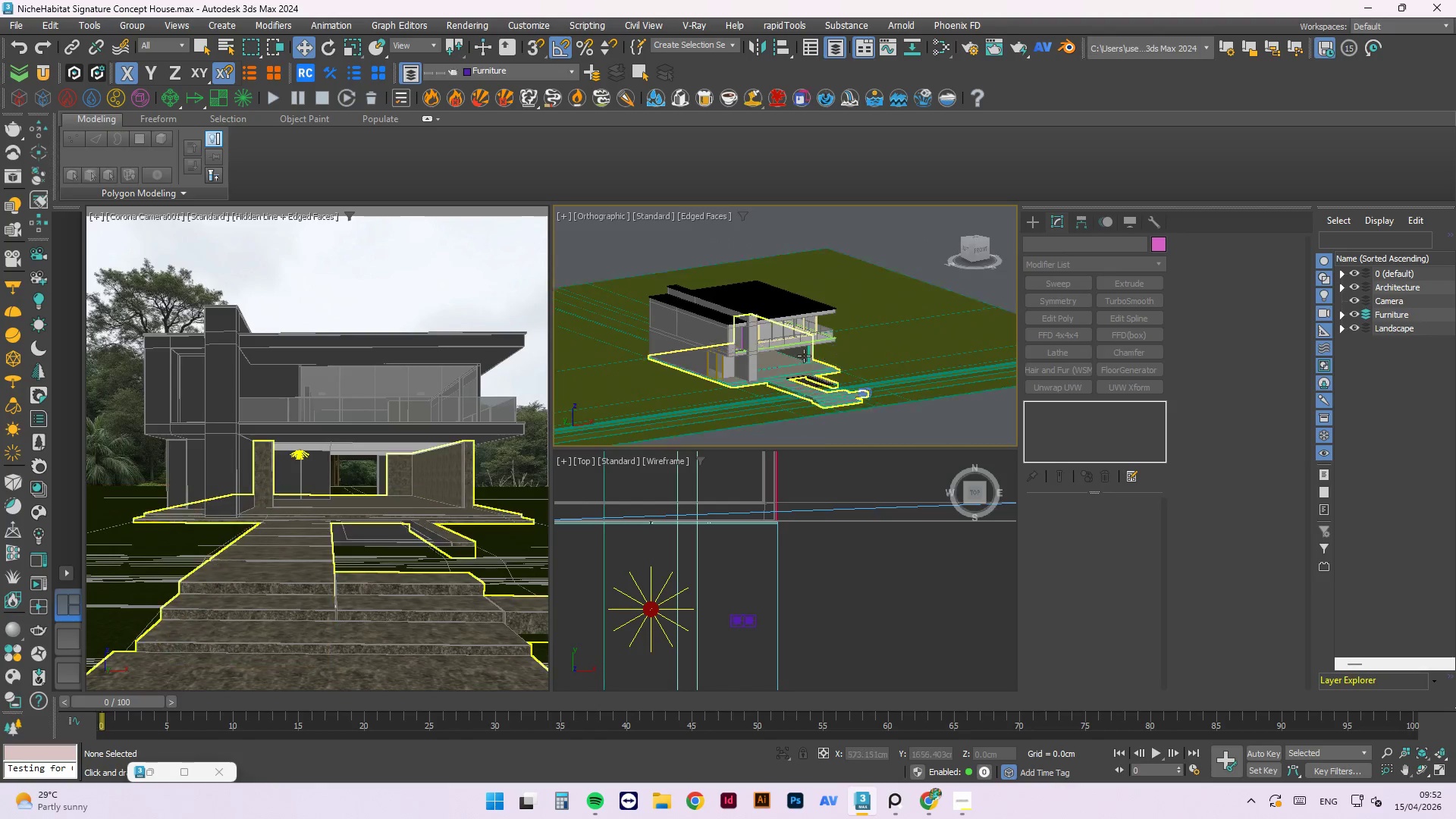 
scroll: coordinate [704, 326], scroll_direction: up, amount: 5.0
 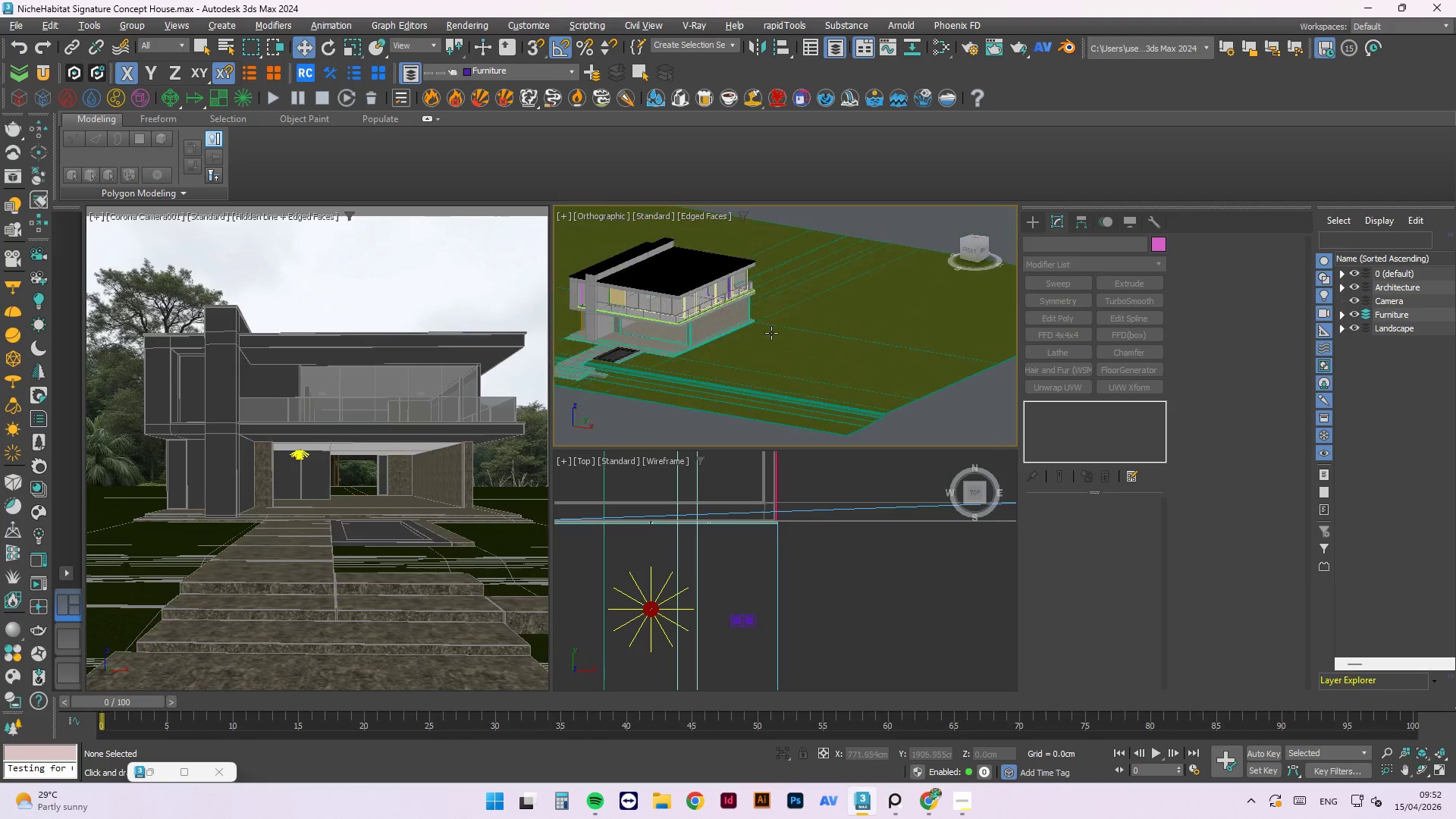 
left_click([829, 331])
 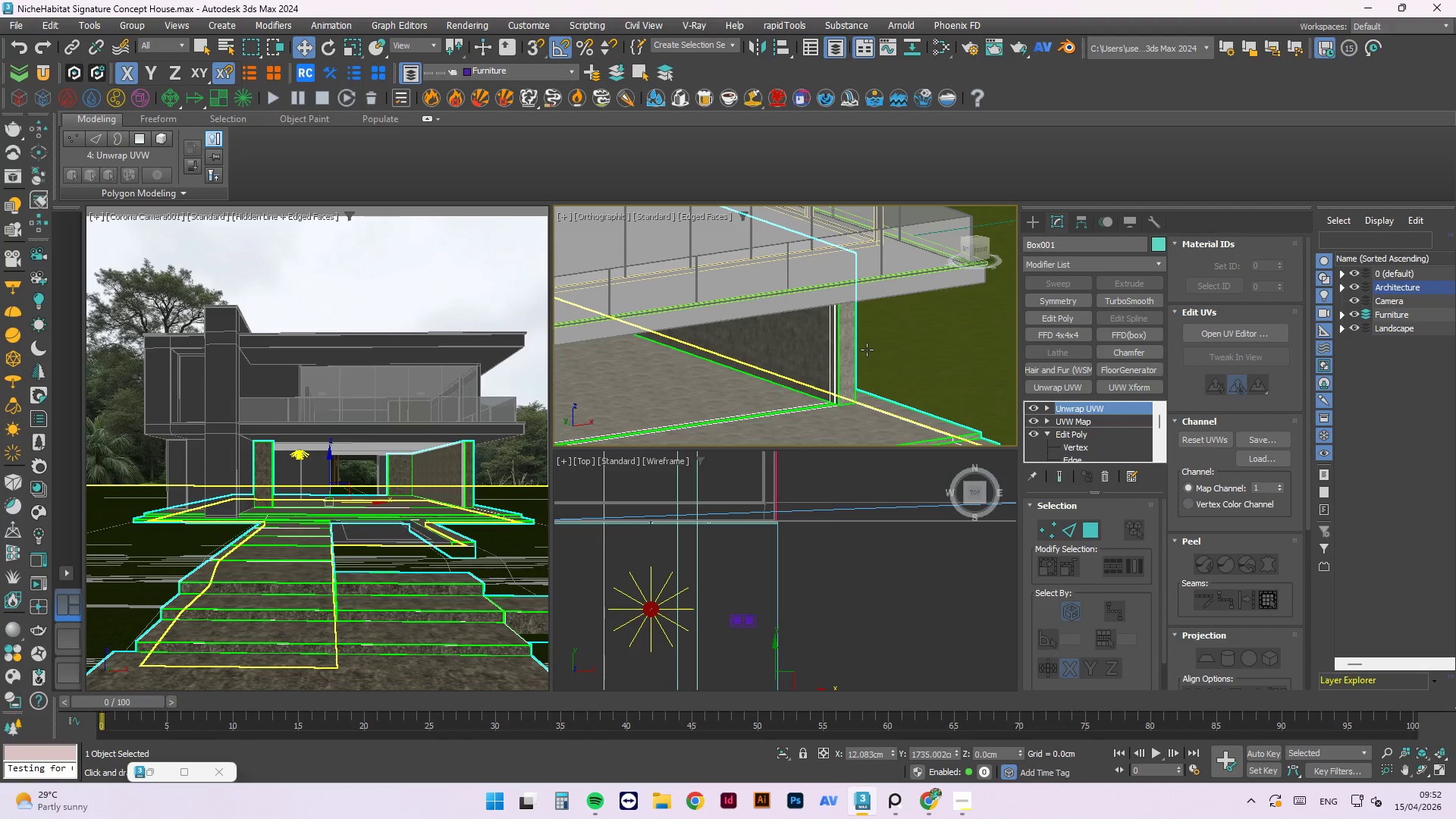 
scroll: coordinate [814, 347], scroll_direction: up, amount: 5.0
 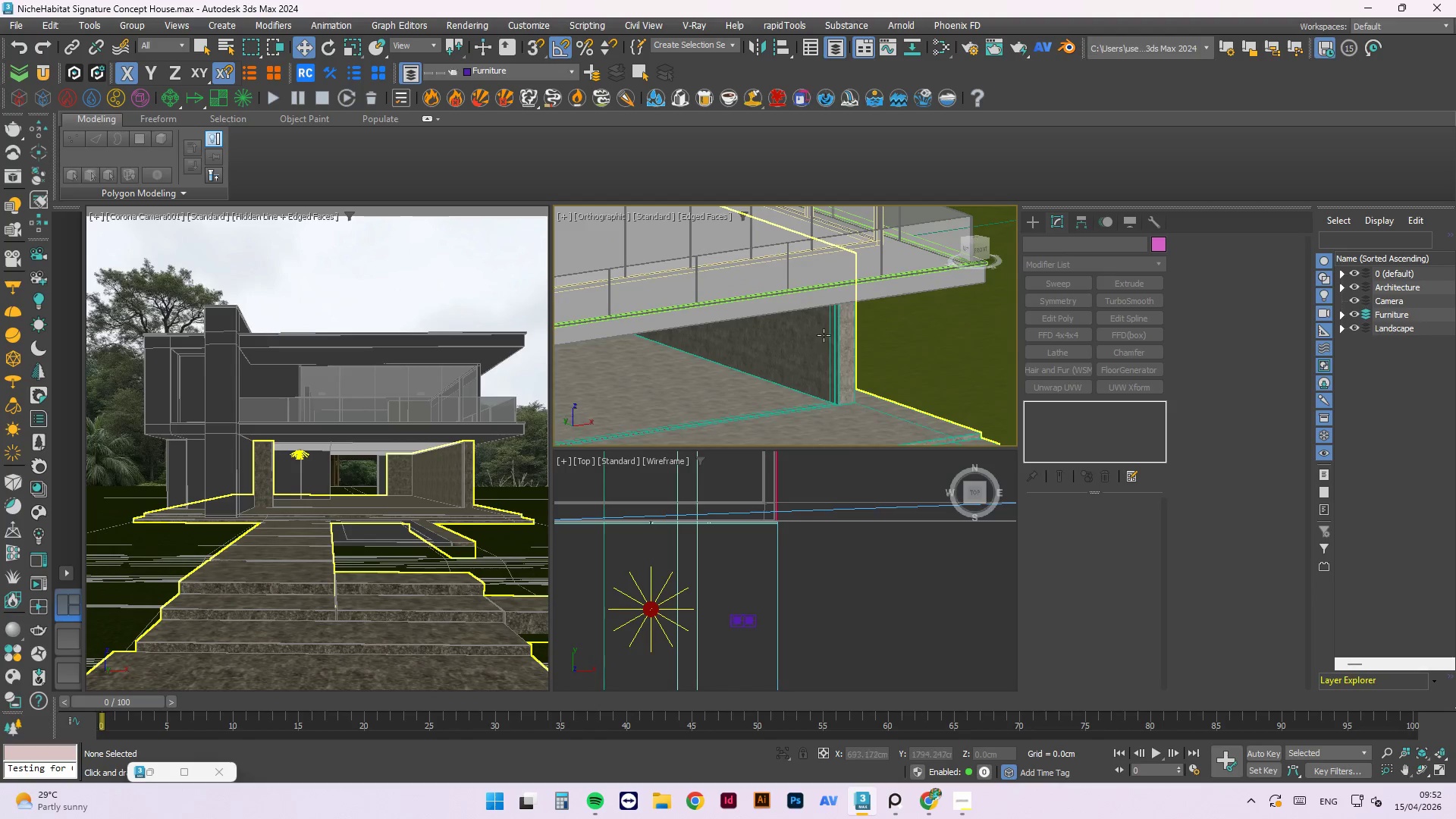 
key(Alt+Q)
 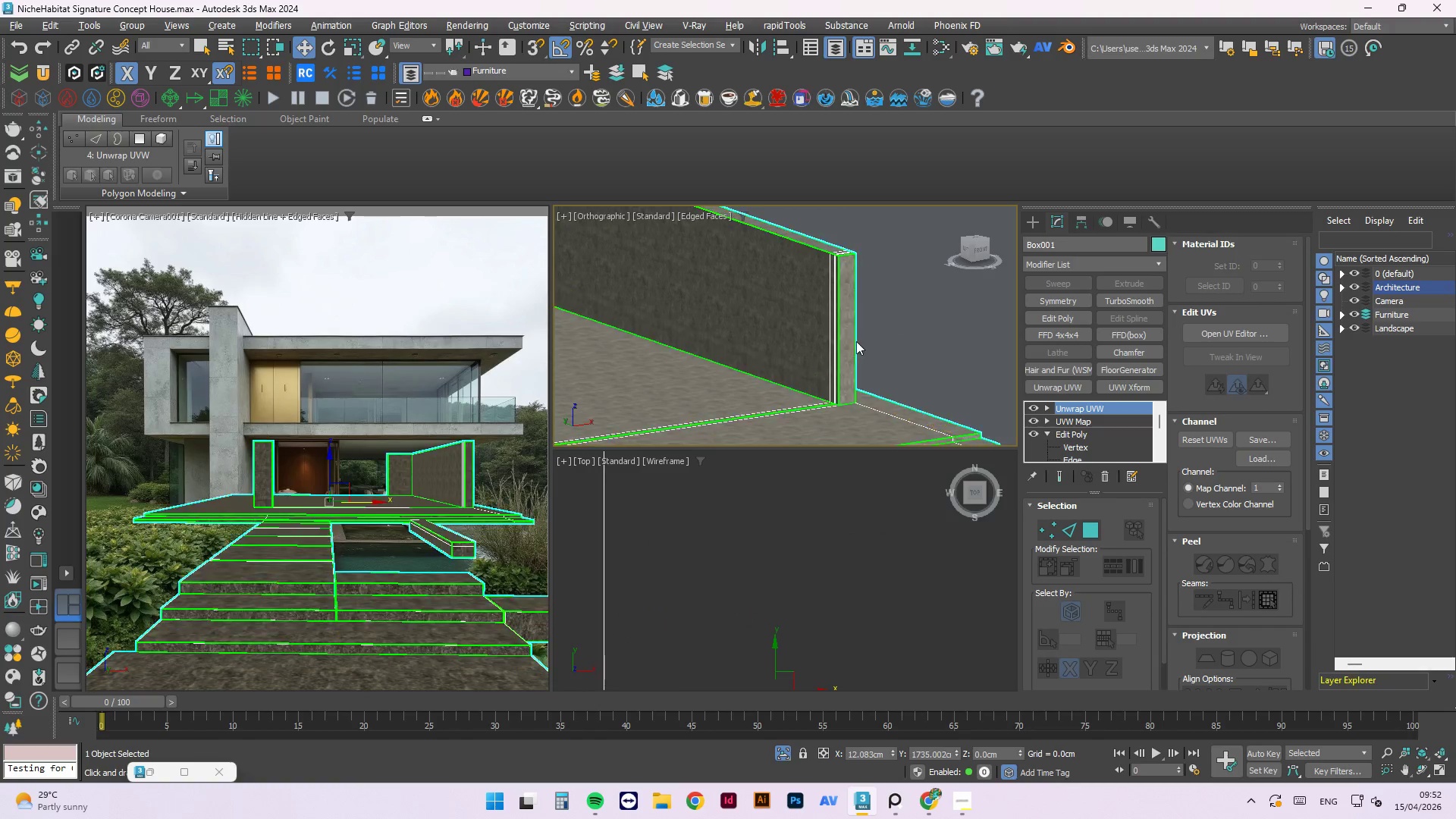 
scroll: coordinate [847, 331], scroll_direction: down, amount: 3.0
 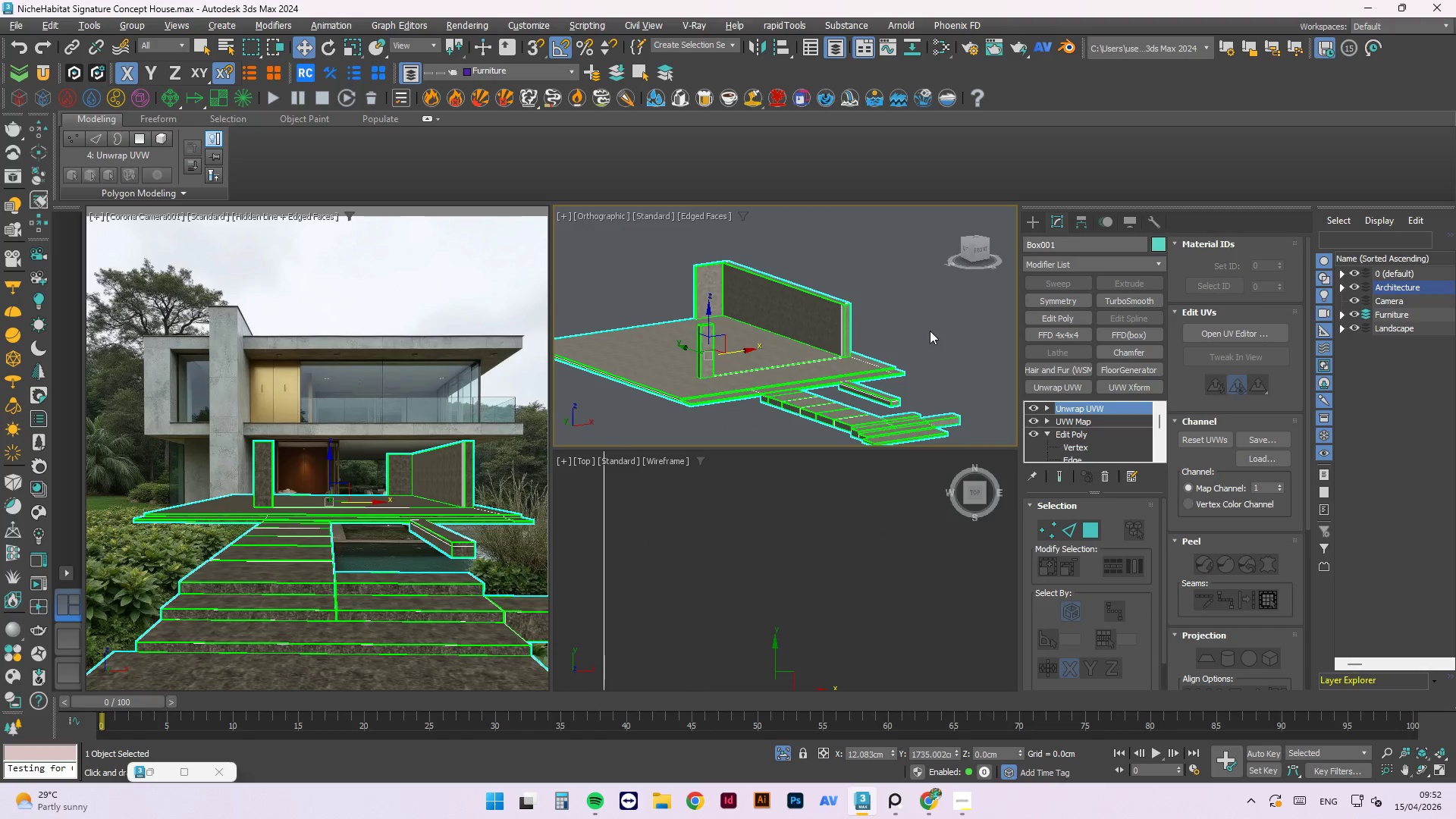 
left_click([920, 340])
 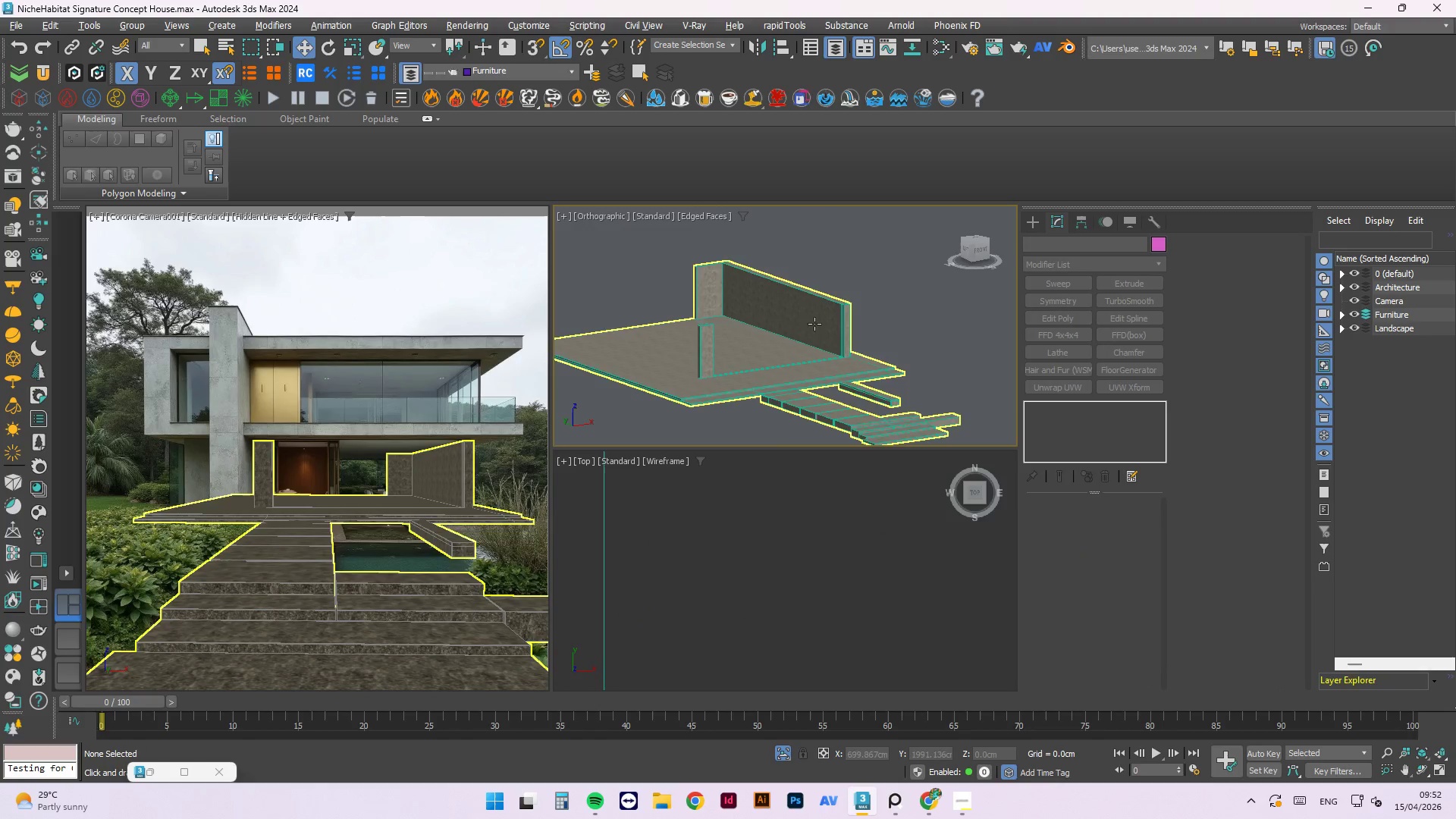 
mouse_move([718, 293])
 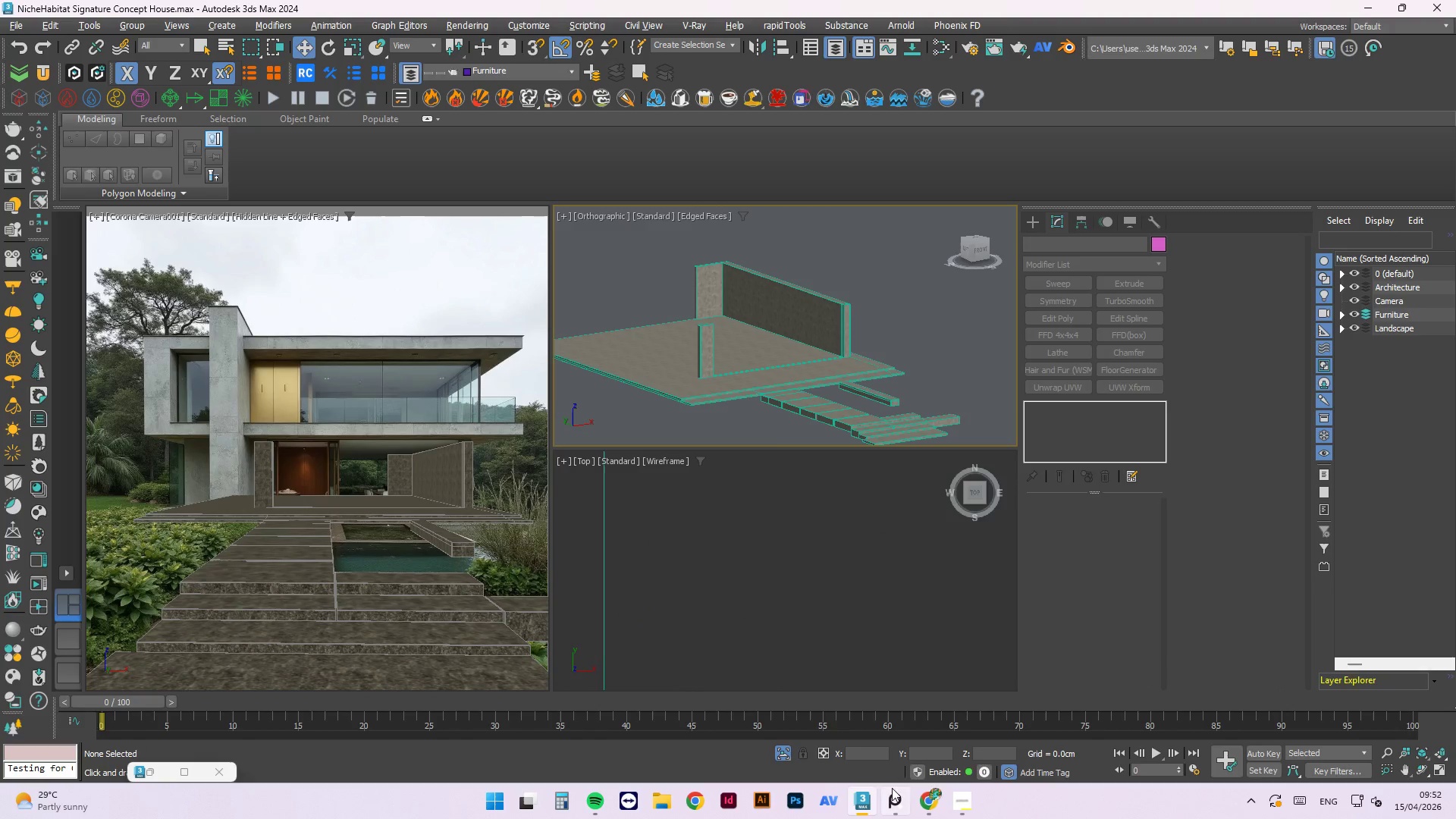 
left_click([902, 793])
 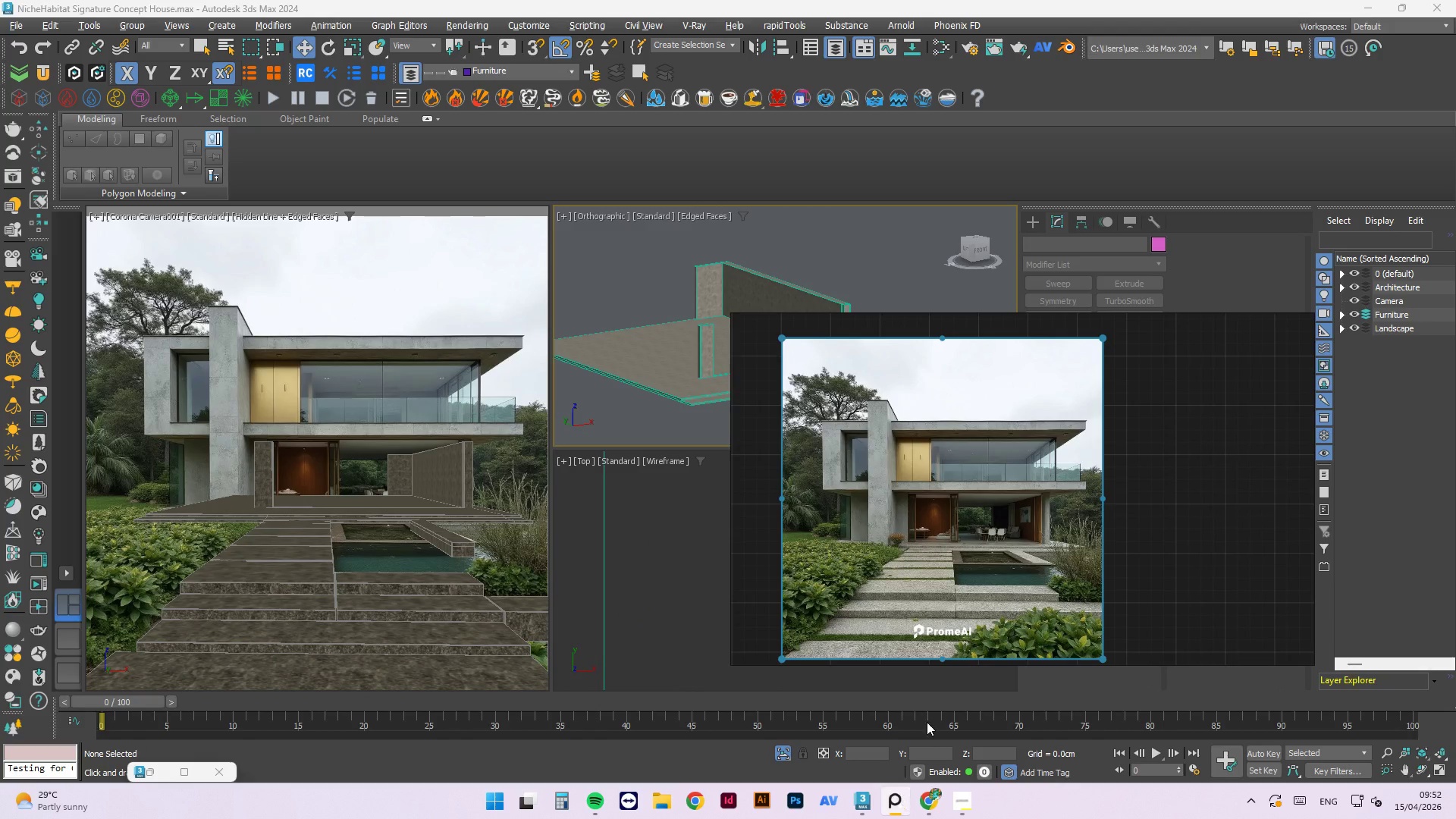 
scroll: coordinate [1050, 578], scroll_direction: up, amount: 8.0
 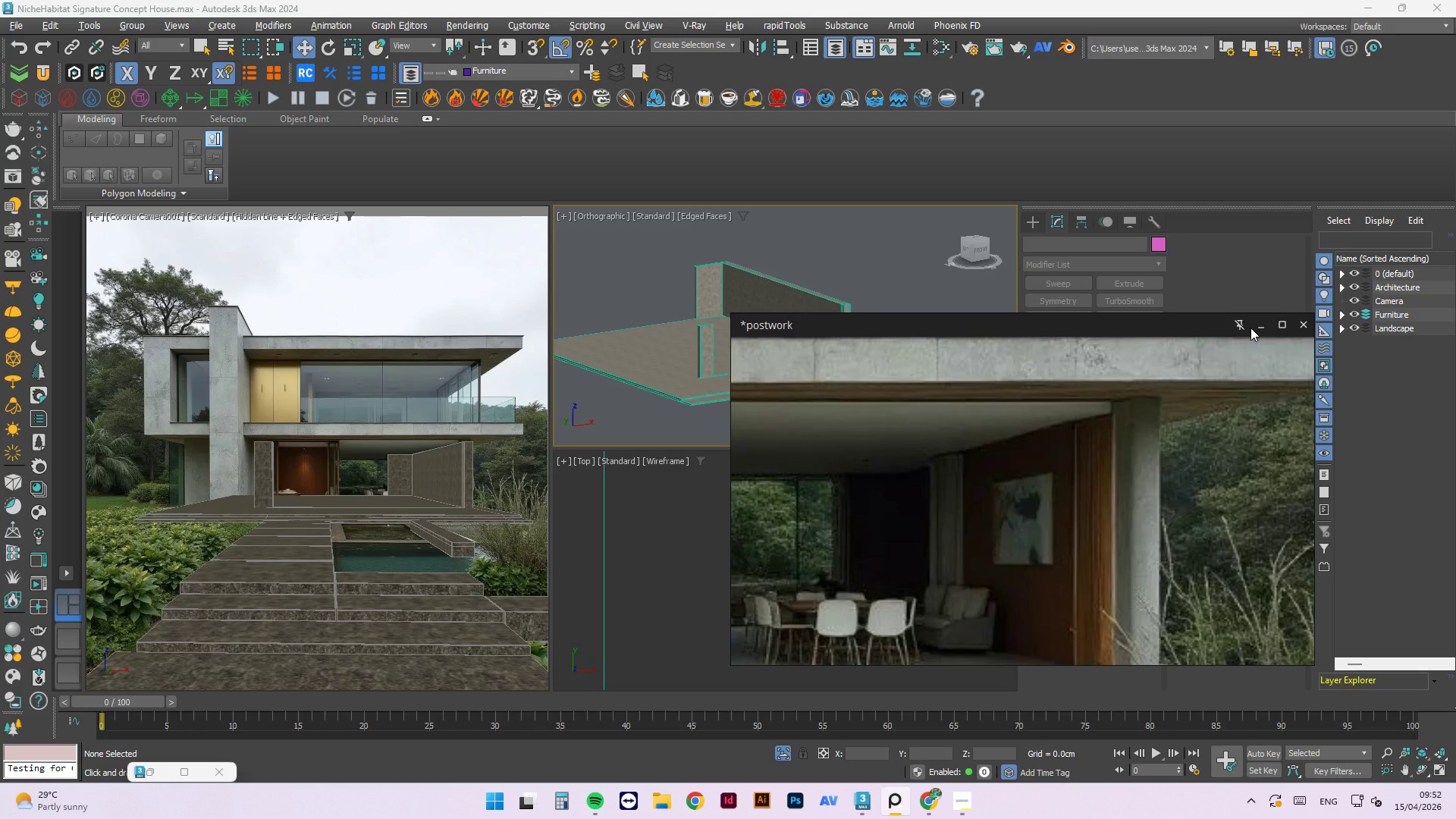 
wait(10.0)
 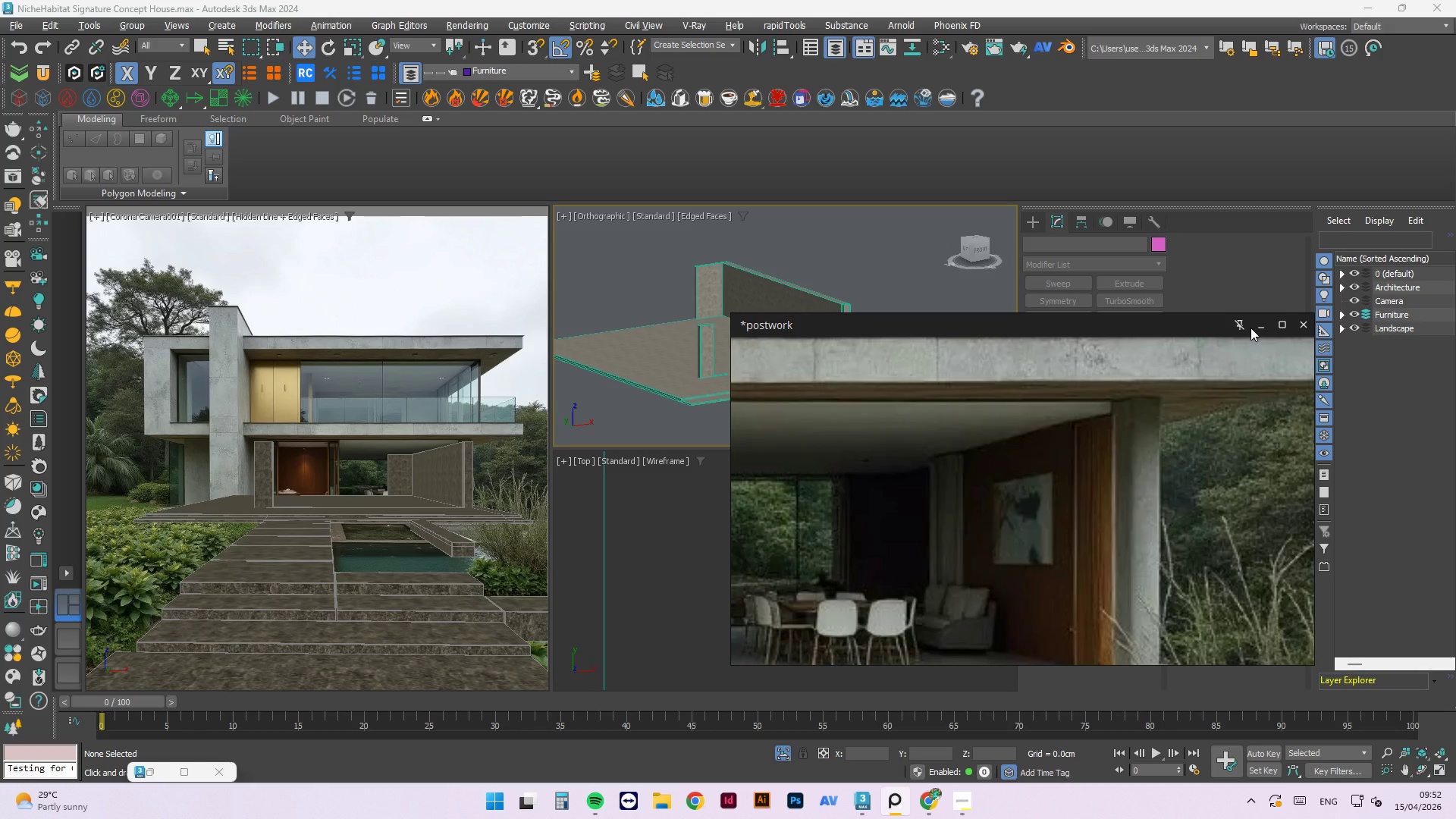 
left_click([1260, 328])
 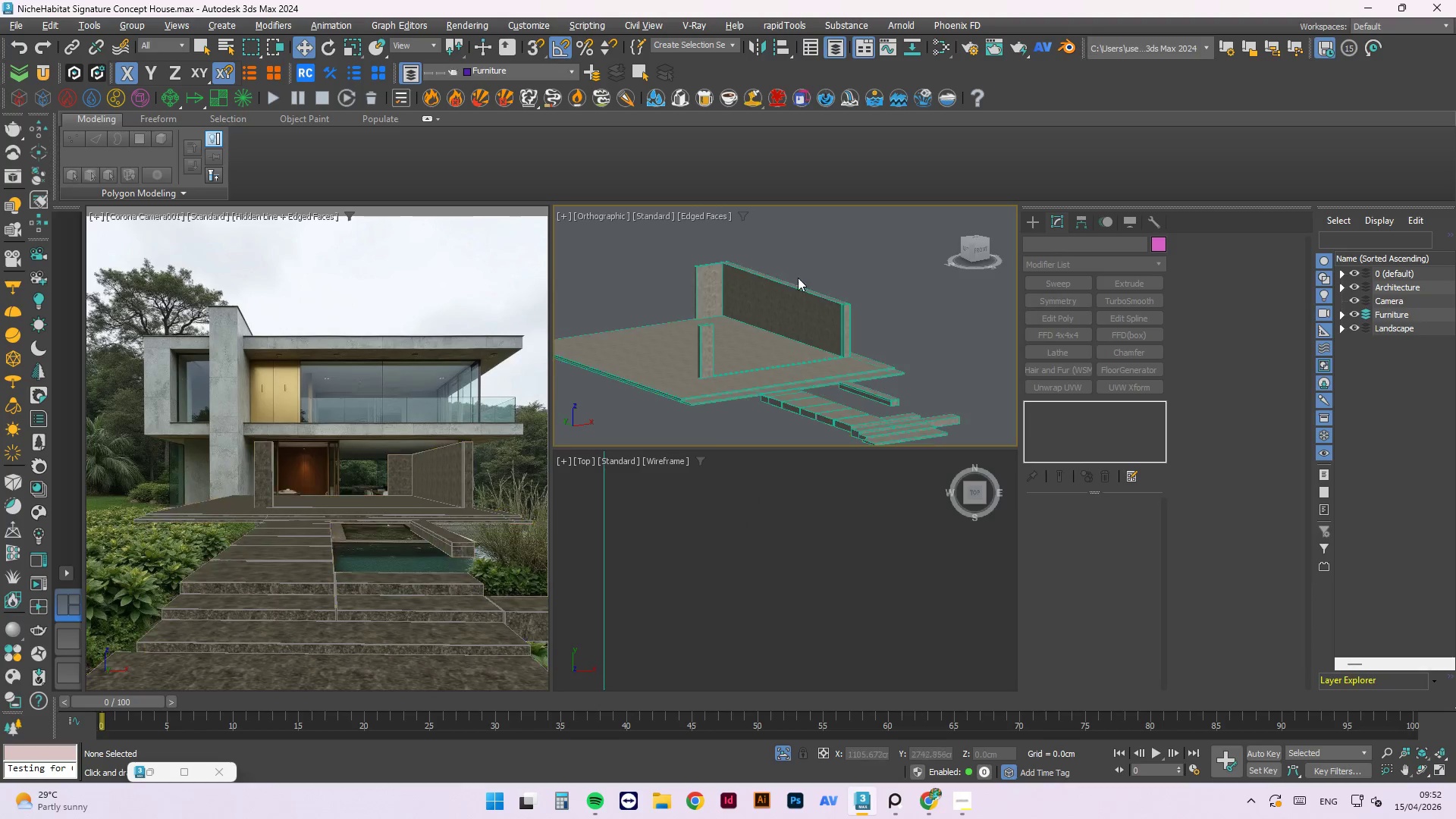 
scroll: coordinate [793, 281], scroll_direction: up, amount: 2.0
 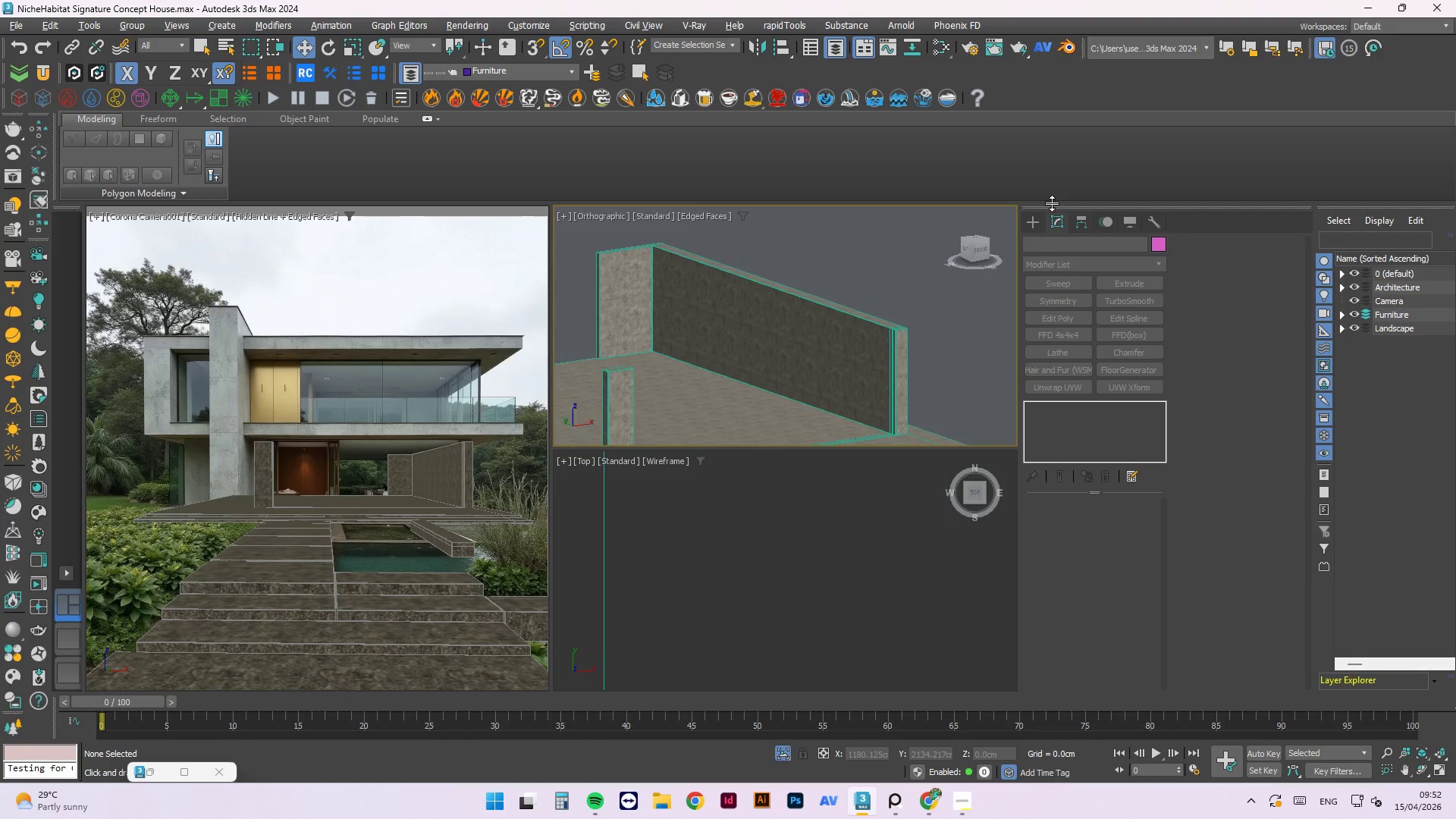 
left_click([1038, 219])
 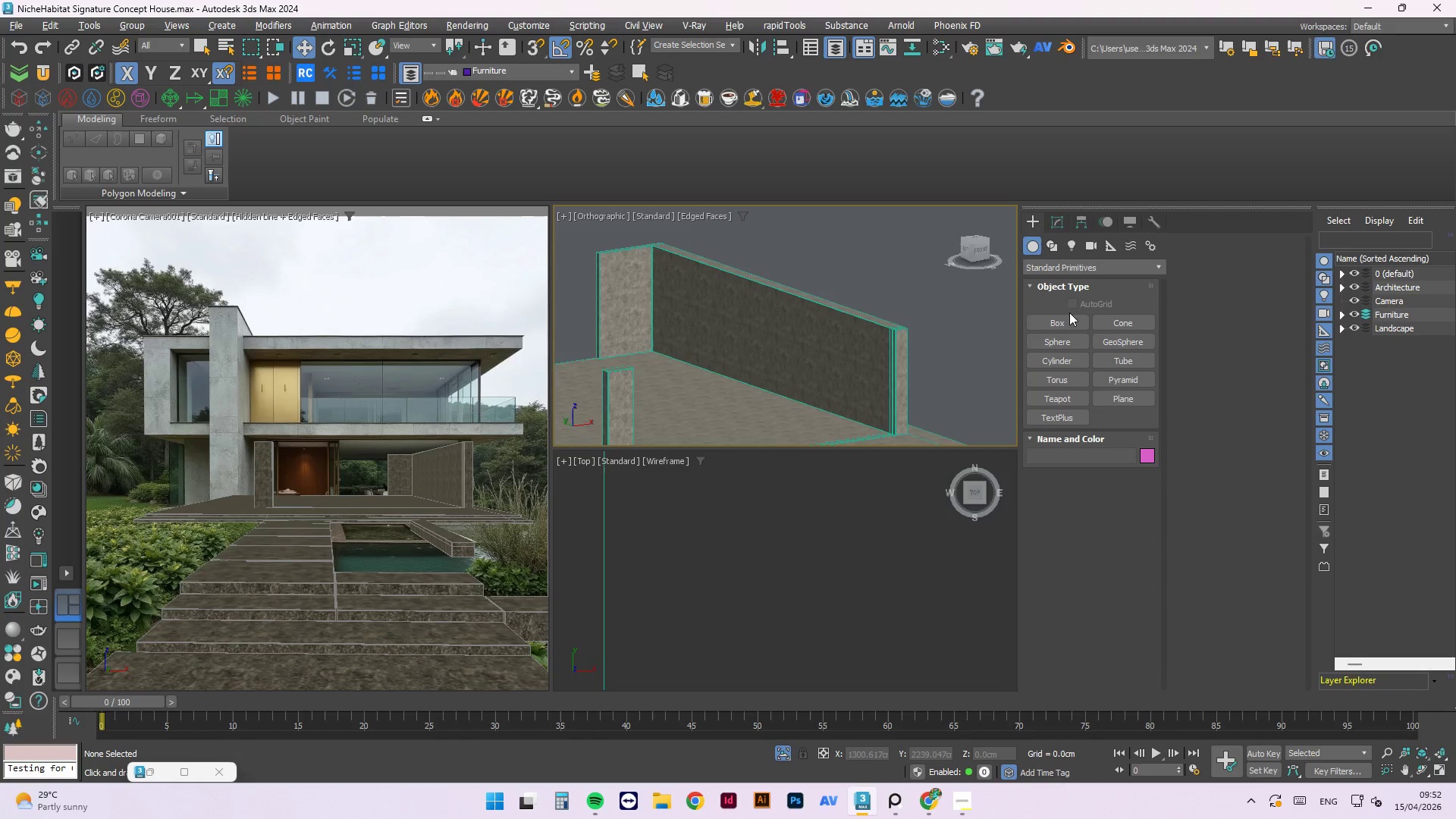 
left_click([1067, 318])
 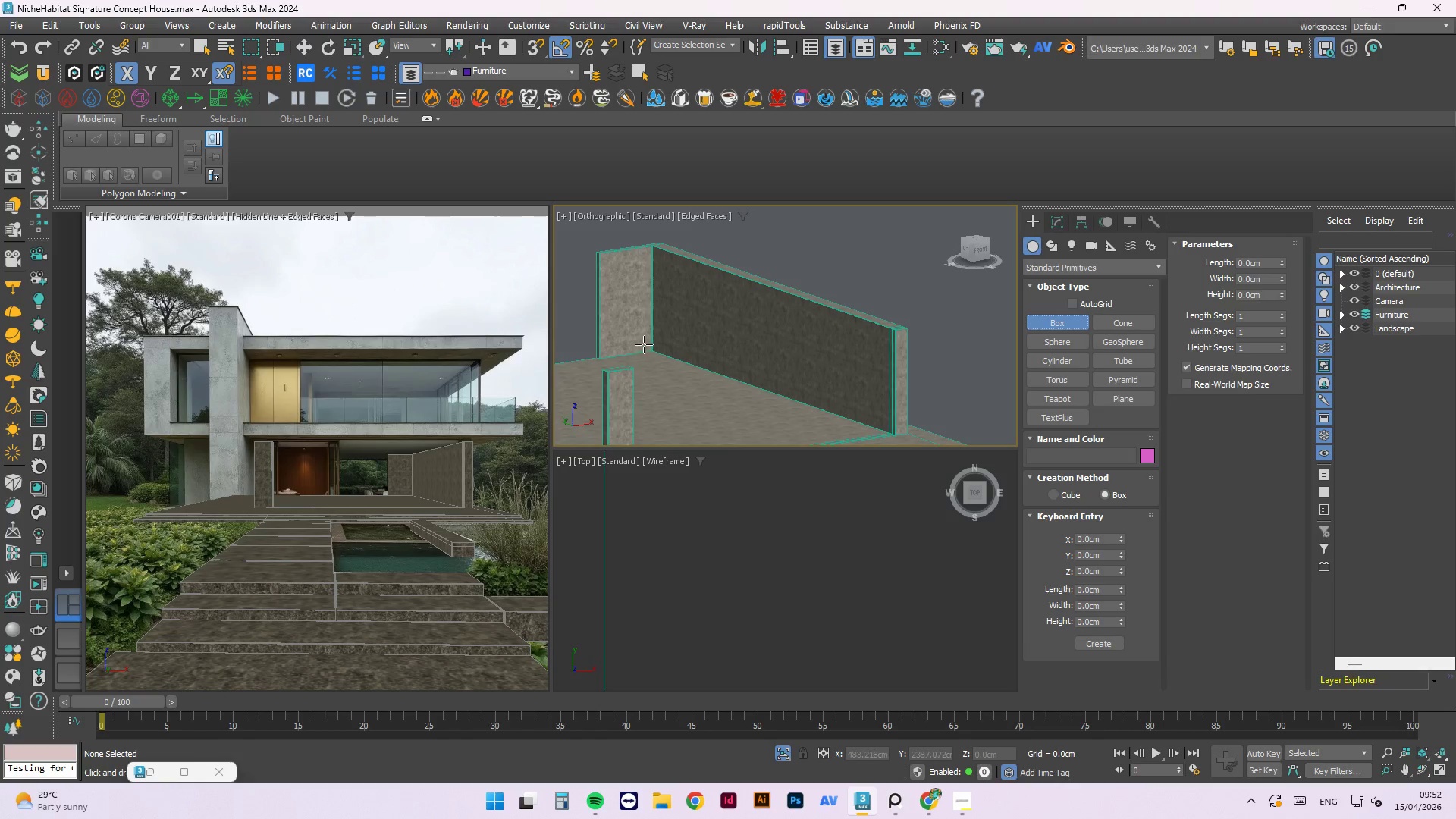 
scroll: coordinate [644, 353], scroll_direction: up, amount: 3.0
 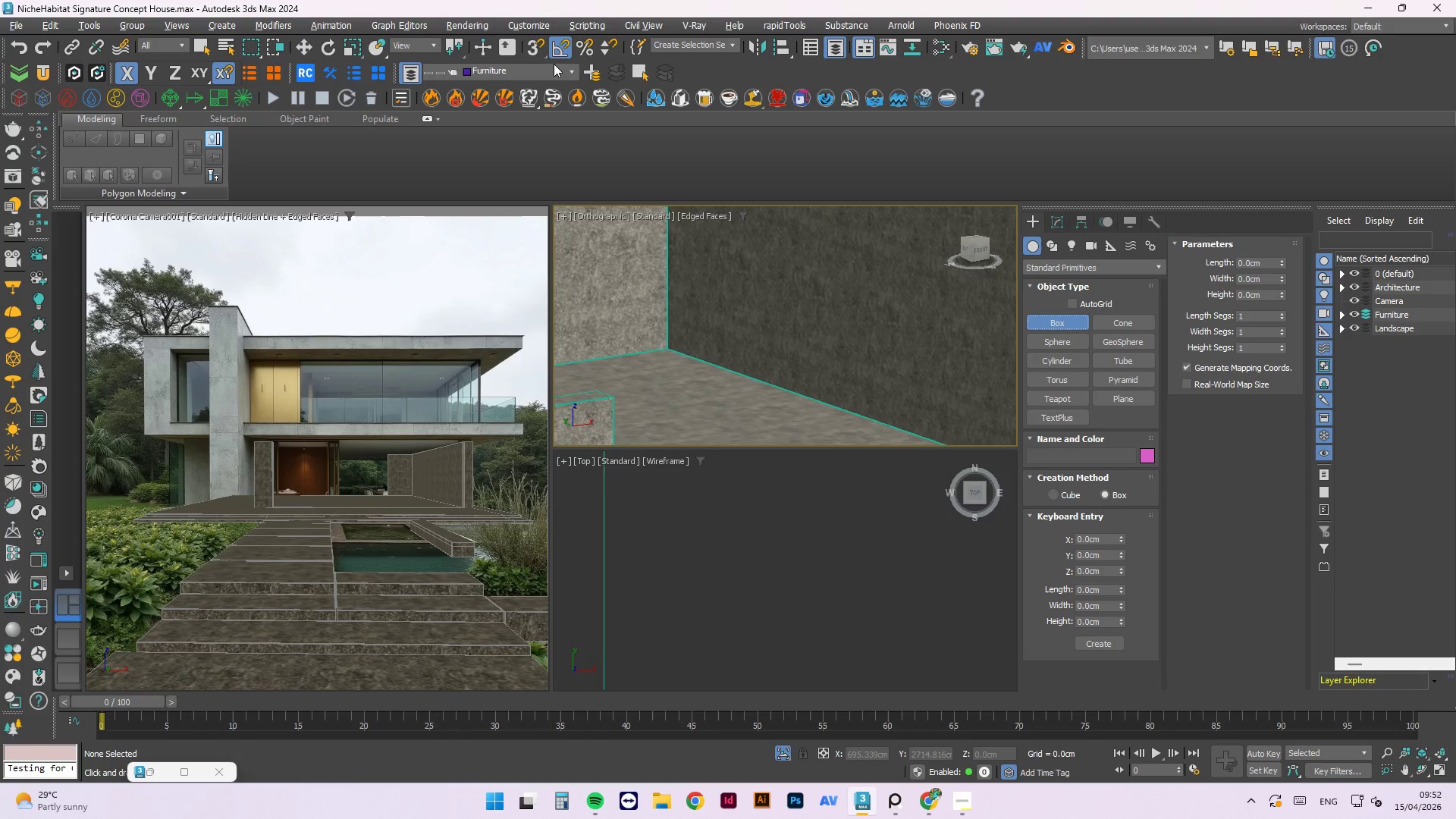 
left_click([529, 45])
 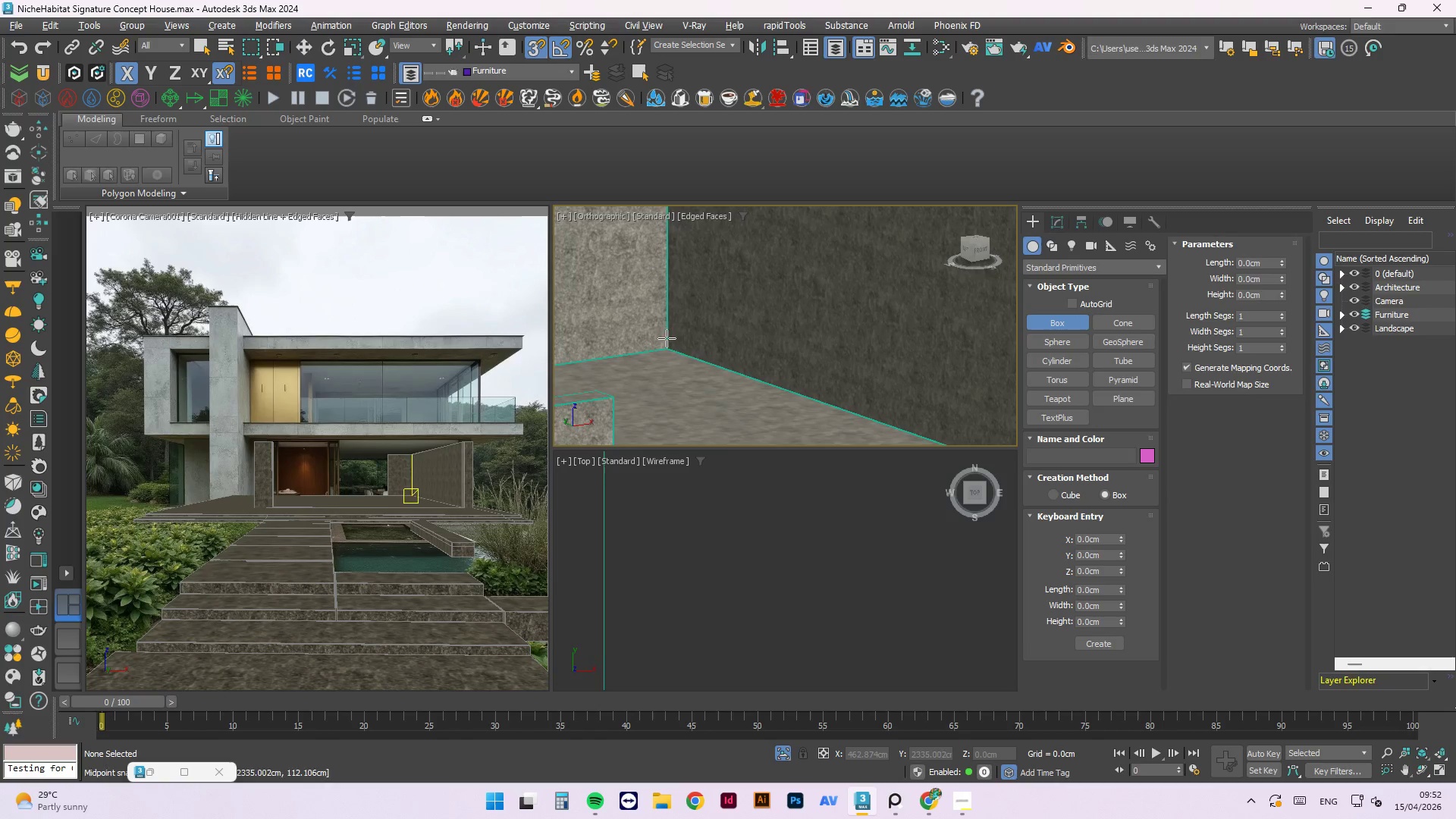 
scroll: coordinate [741, 317], scroll_direction: up, amount: 13.0
 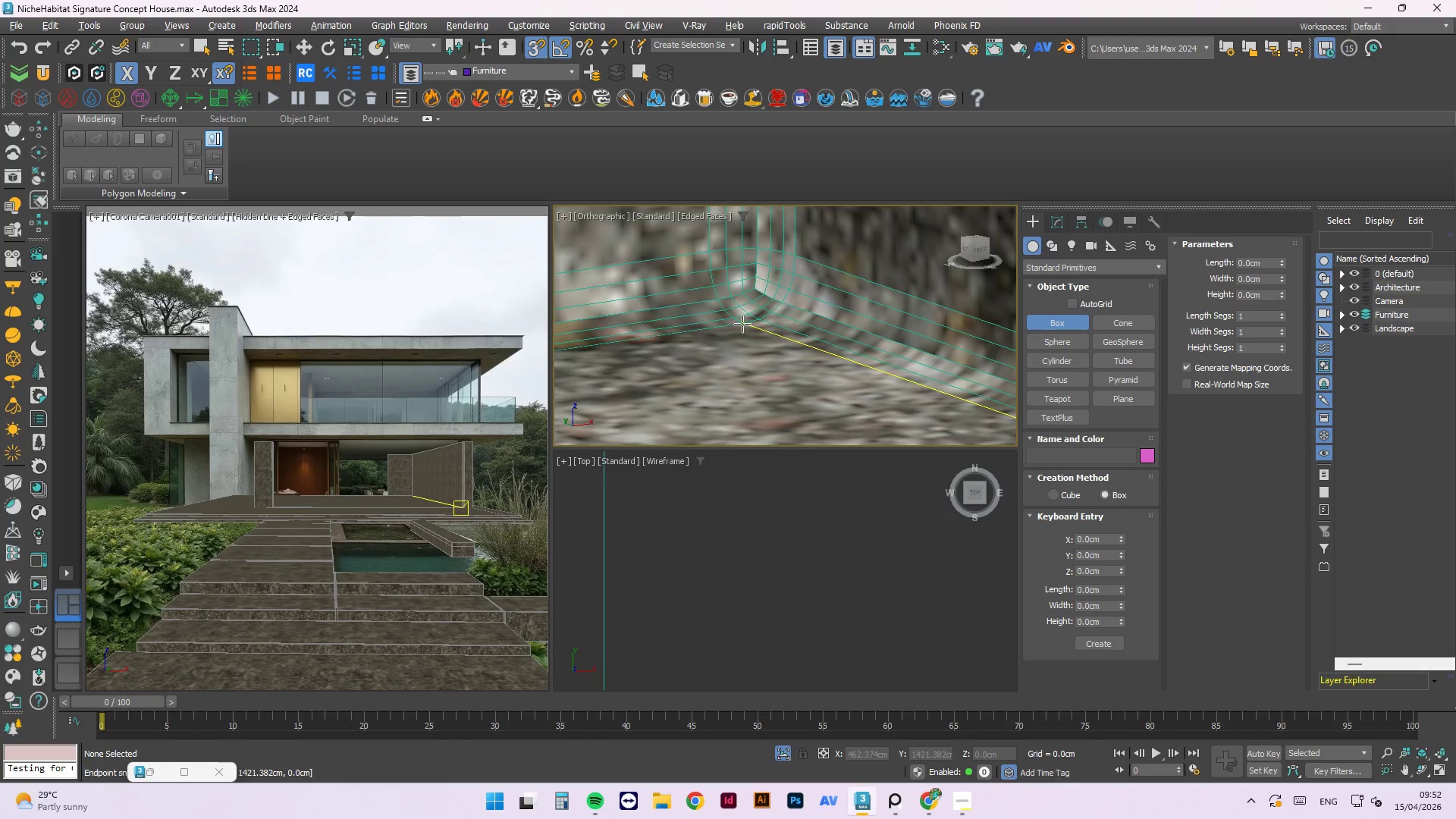 
left_click_drag(start_coordinate=[741, 323], to_coordinate=[906, 346])
 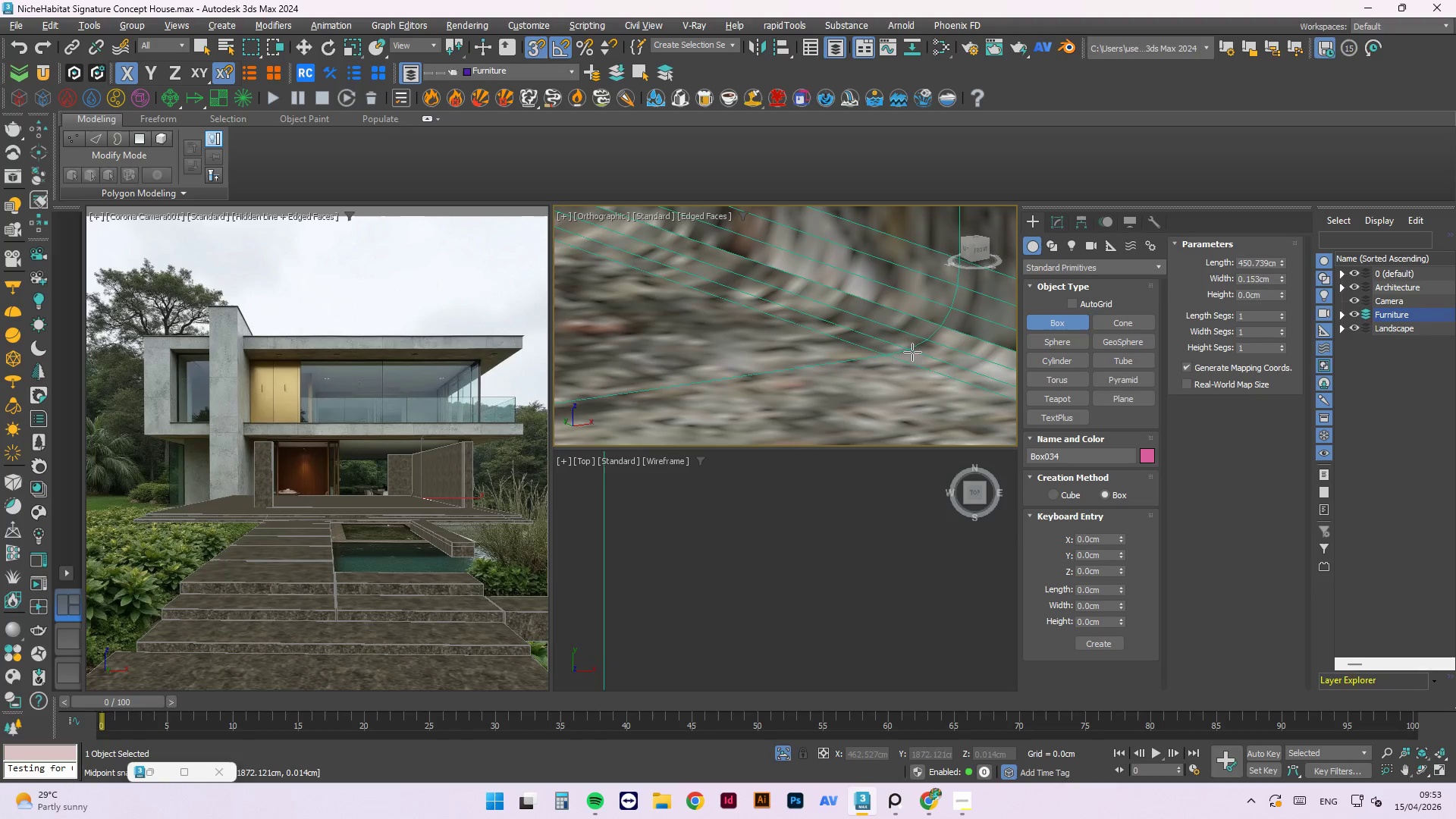 
scroll: coordinate [720, 378], scroll_direction: down, amount: 5.0
 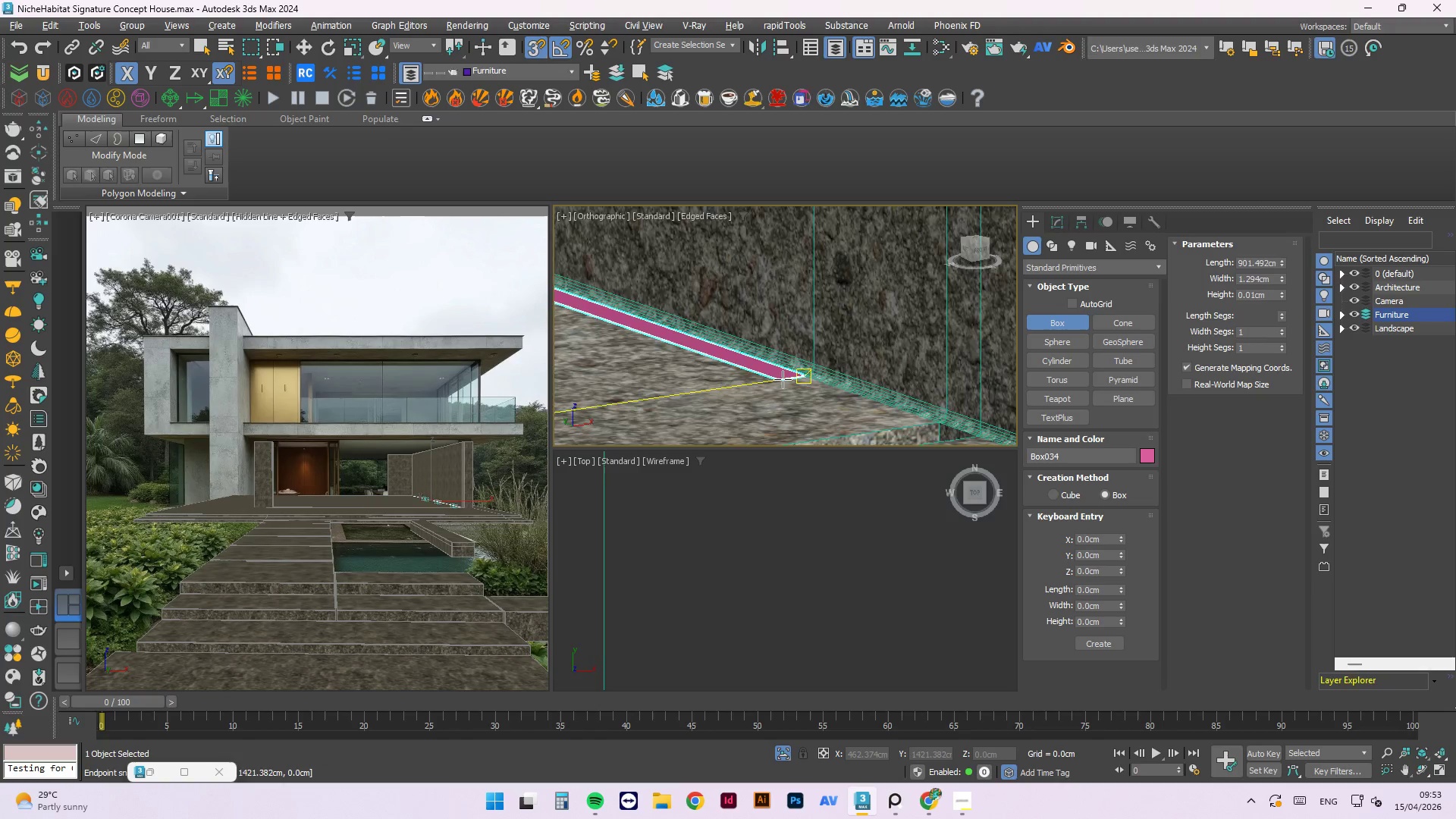 
scroll: coordinate [845, 380], scroll_direction: up, amount: 6.0
 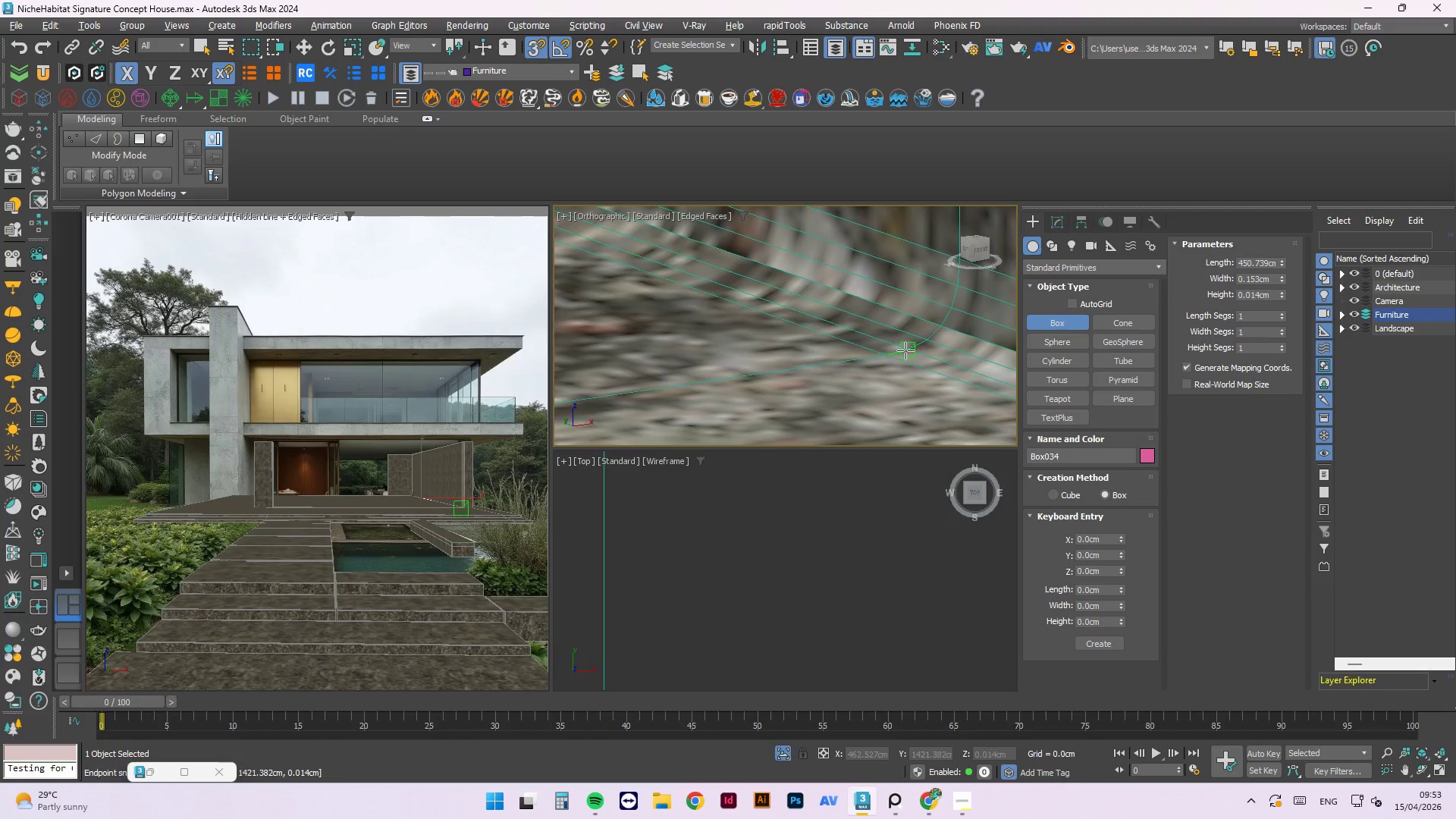 
left_click_drag(start_coordinate=[911, 347], to_coordinate=[955, 380])
 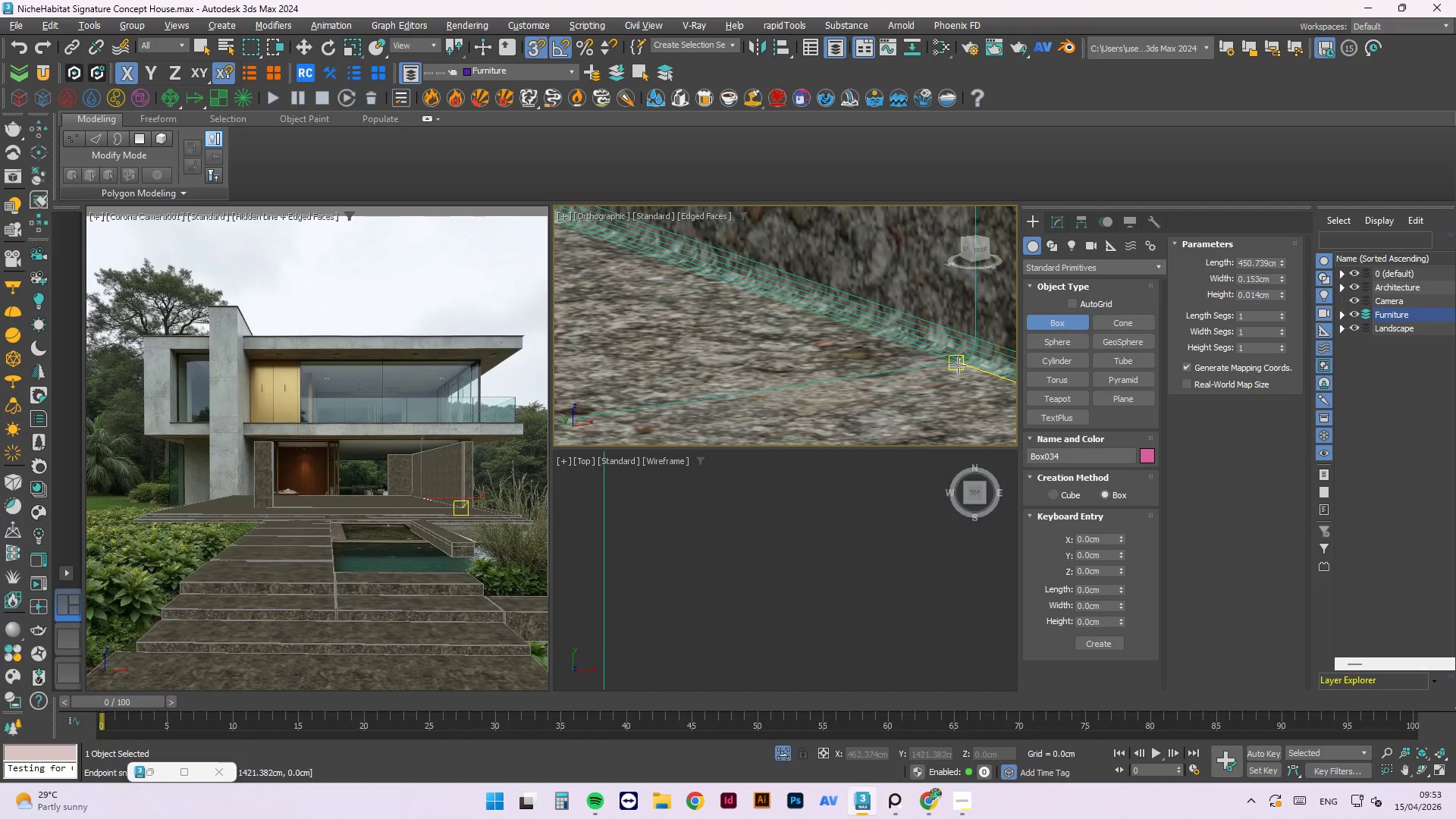 
scroll: coordinate [981, 366], scroll_direction: down, amount: 4.0
 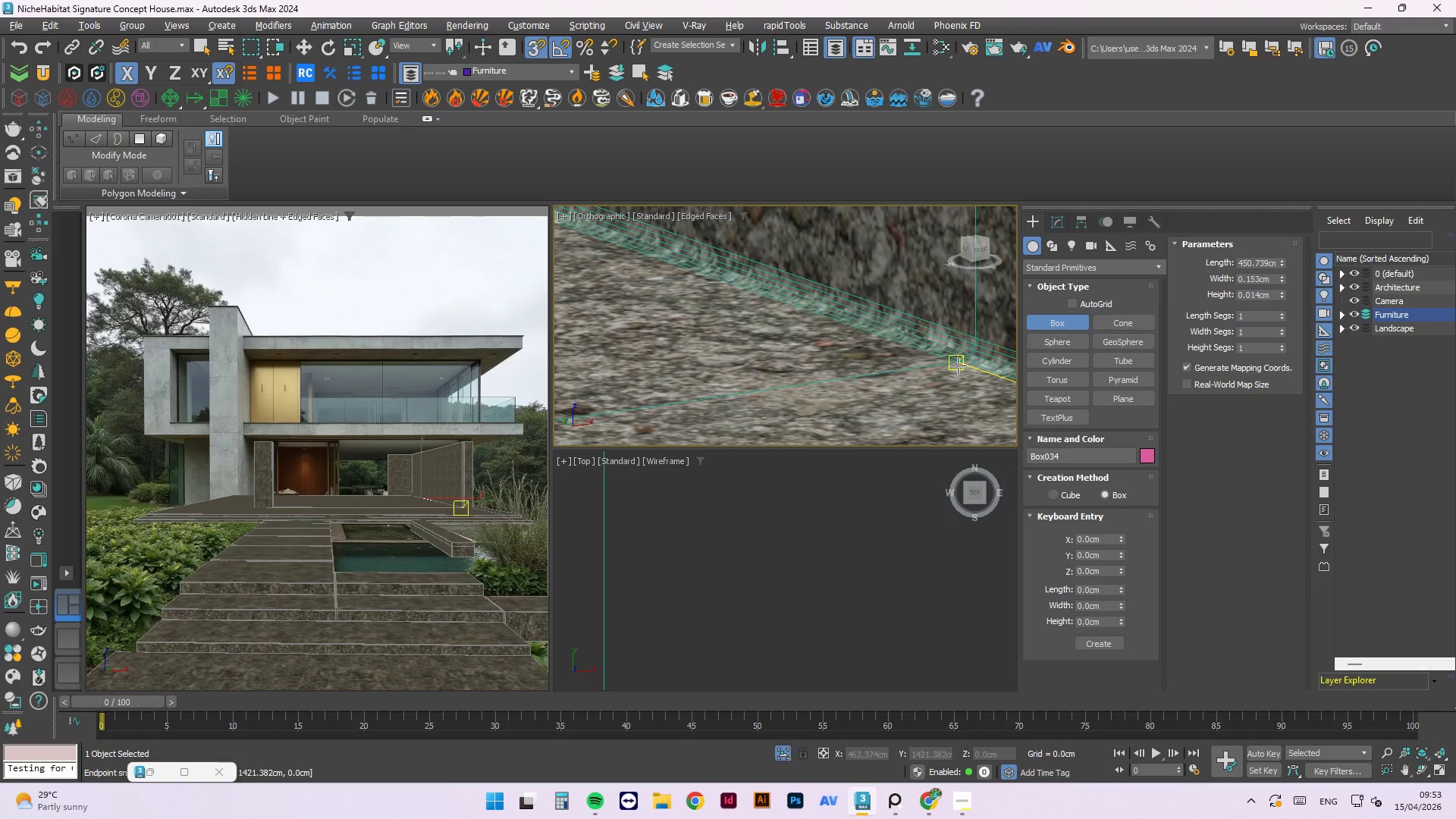 
key(Escape)
 